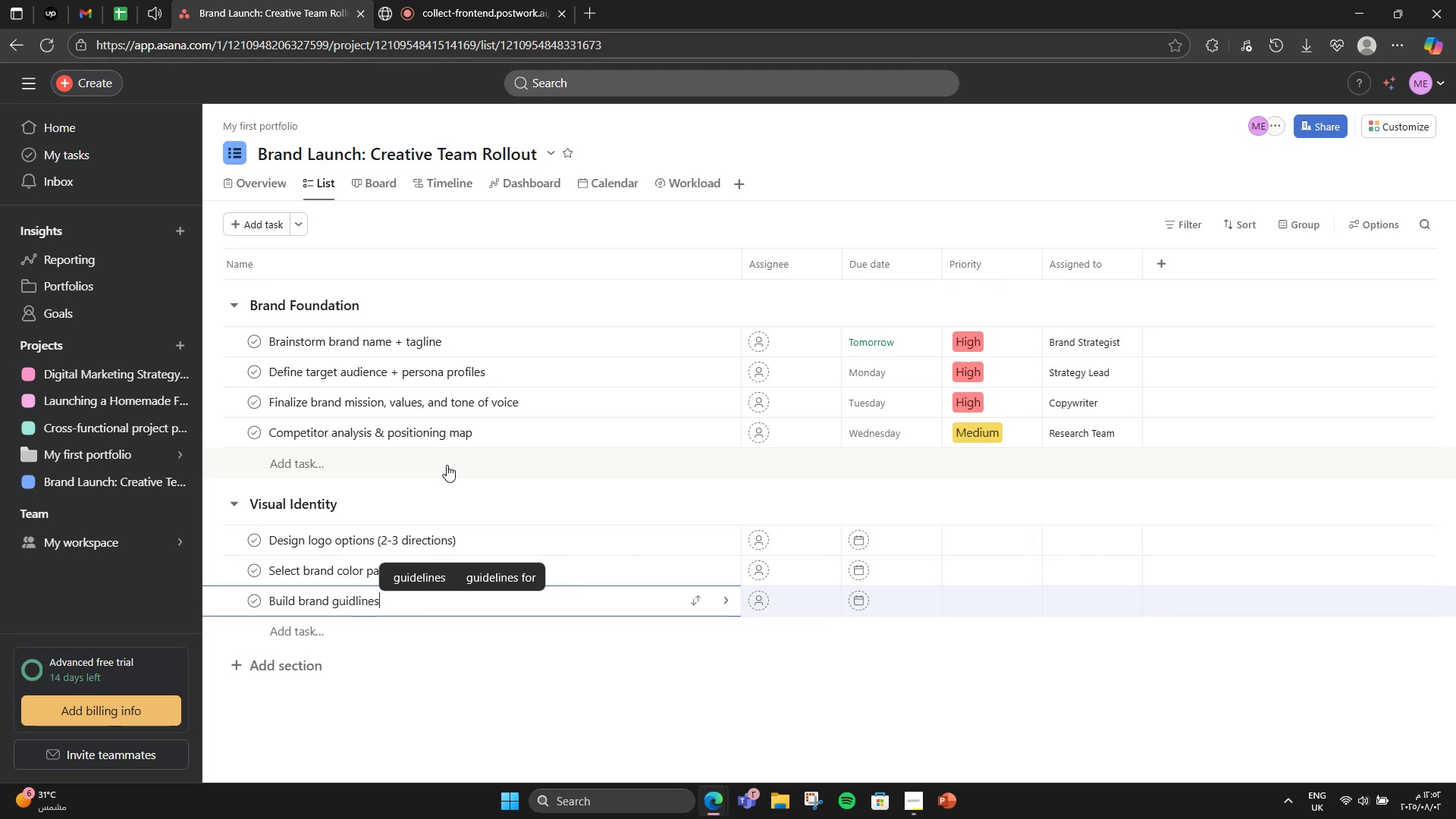 
left_click([363, 607])
 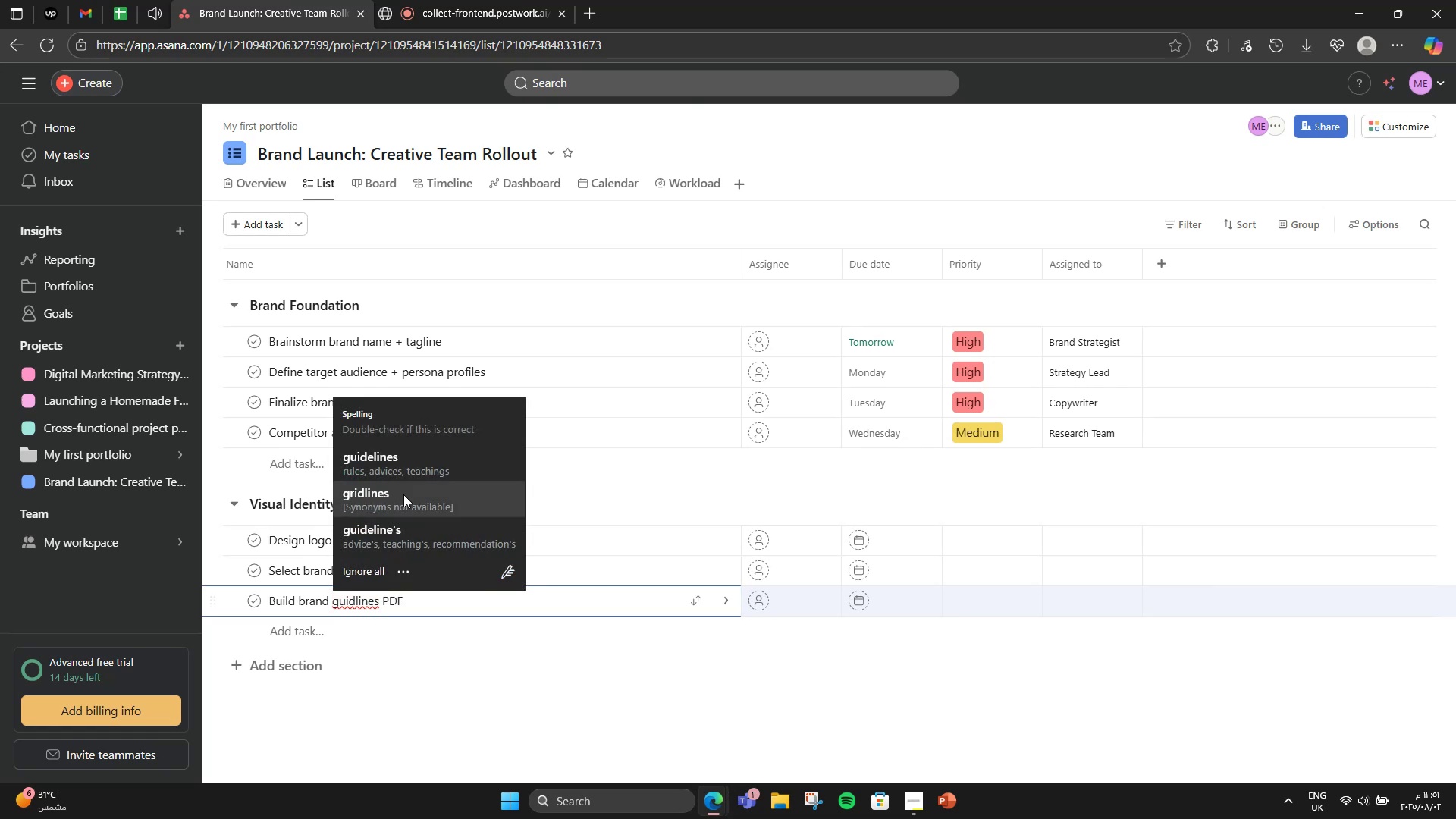 
left_click([415, 467])
 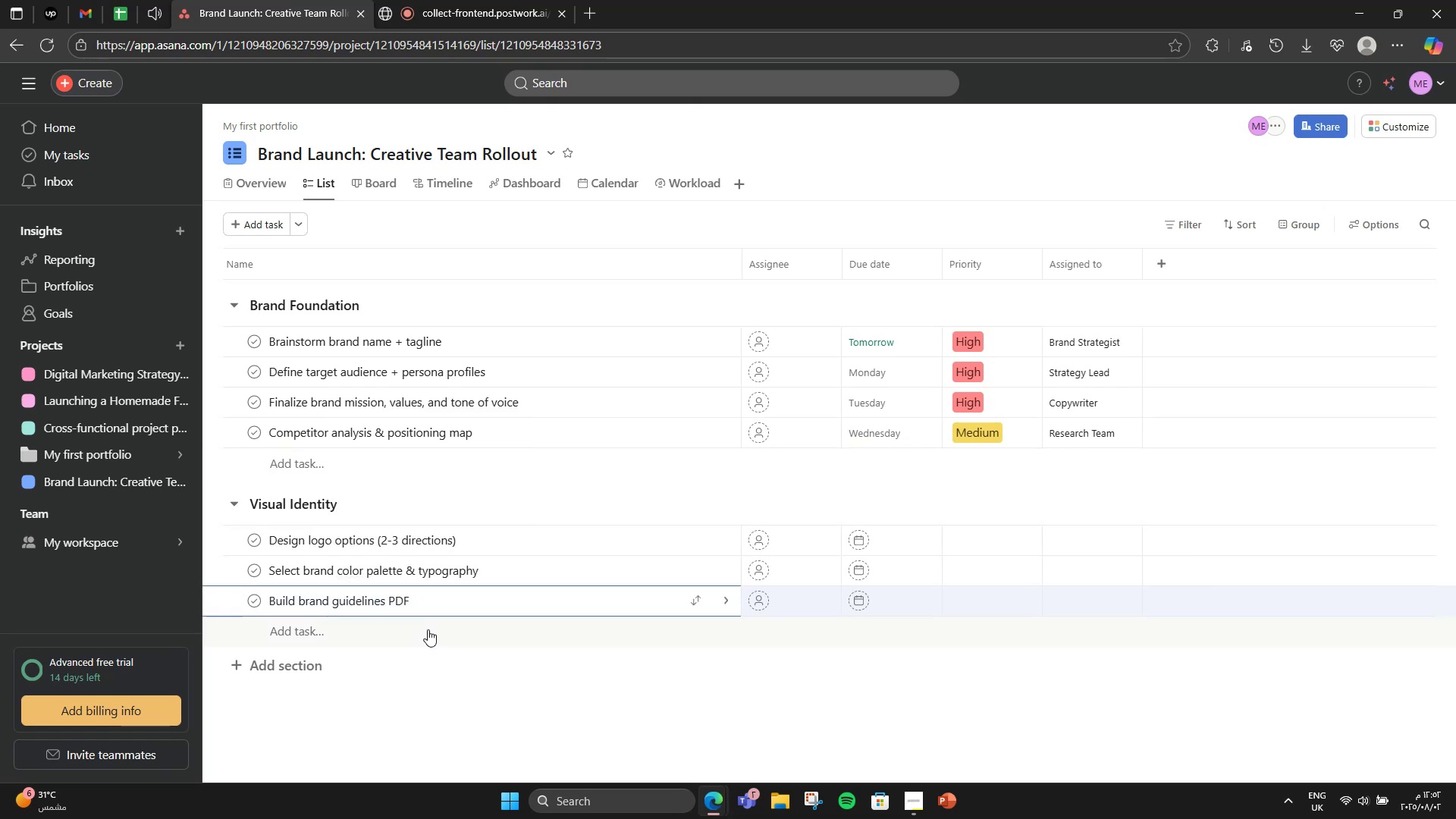 
left_click([428, 629])
 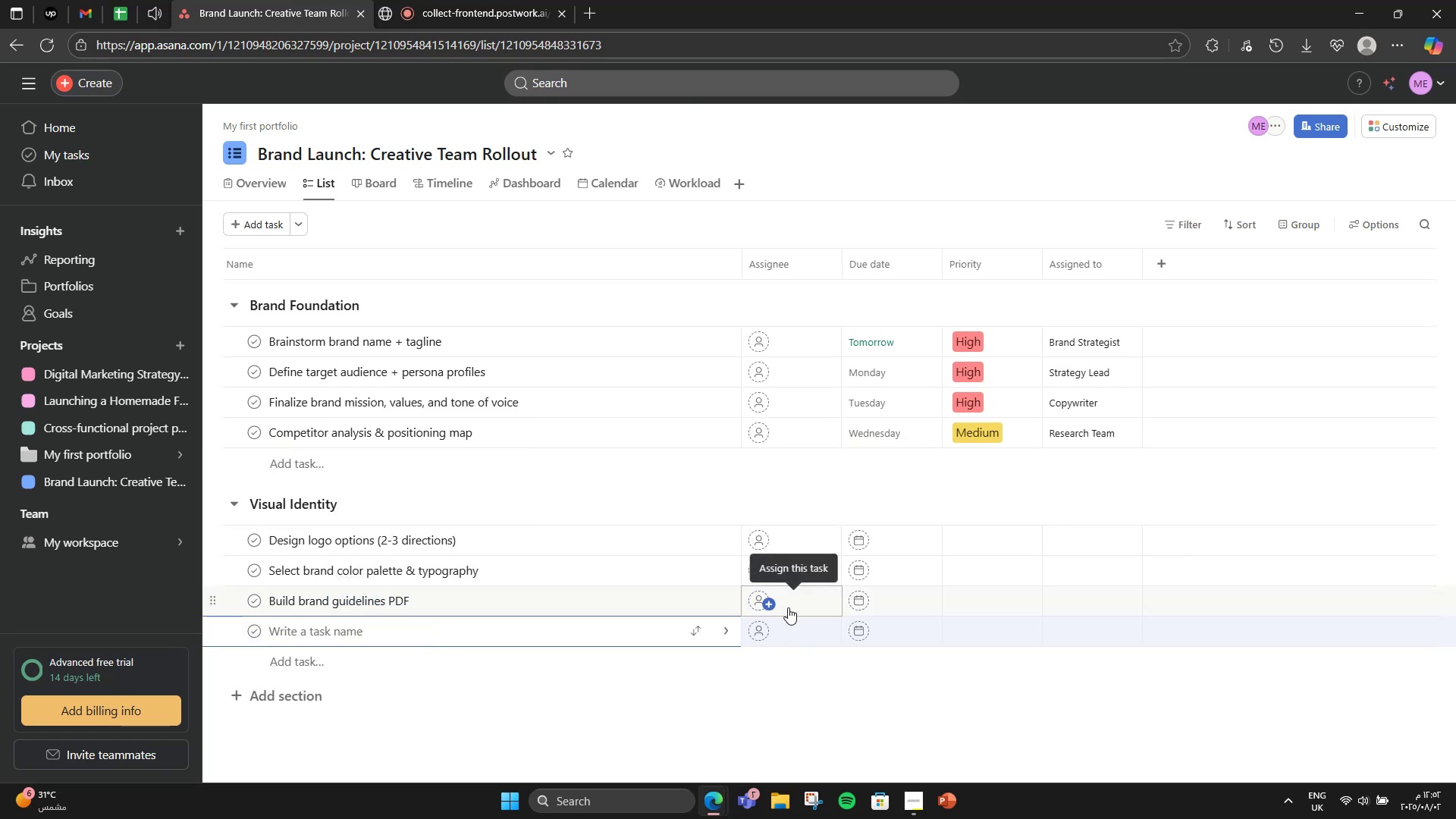 
type(c)
key(Backspace)
type(Create icon set & social media temo)
key(Backspace)
type(plates)
 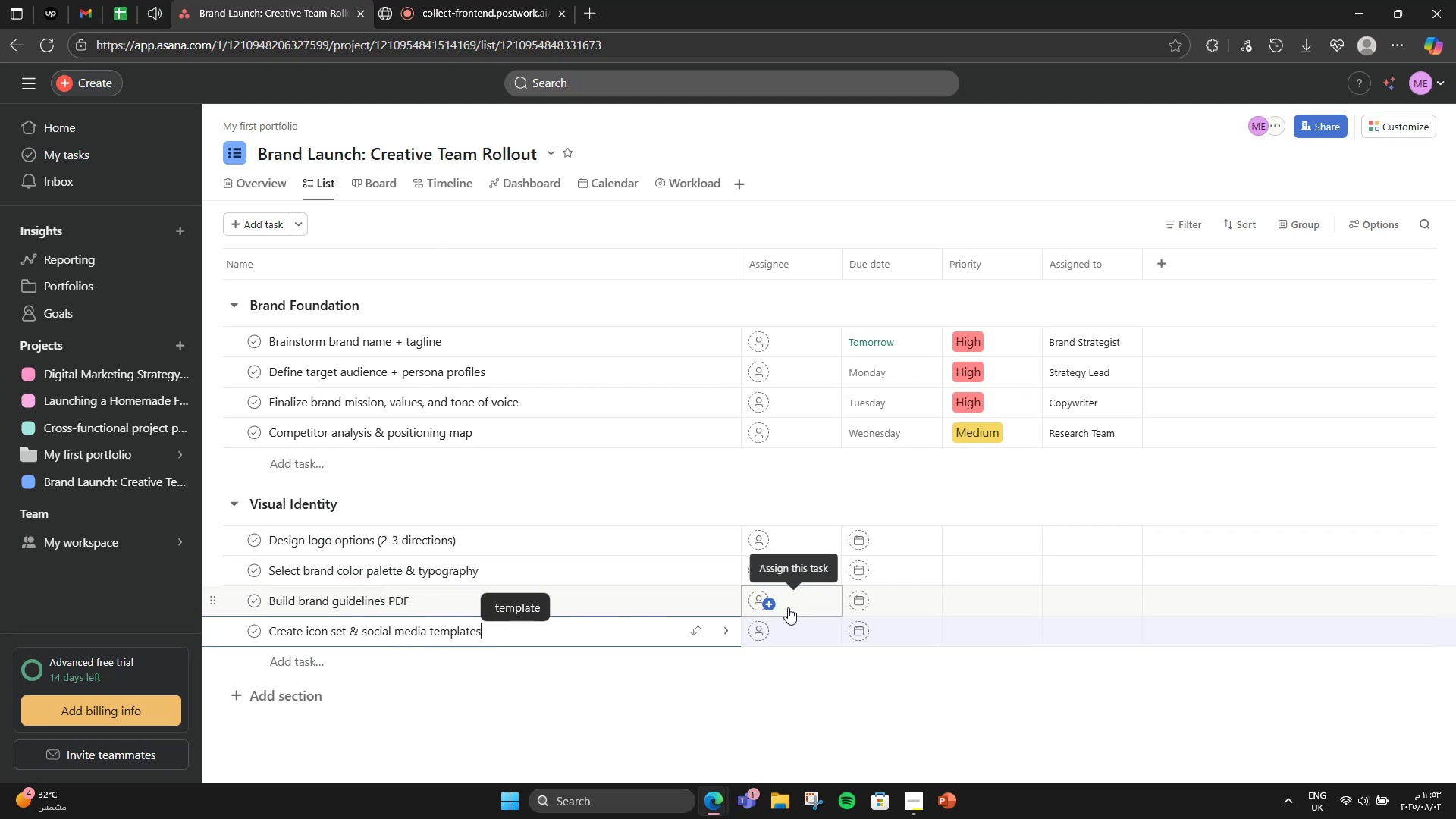 
left_click([735, 677])
 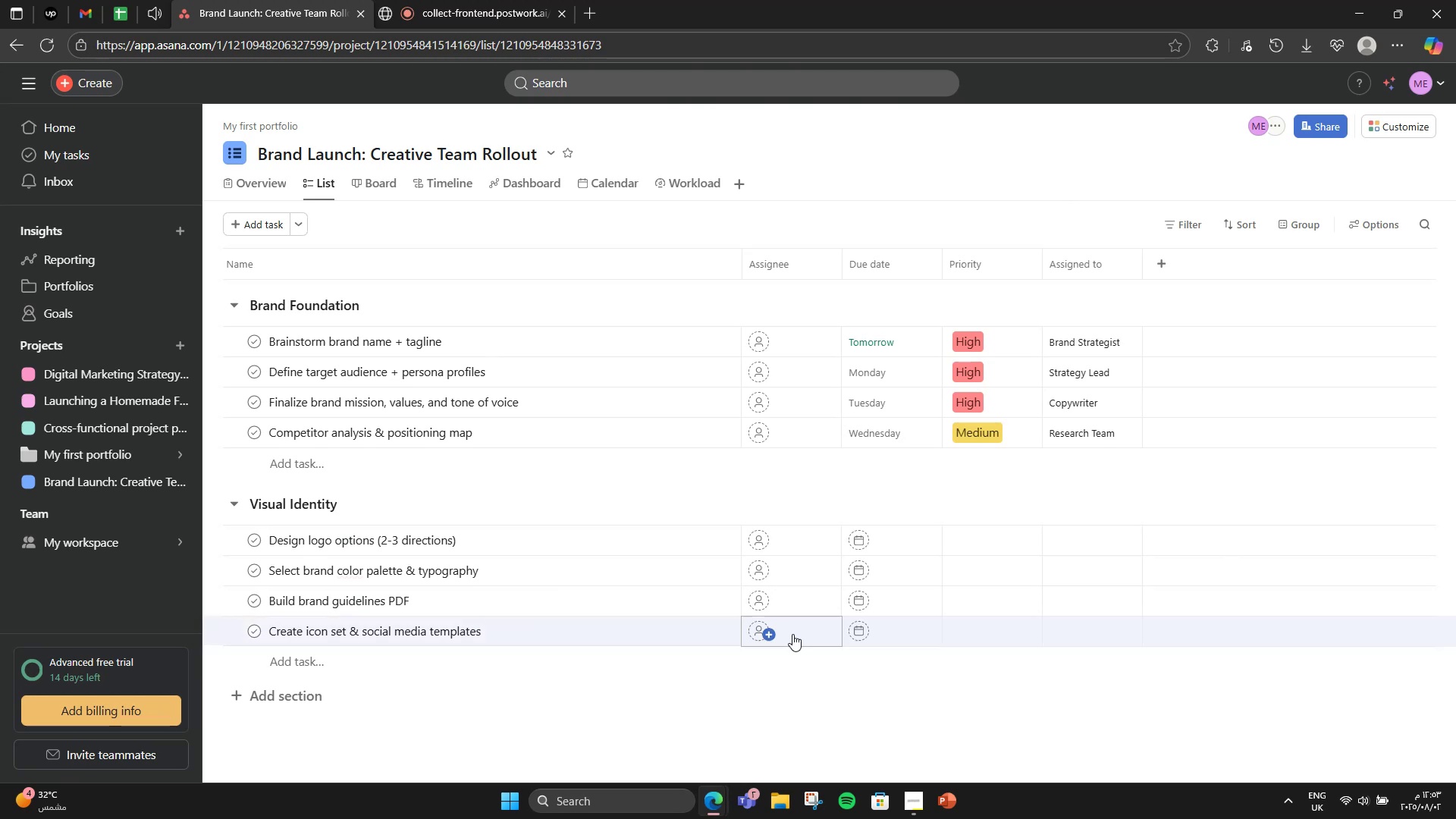 
left_click([795, 544])
 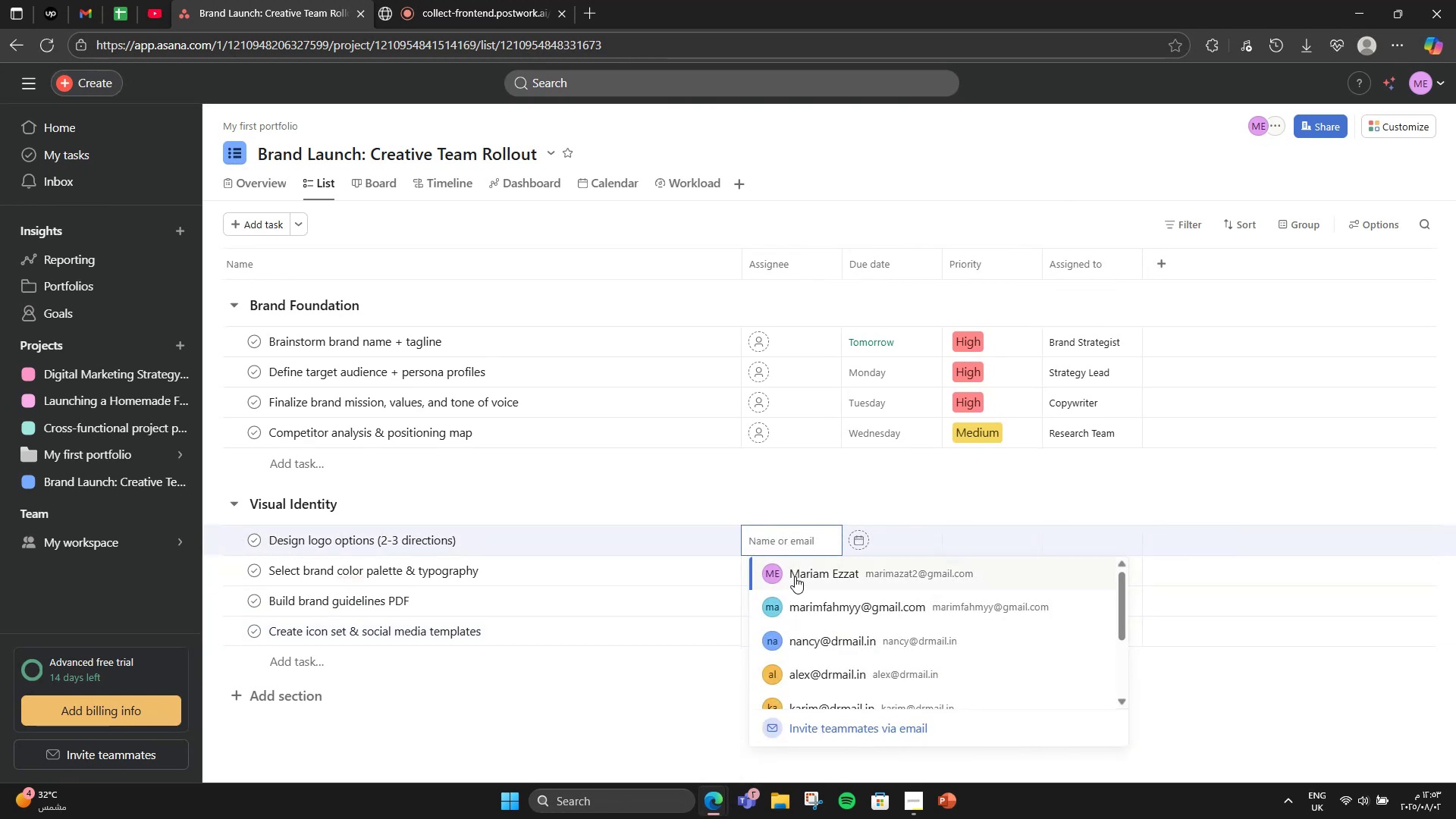 
left_click([802, 472])
 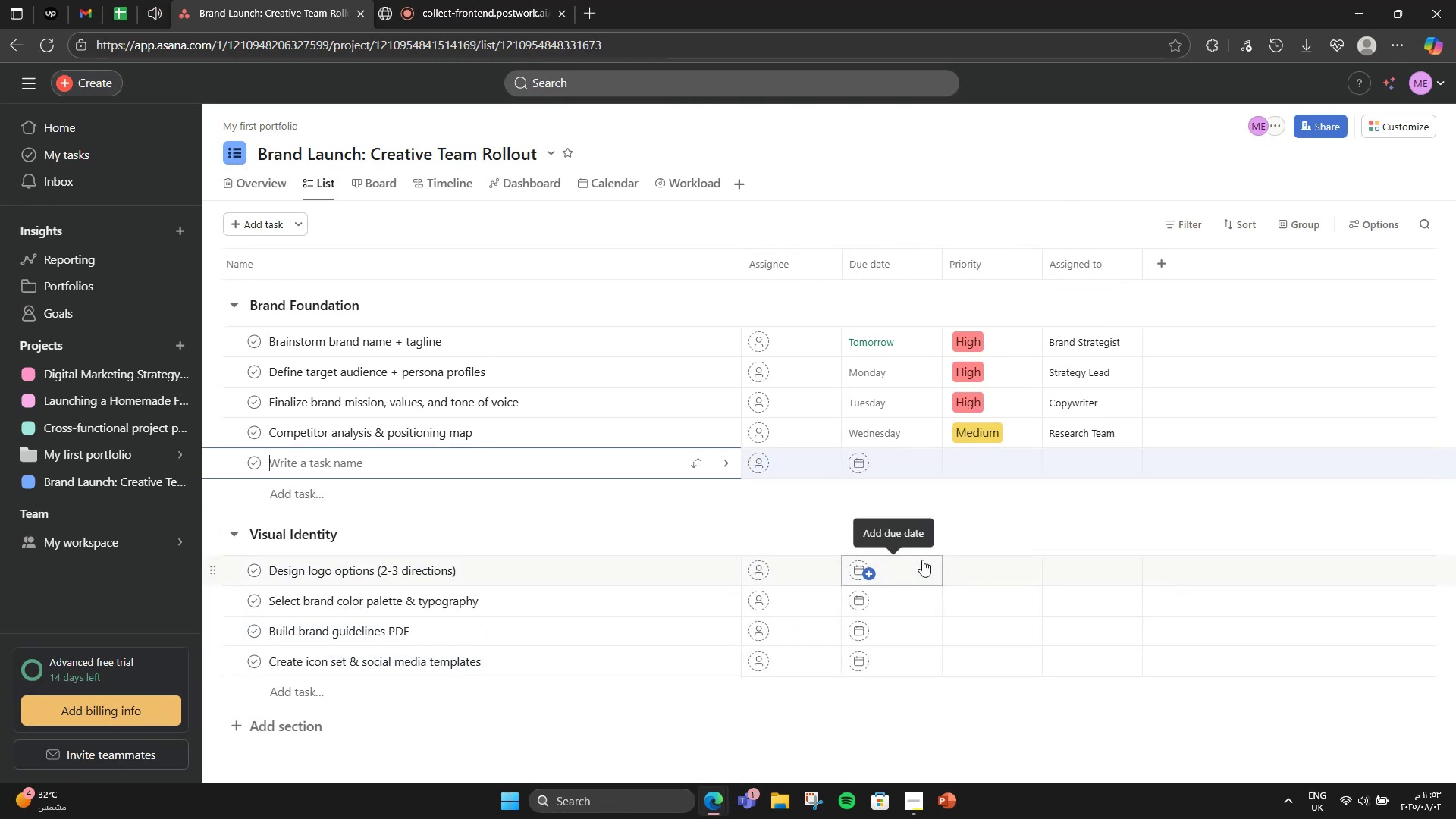 
left_click([922, 560])
 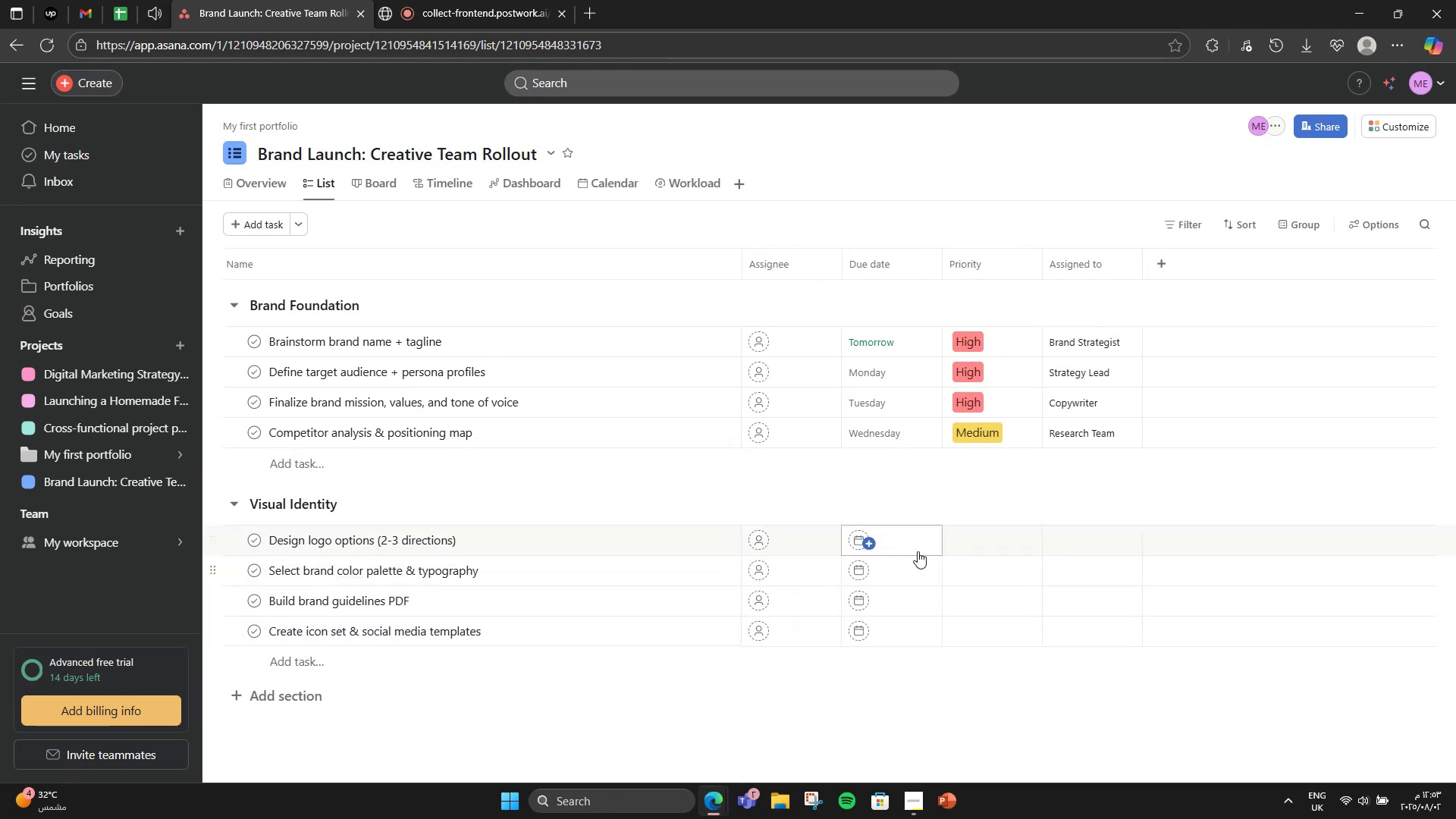 
left_click([912, 545])
 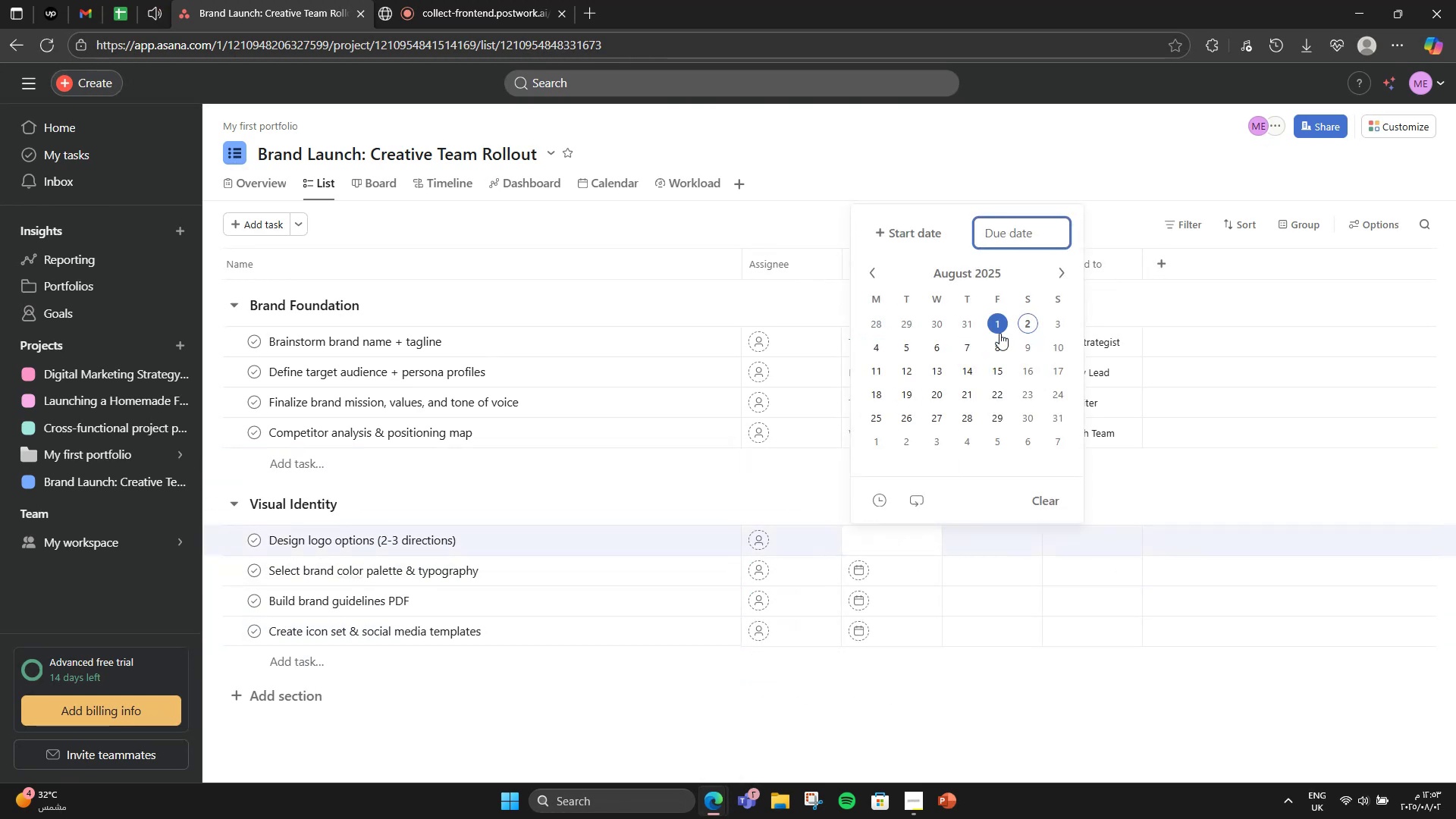 
left_click([966, 337])
 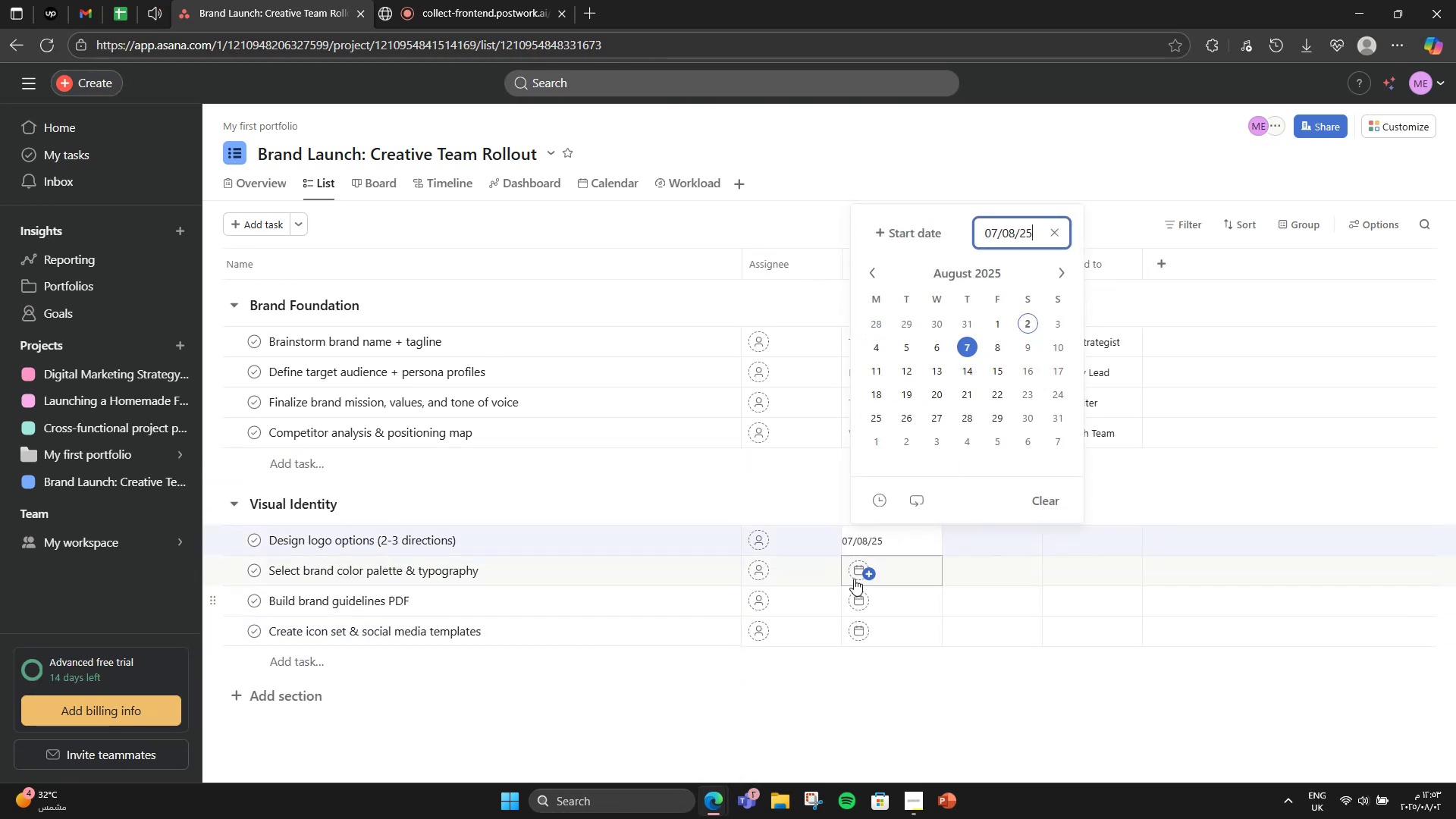 
left_click([856, 577])
 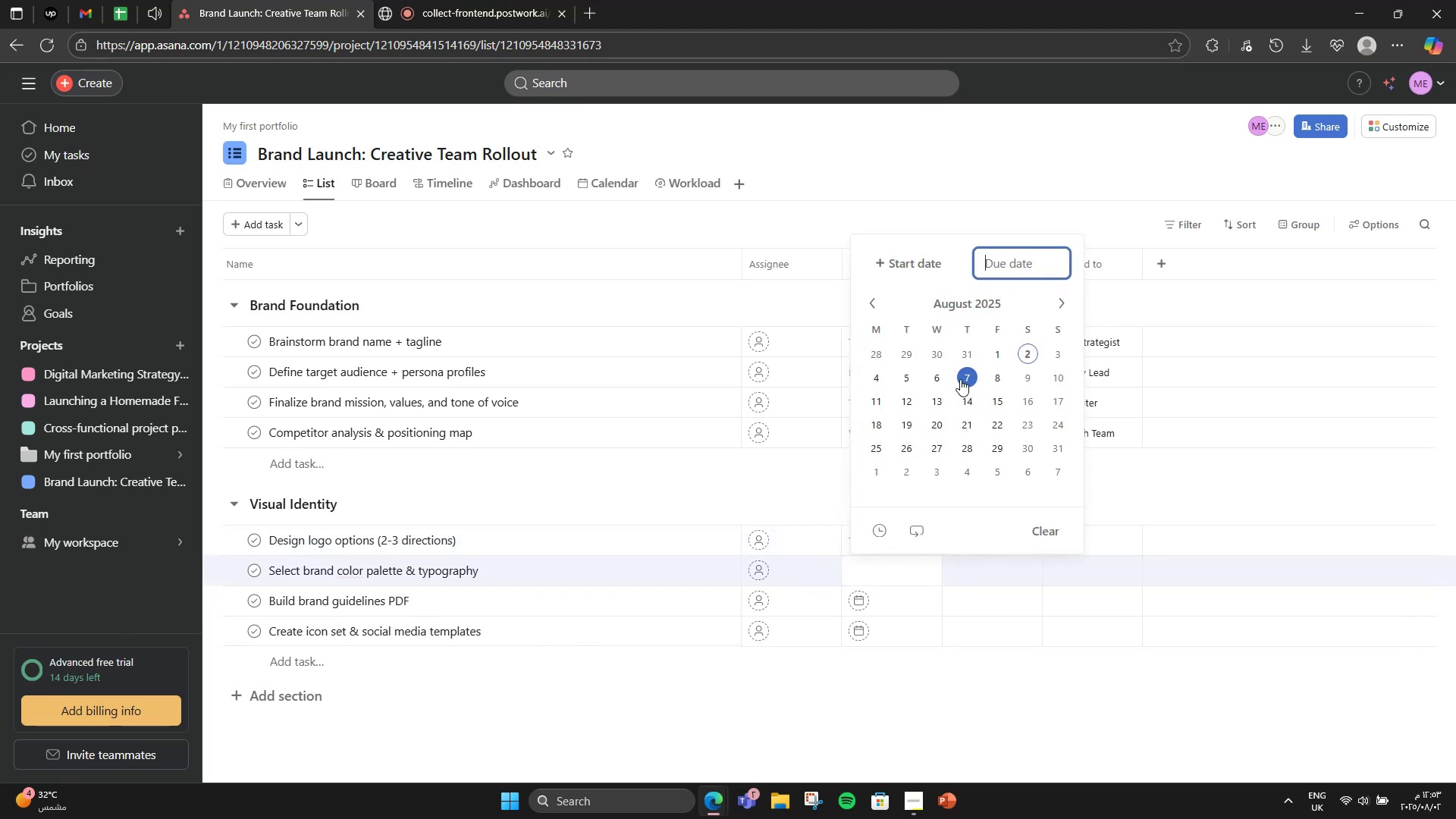 
left_click([995, 377])
 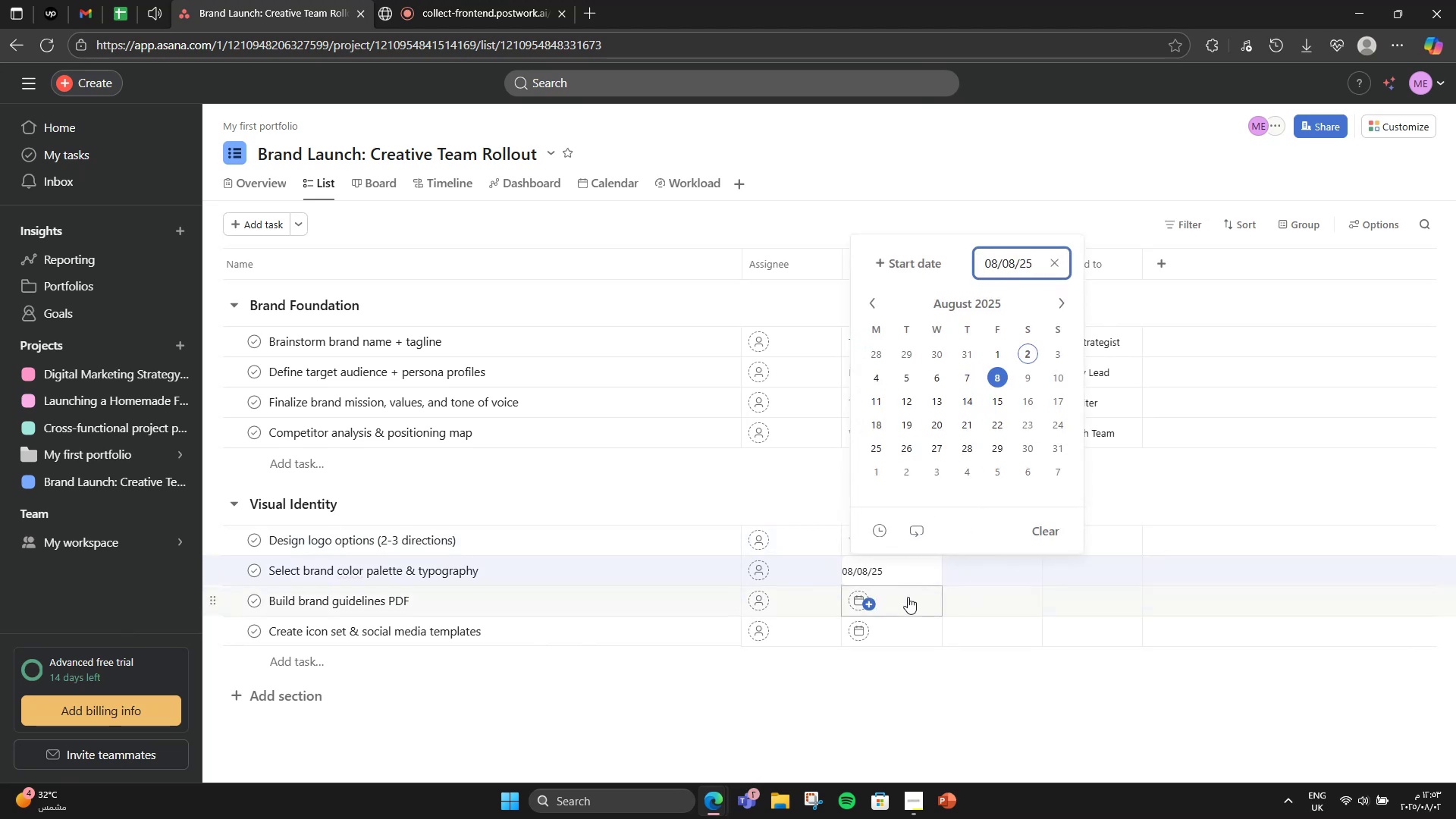 
left_click([884, 599])
 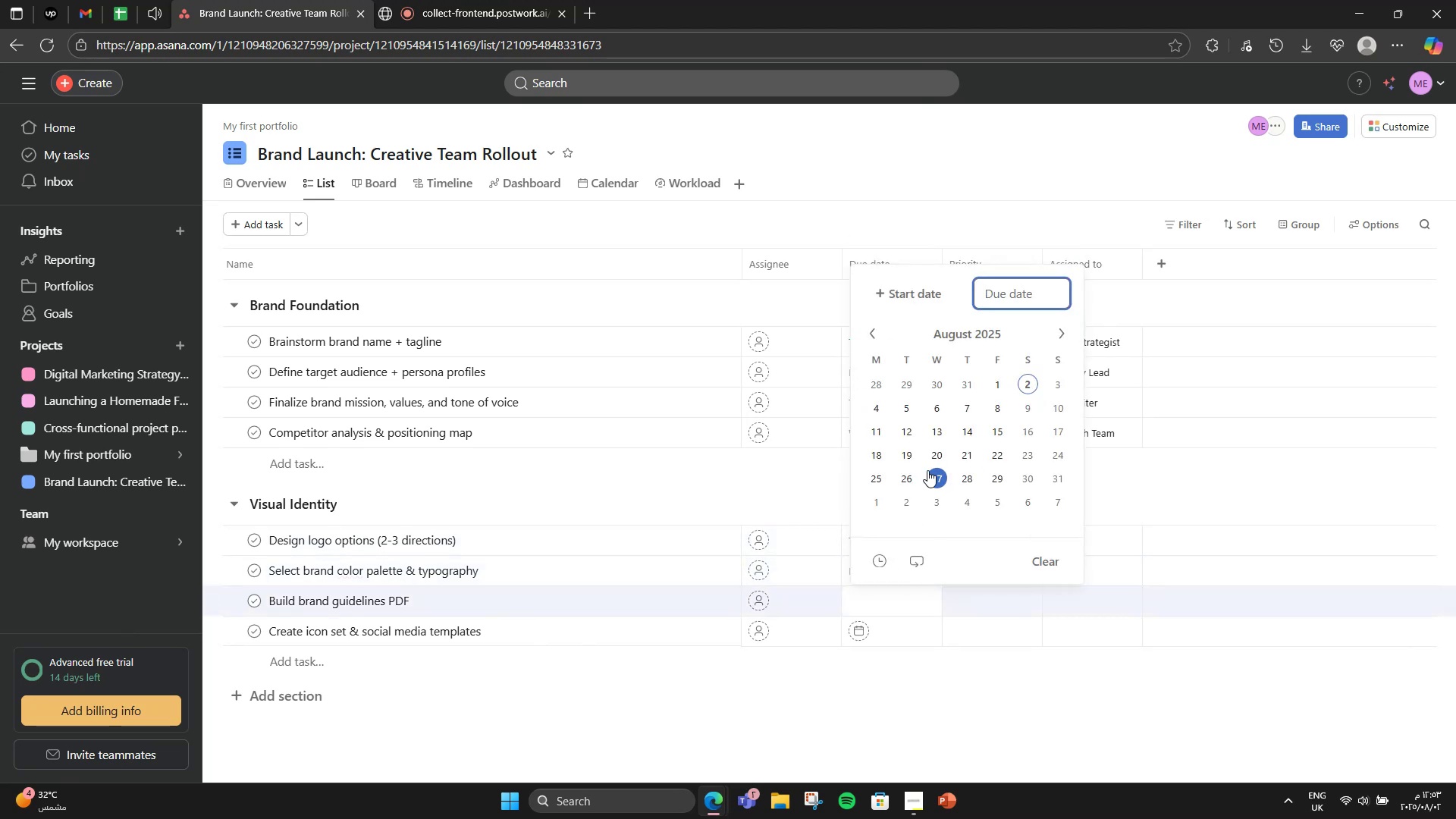 
left_click([821, 488])
 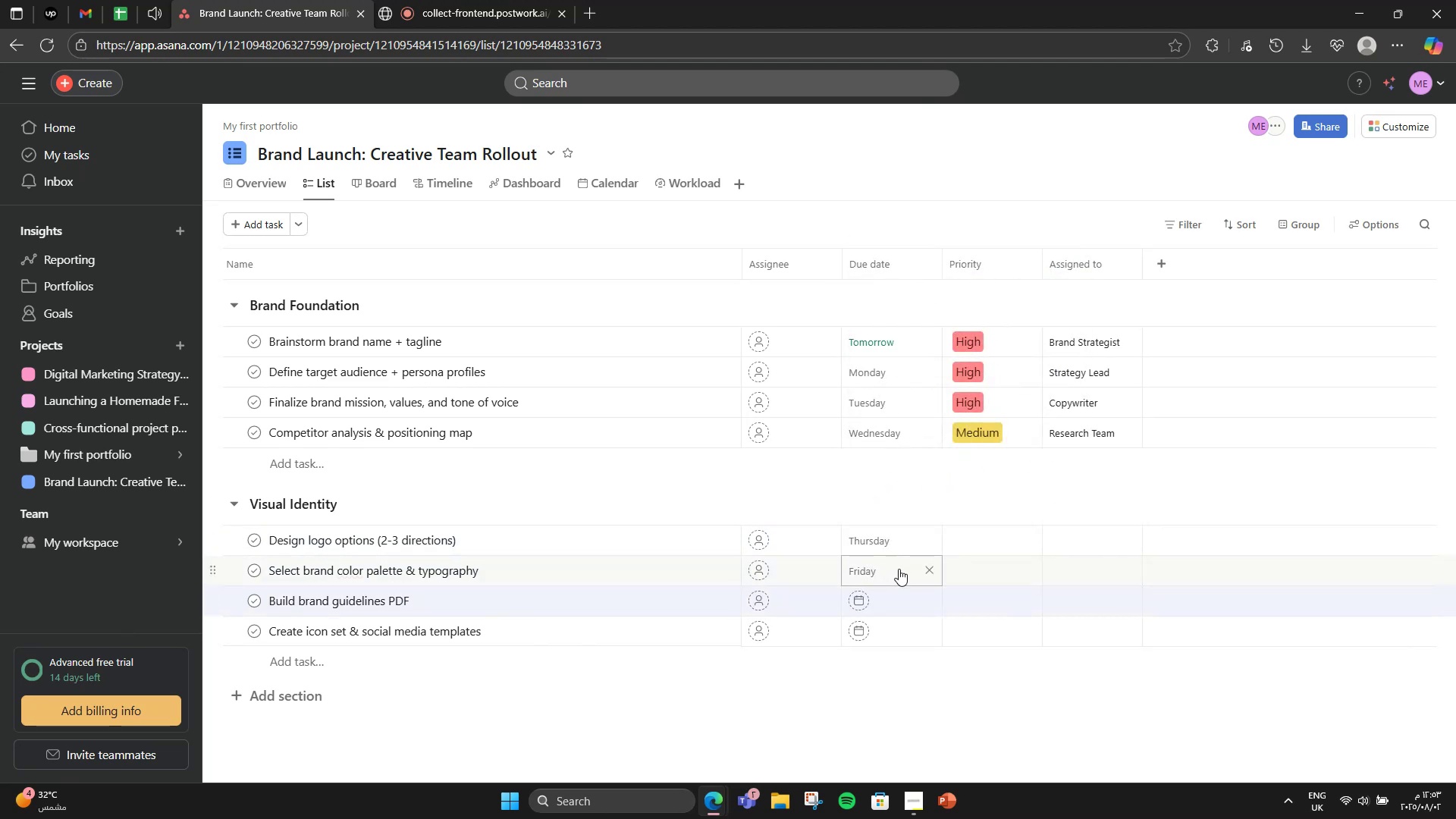 
left_click([899, 569])
 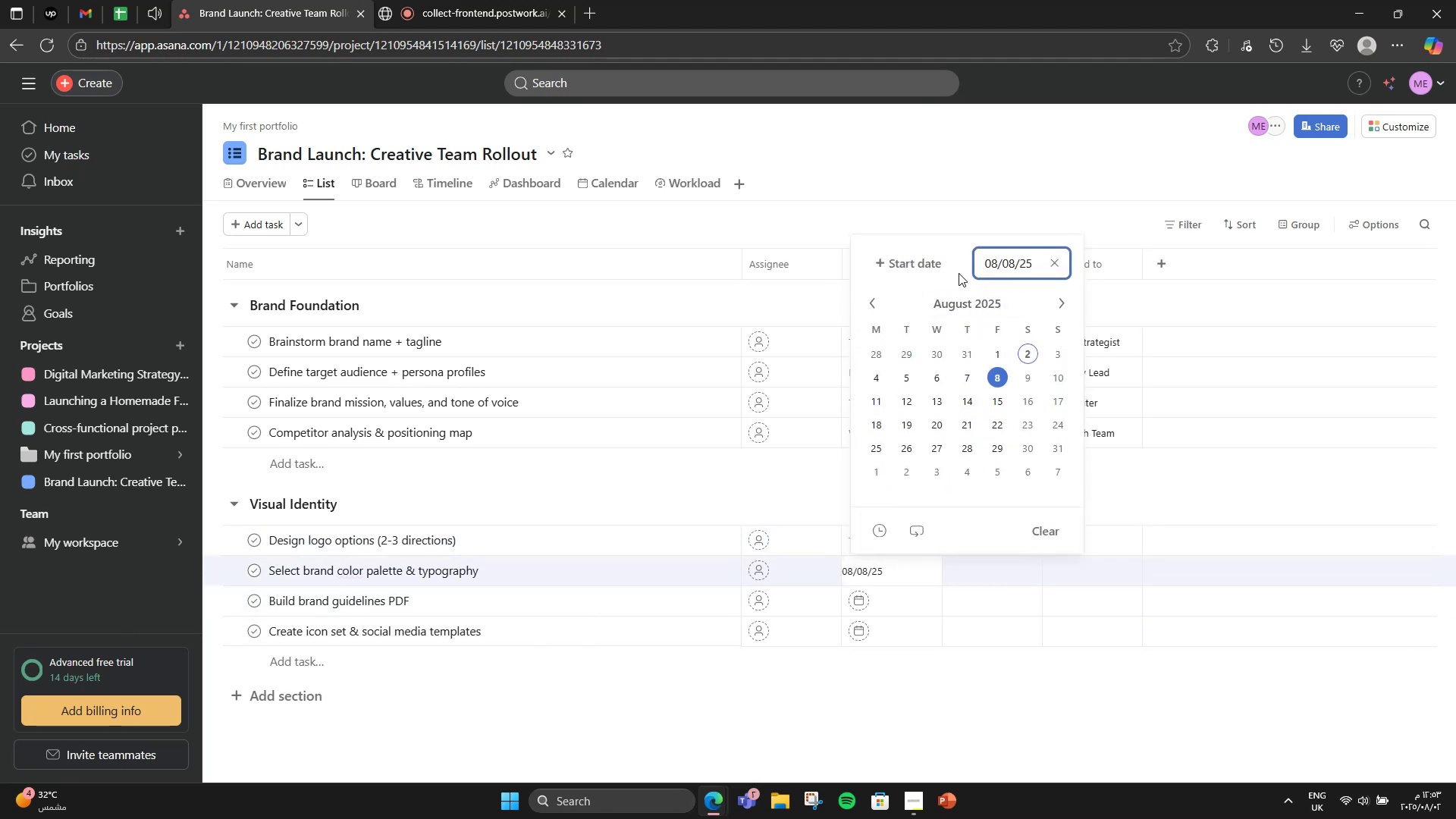 
left_click([943, 262])
 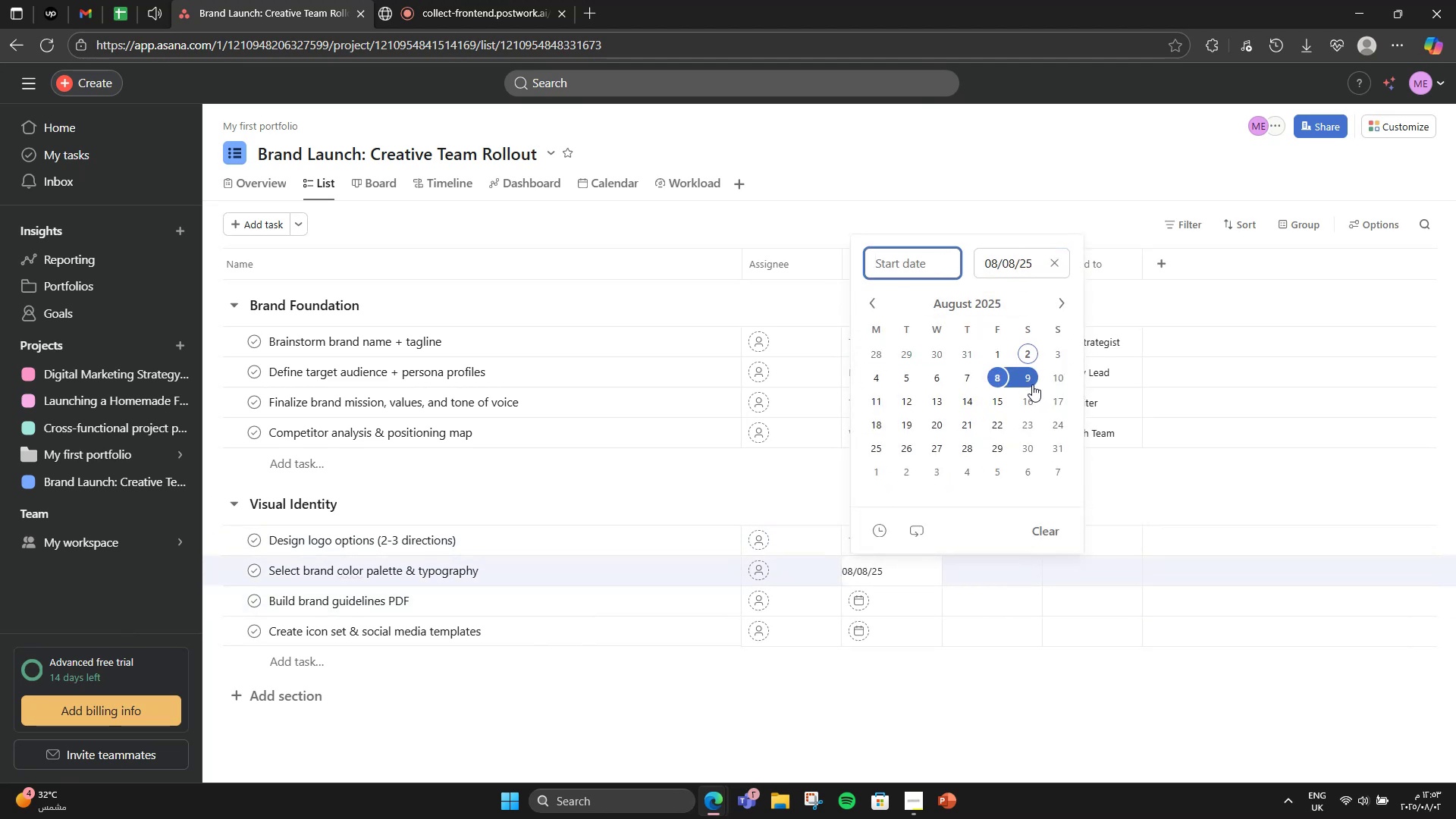 
left_click([1031, 381])
 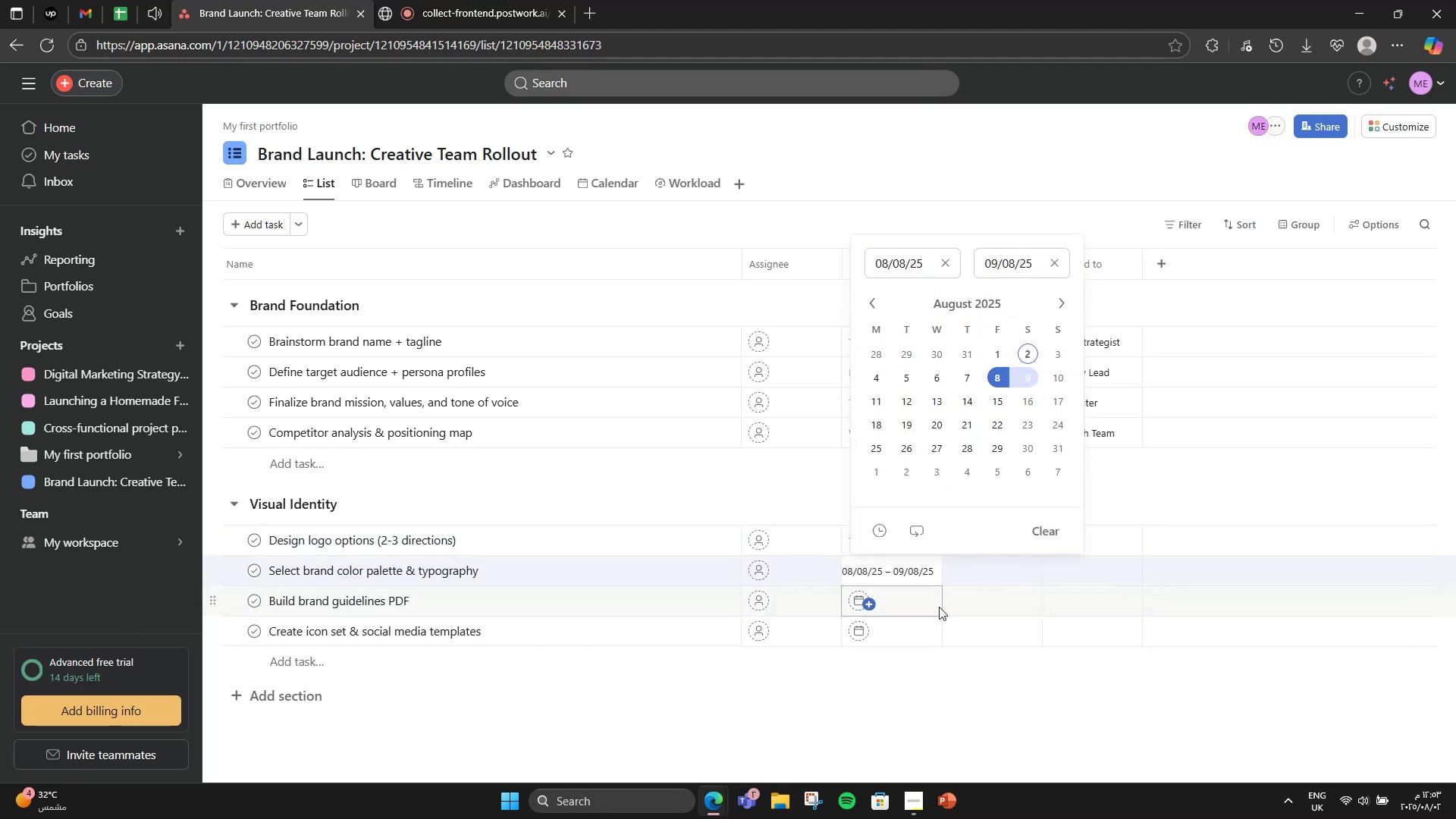 
left_click([930, 607])
 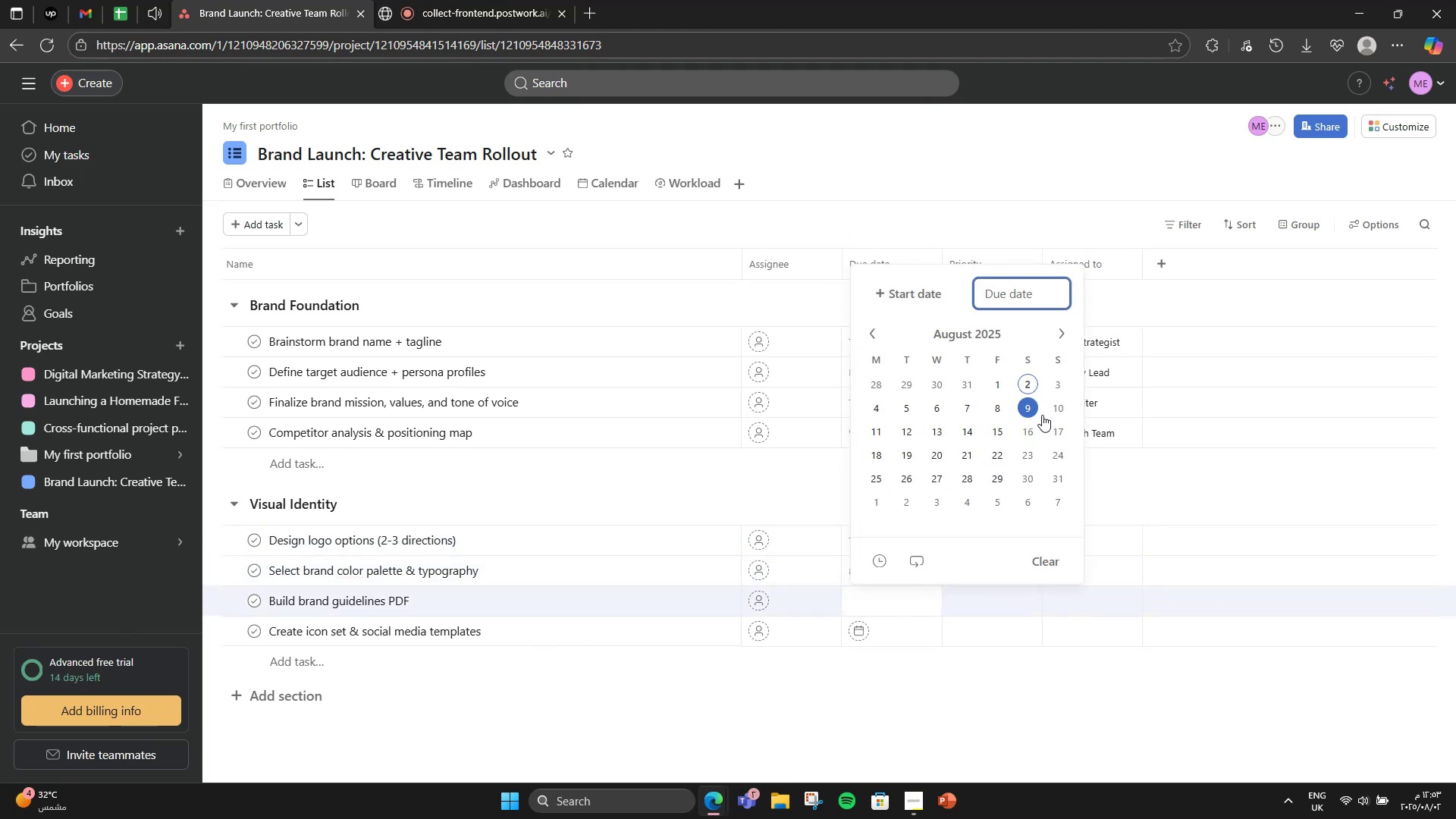 
left_click([1060, 406])
 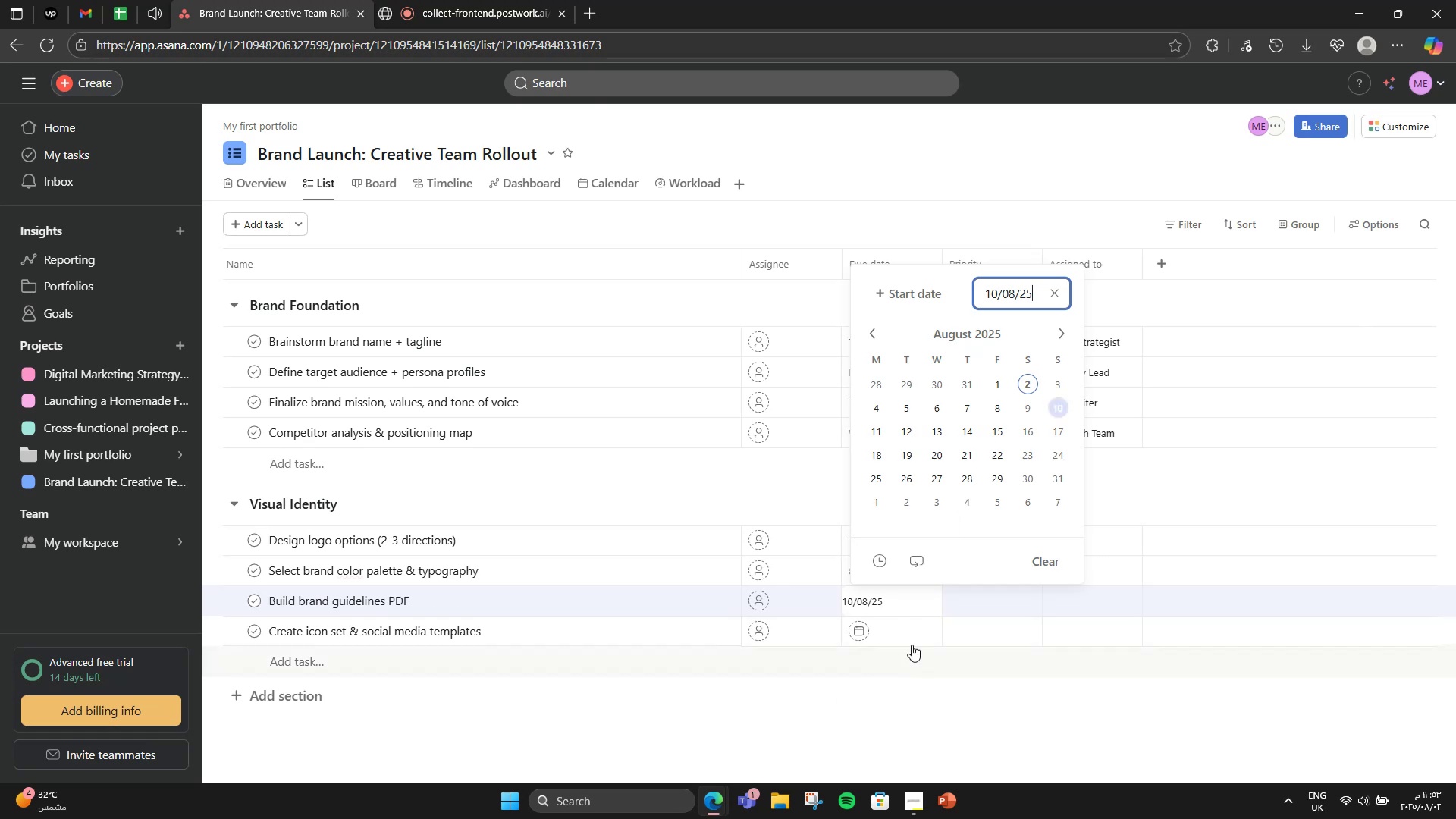 
left_click([924, 634])
 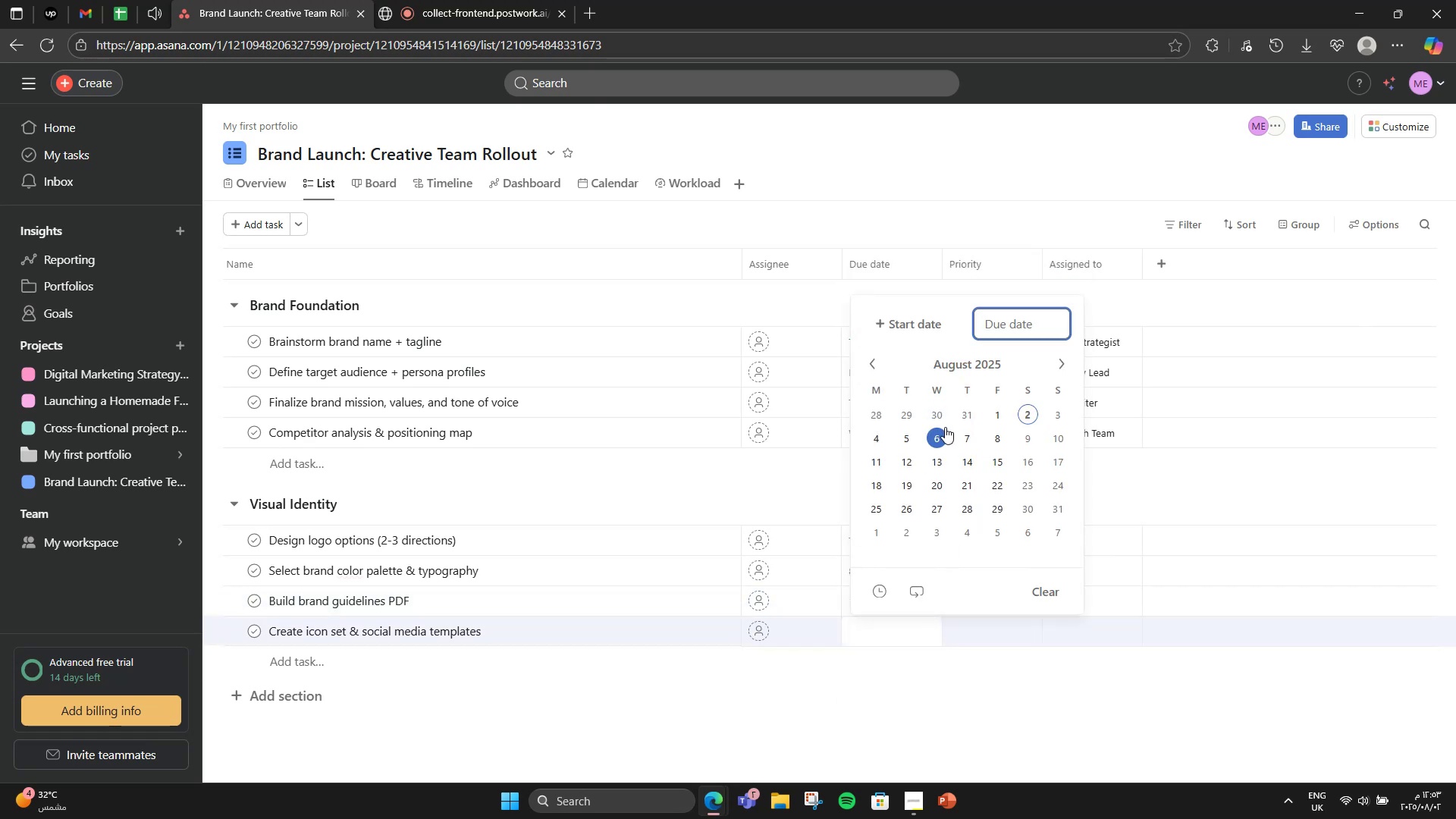 
left_click([869, 450])
 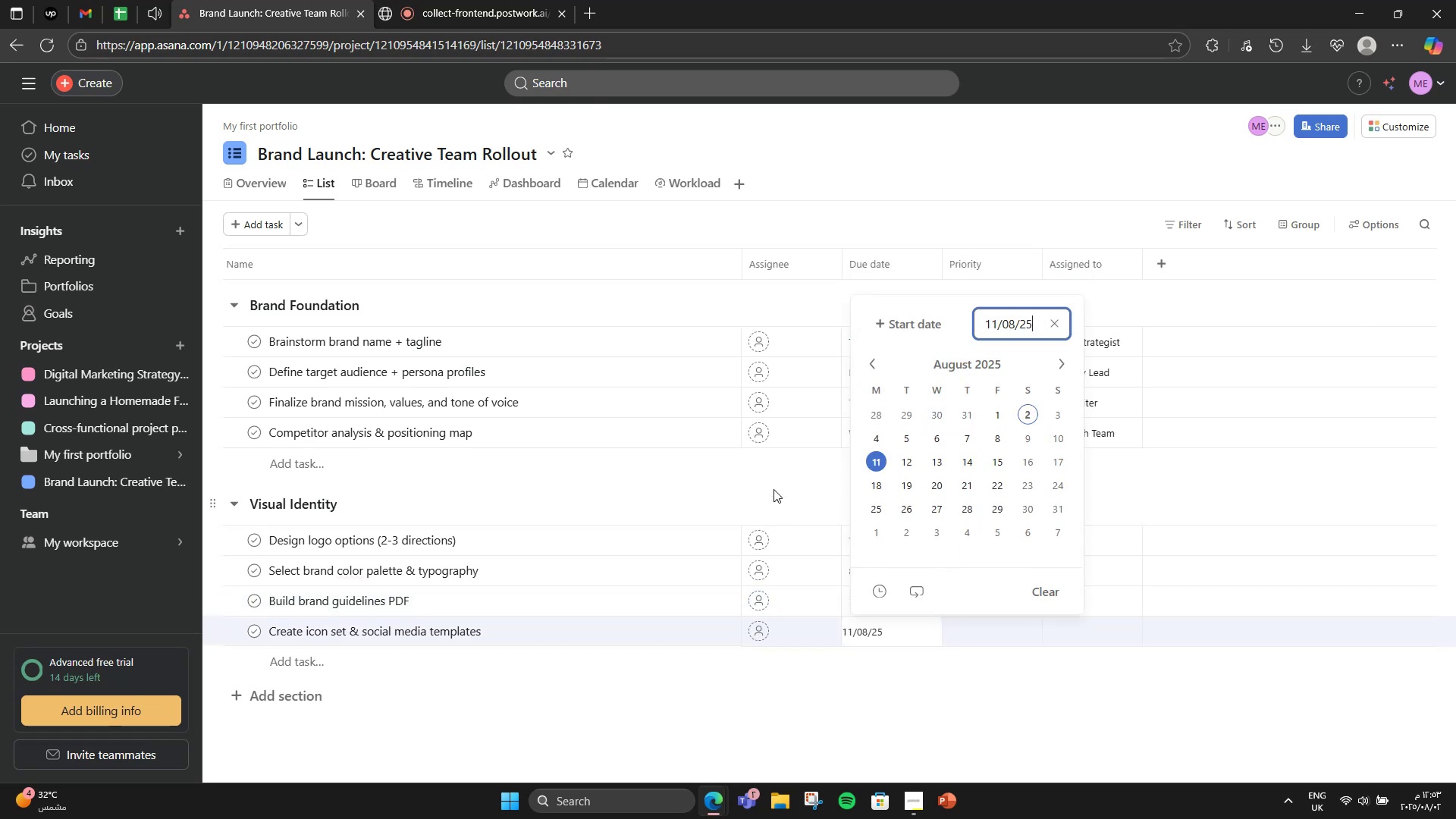 
left_click([774, 488])
 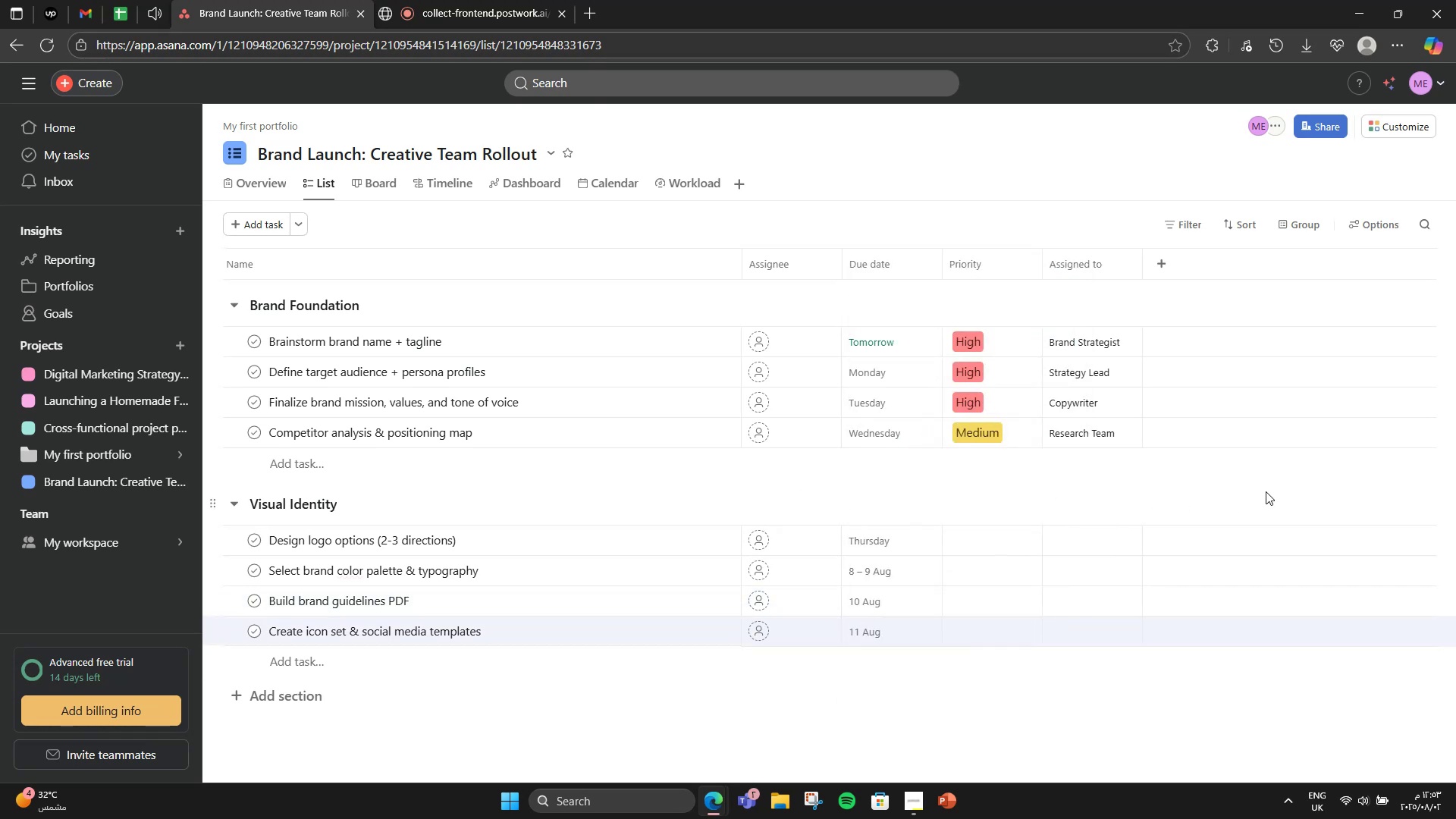 
wait(9.87)
 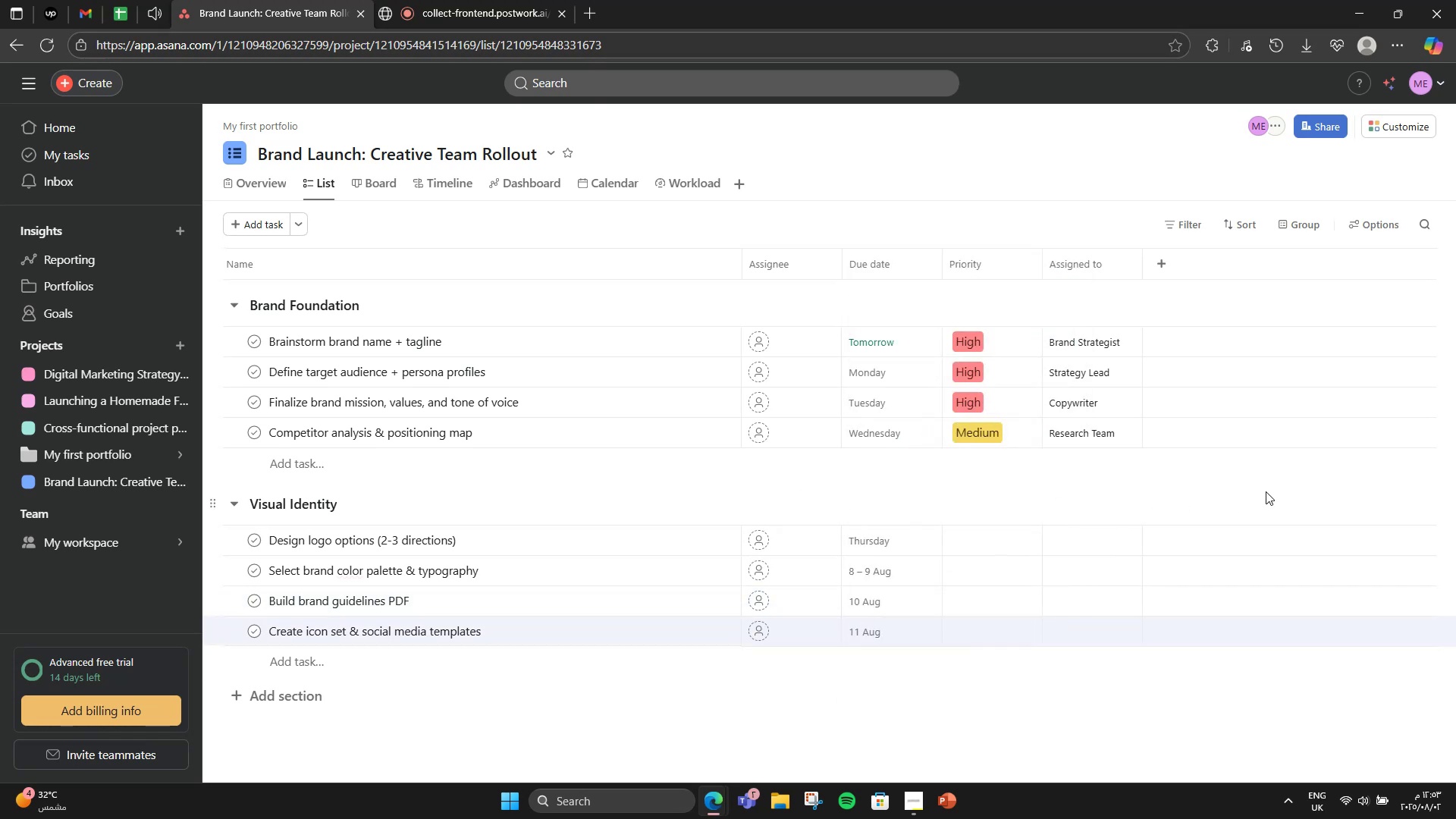 
left_click([1008, 639])
 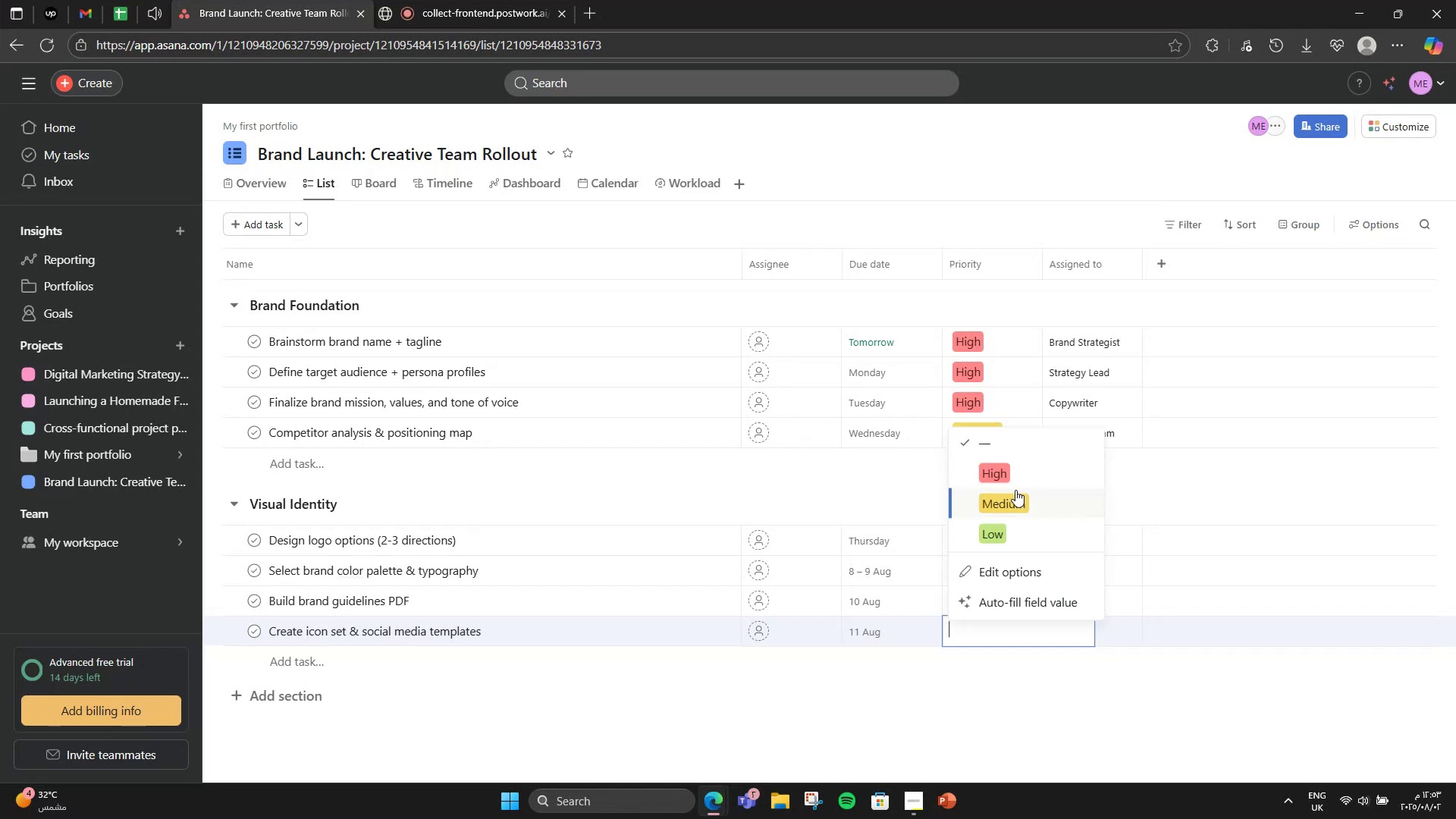 
left_click([1015, 493])
 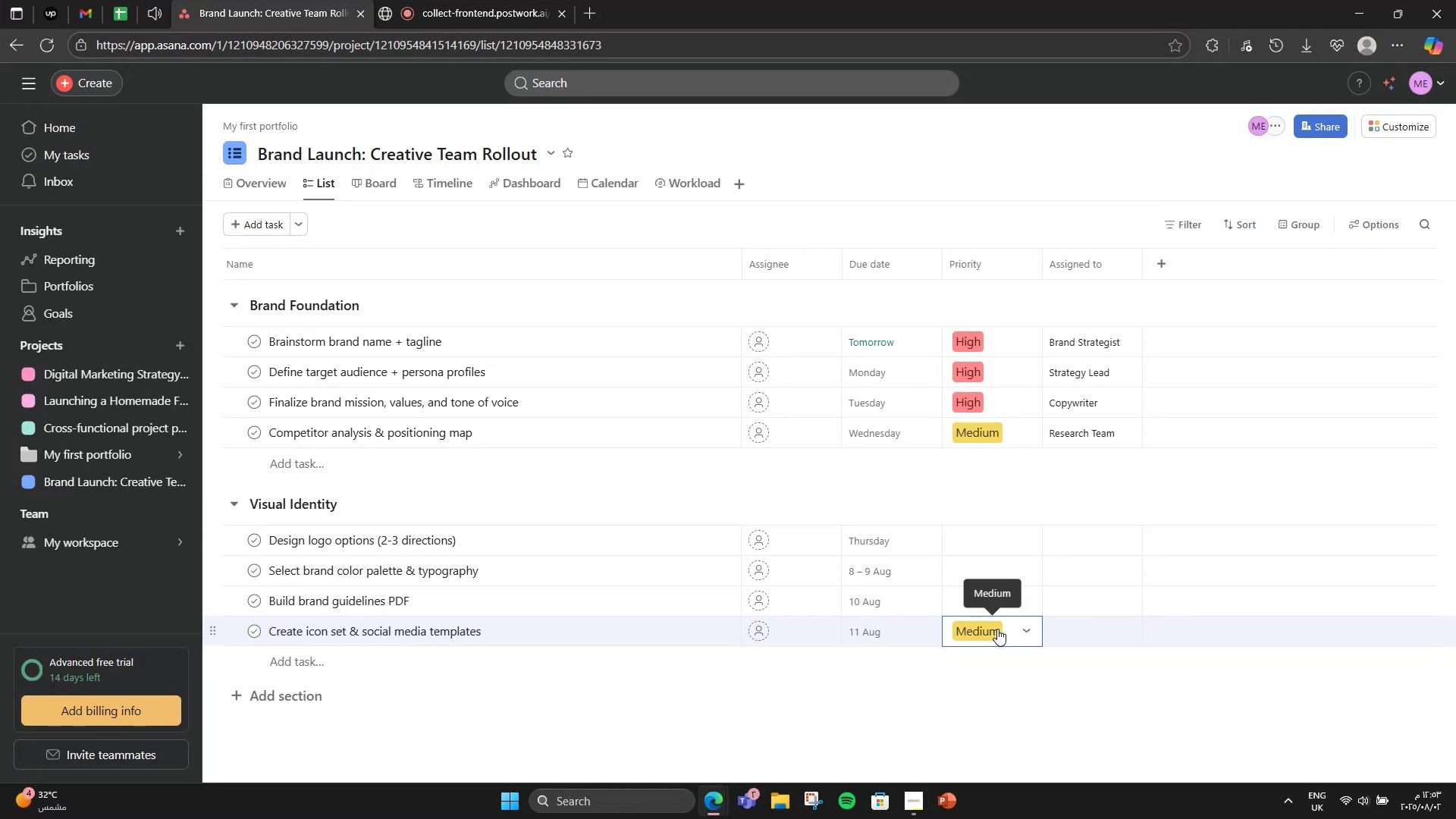 
left_click([1028, 595])
 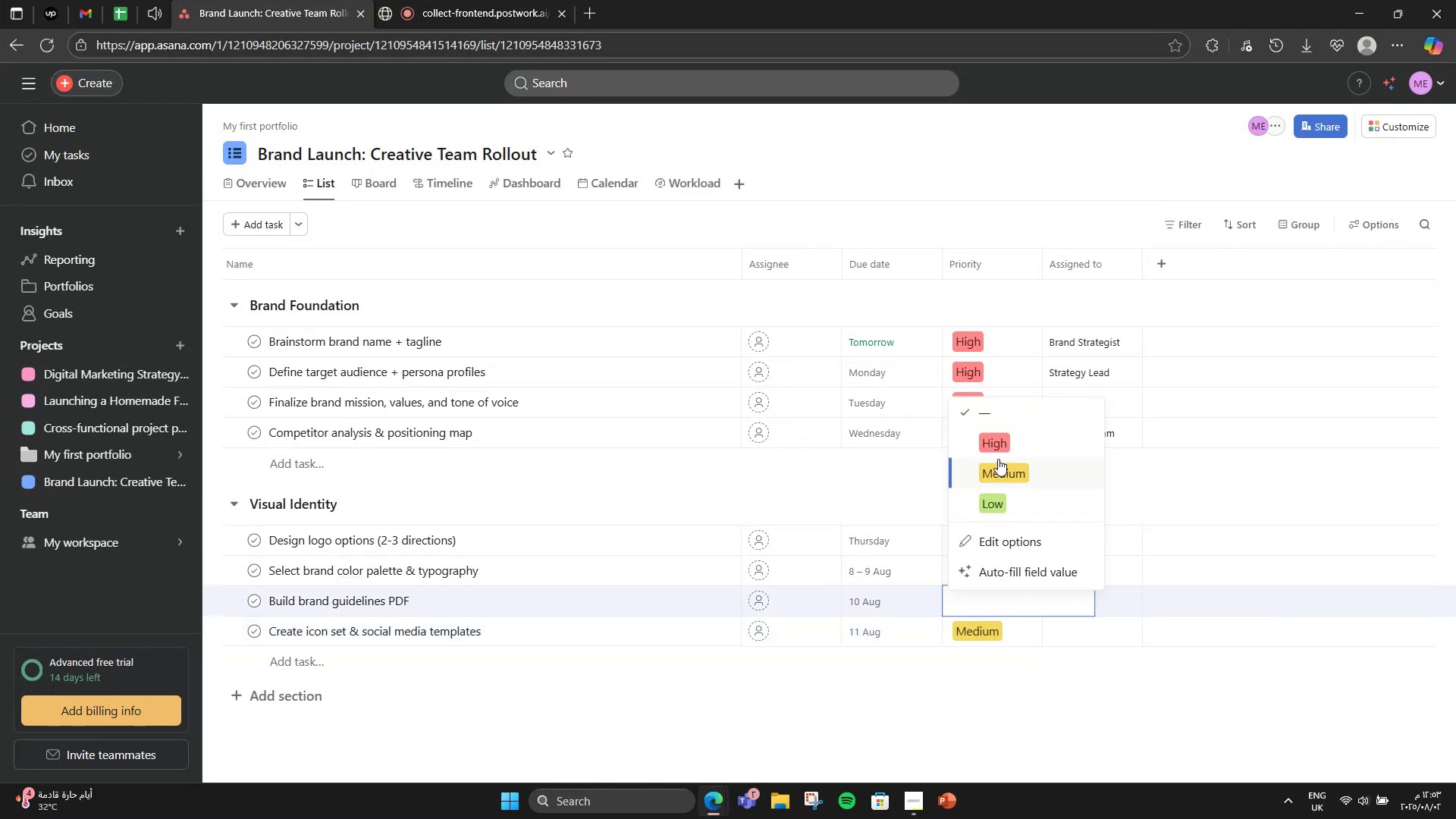 
left_click([1003, 441])
 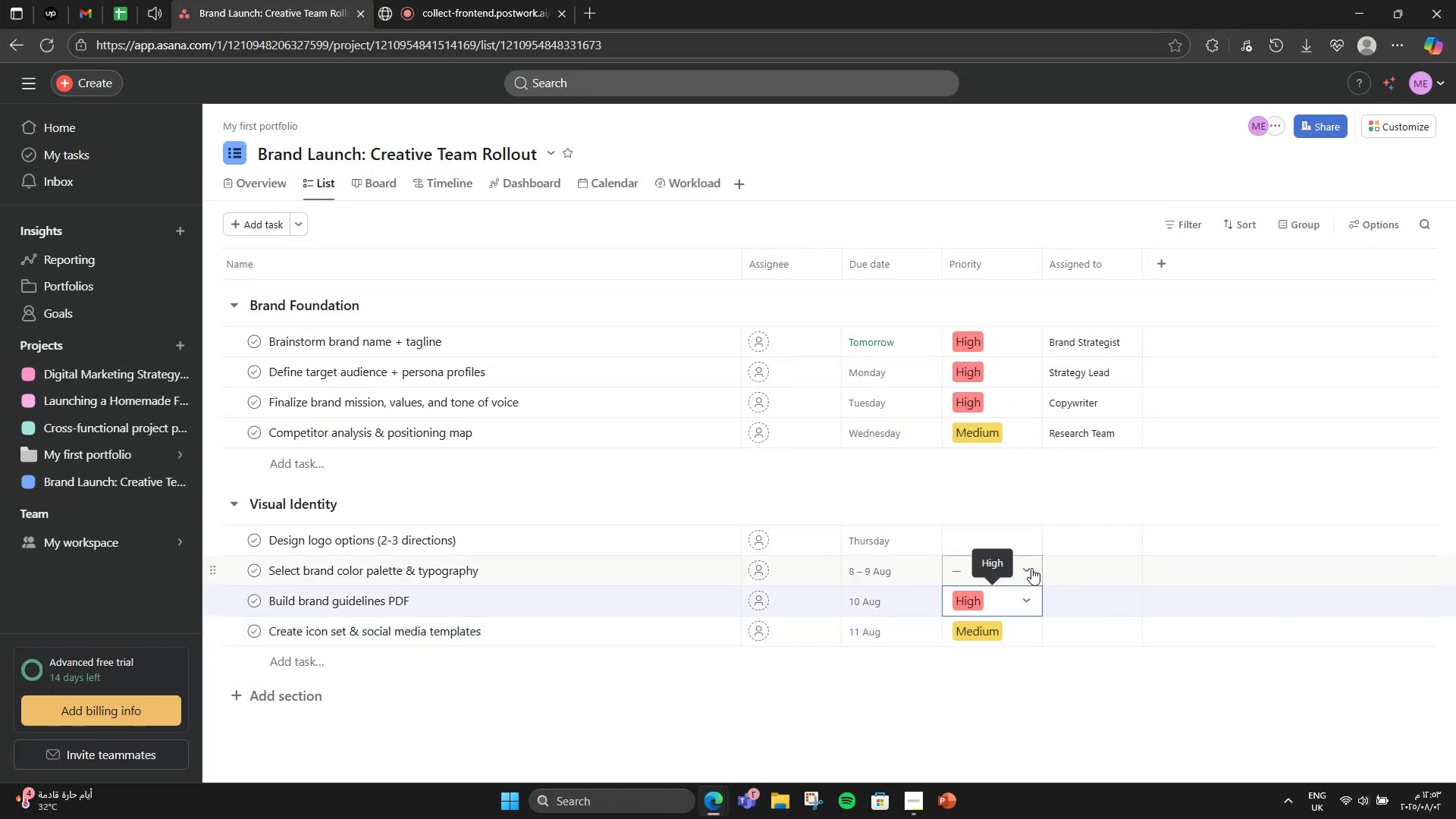 
left_click([1033, 560])
 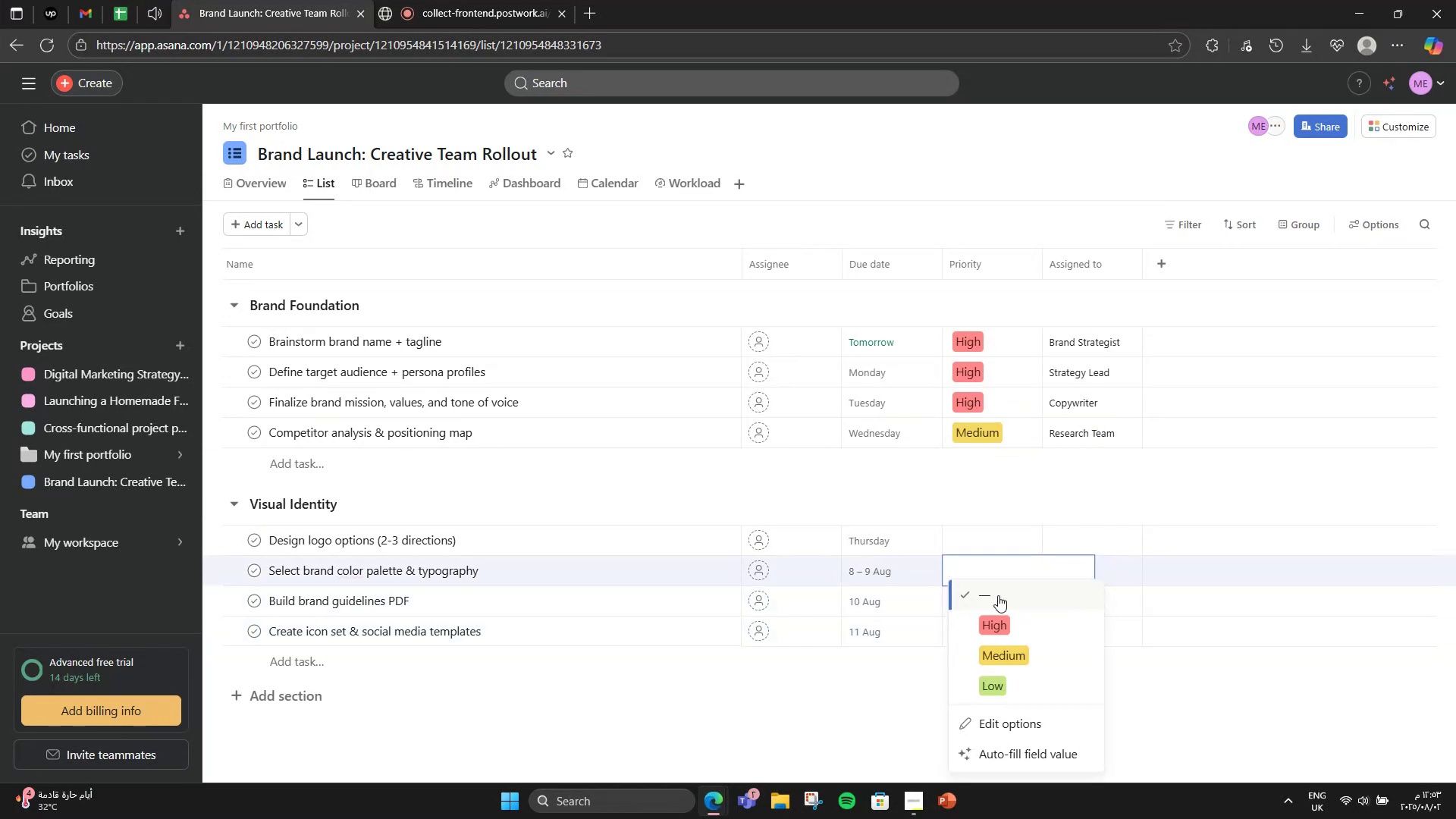 
left_click([998, 596])
 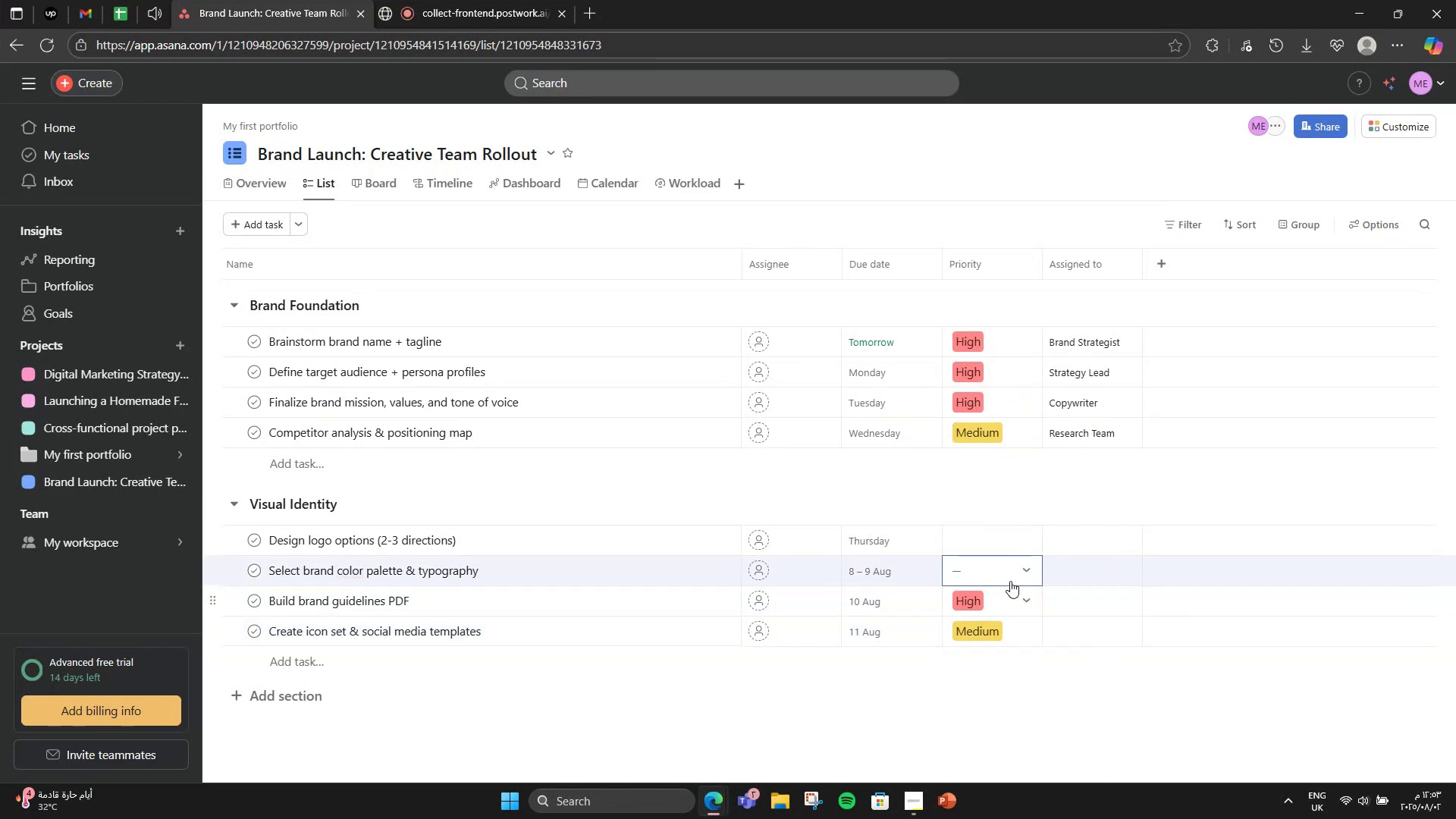 
left_click([1018, 573])
 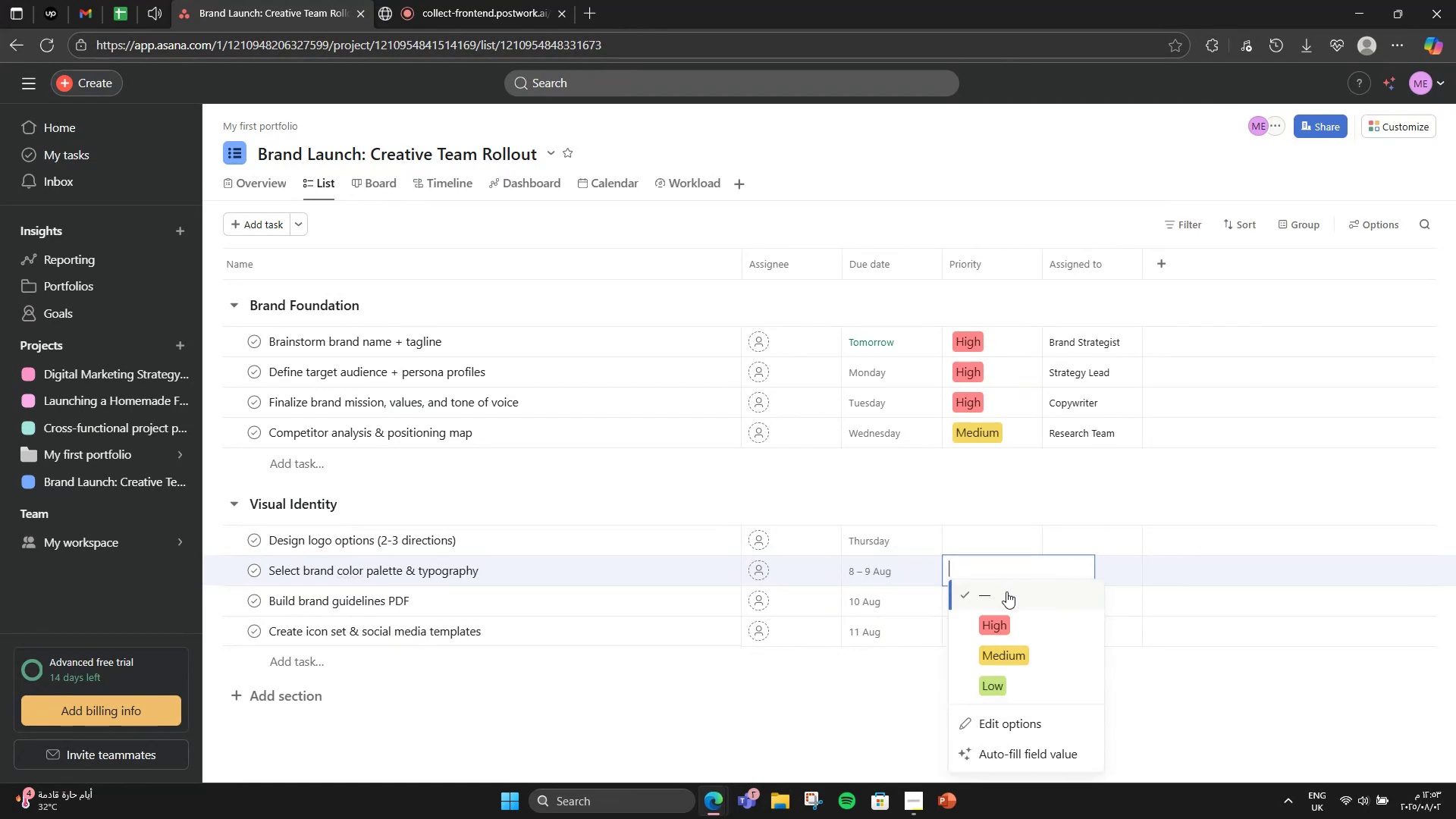 
left_click_drag(start_coordinate=[994, 602], to_coordinate=[996, 615])
 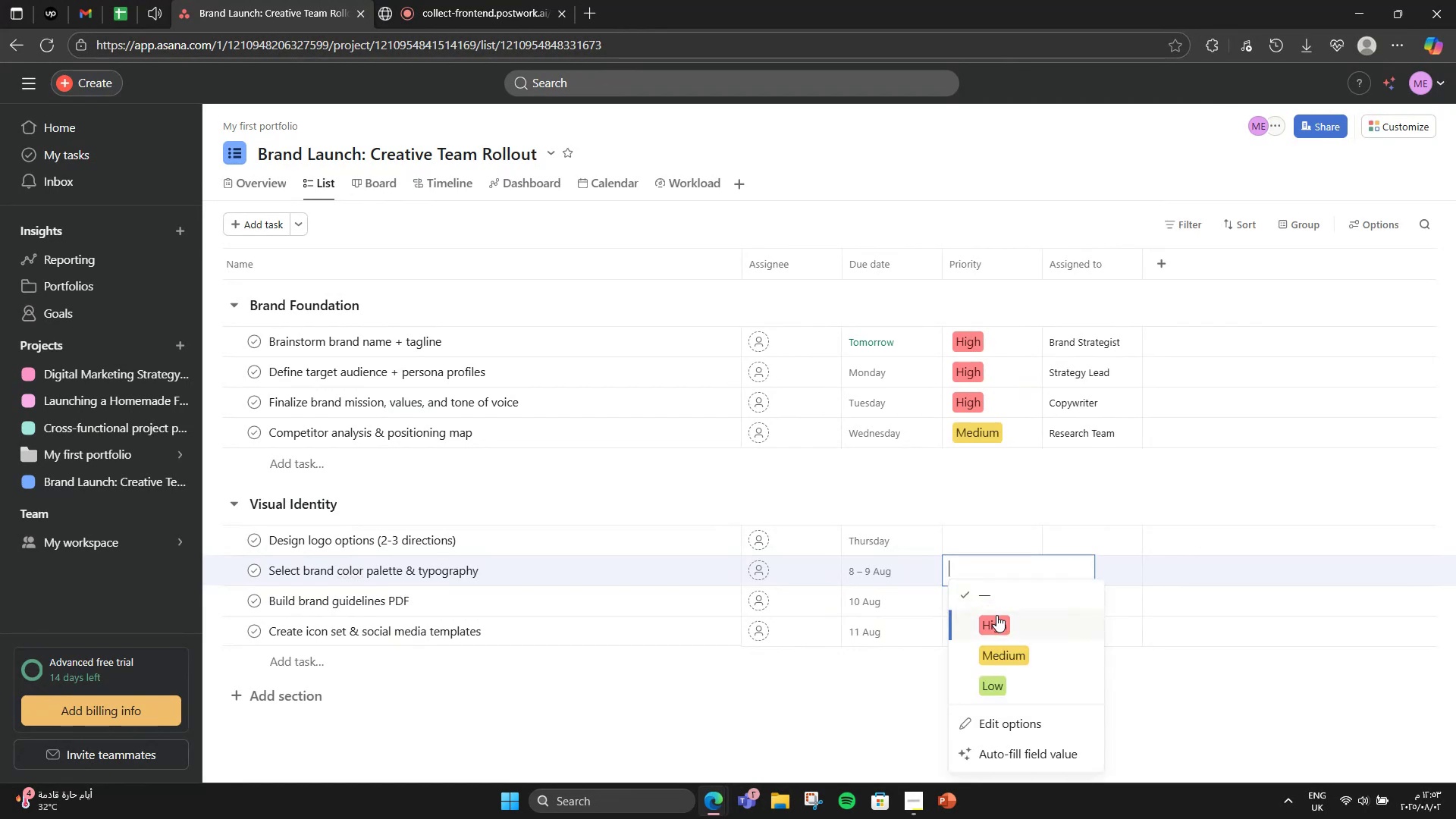 
left_click([996, 615])
 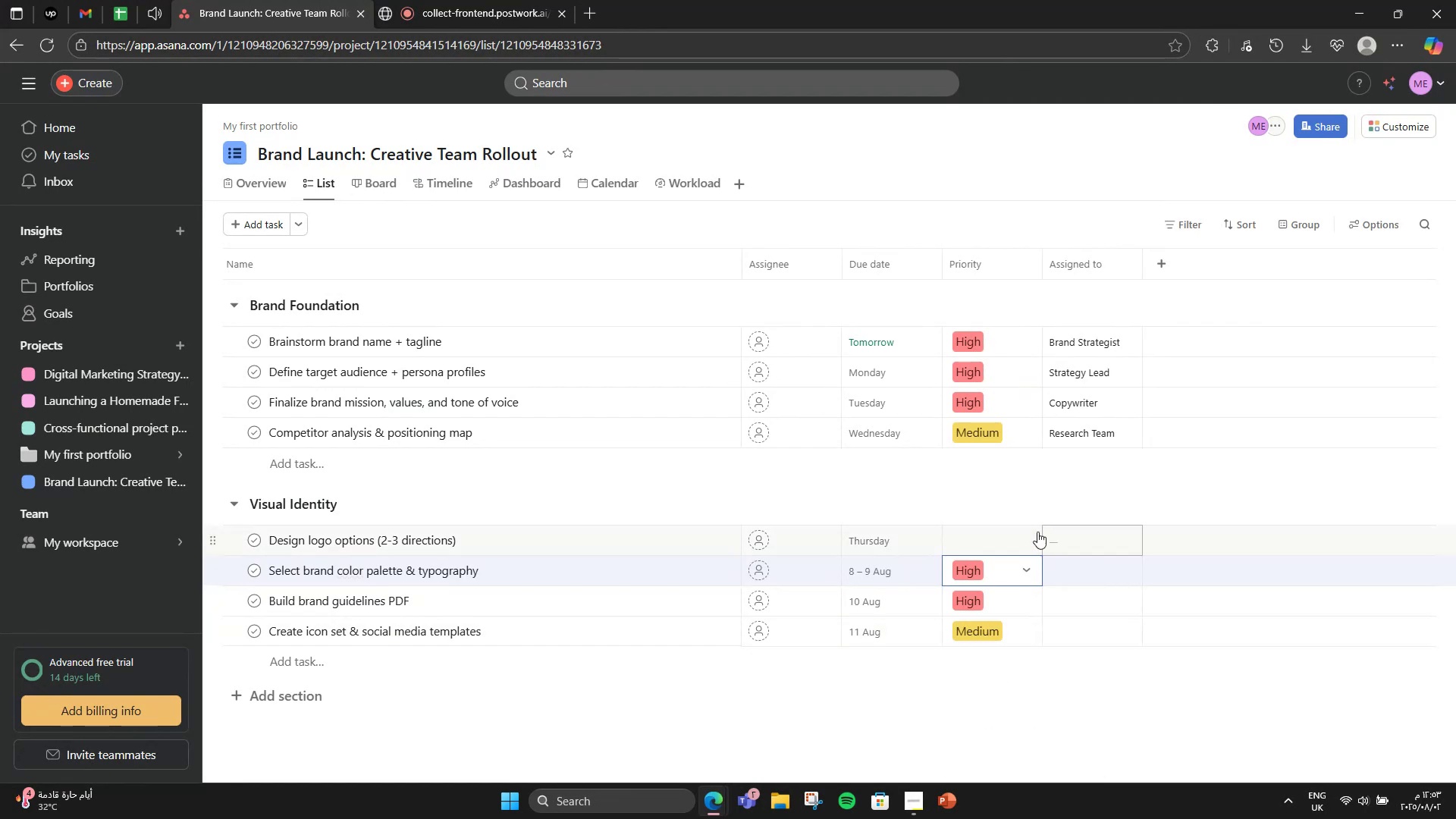 
left_click([1026, 535])
 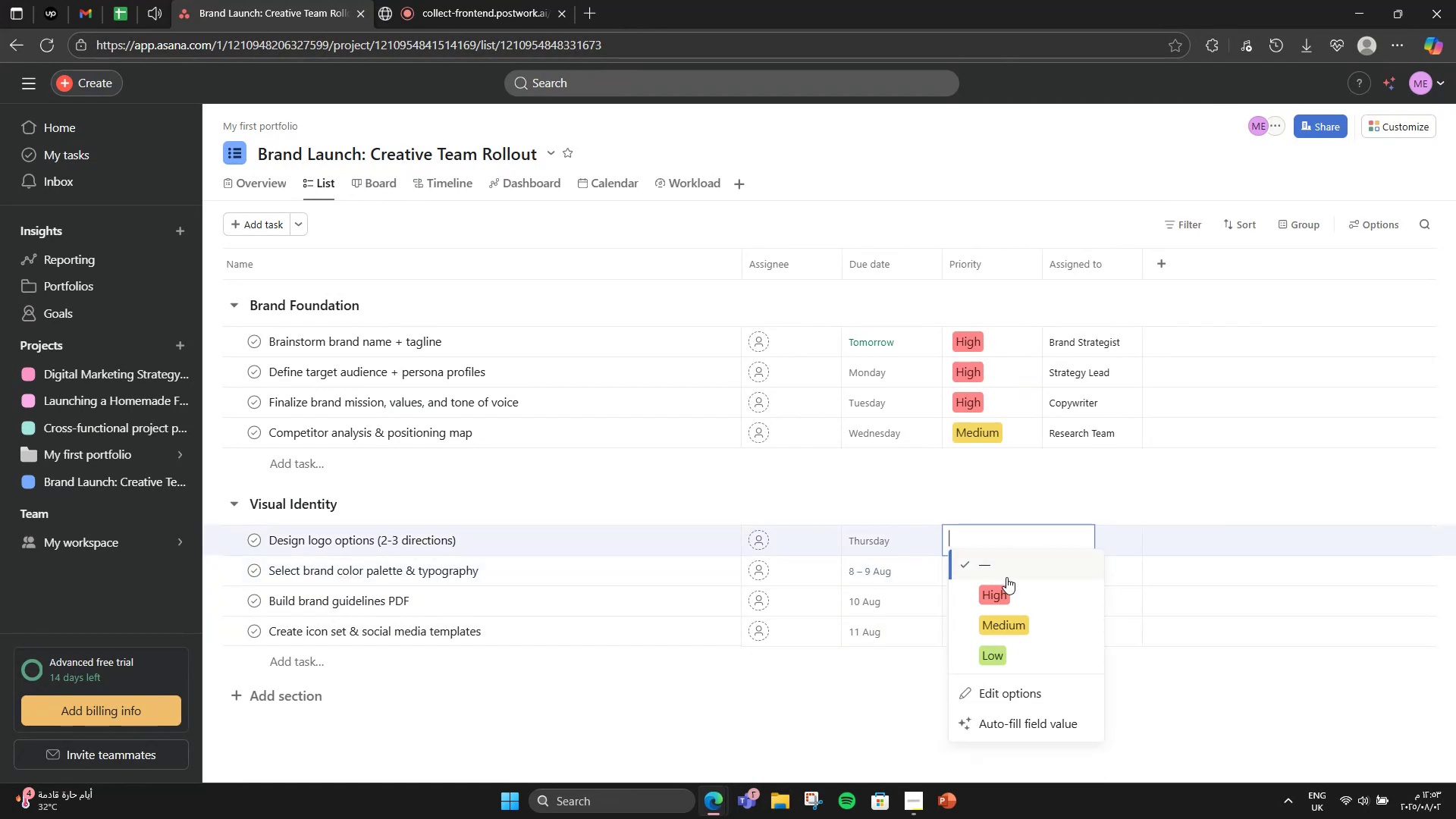 
left_click([1009, 579])
 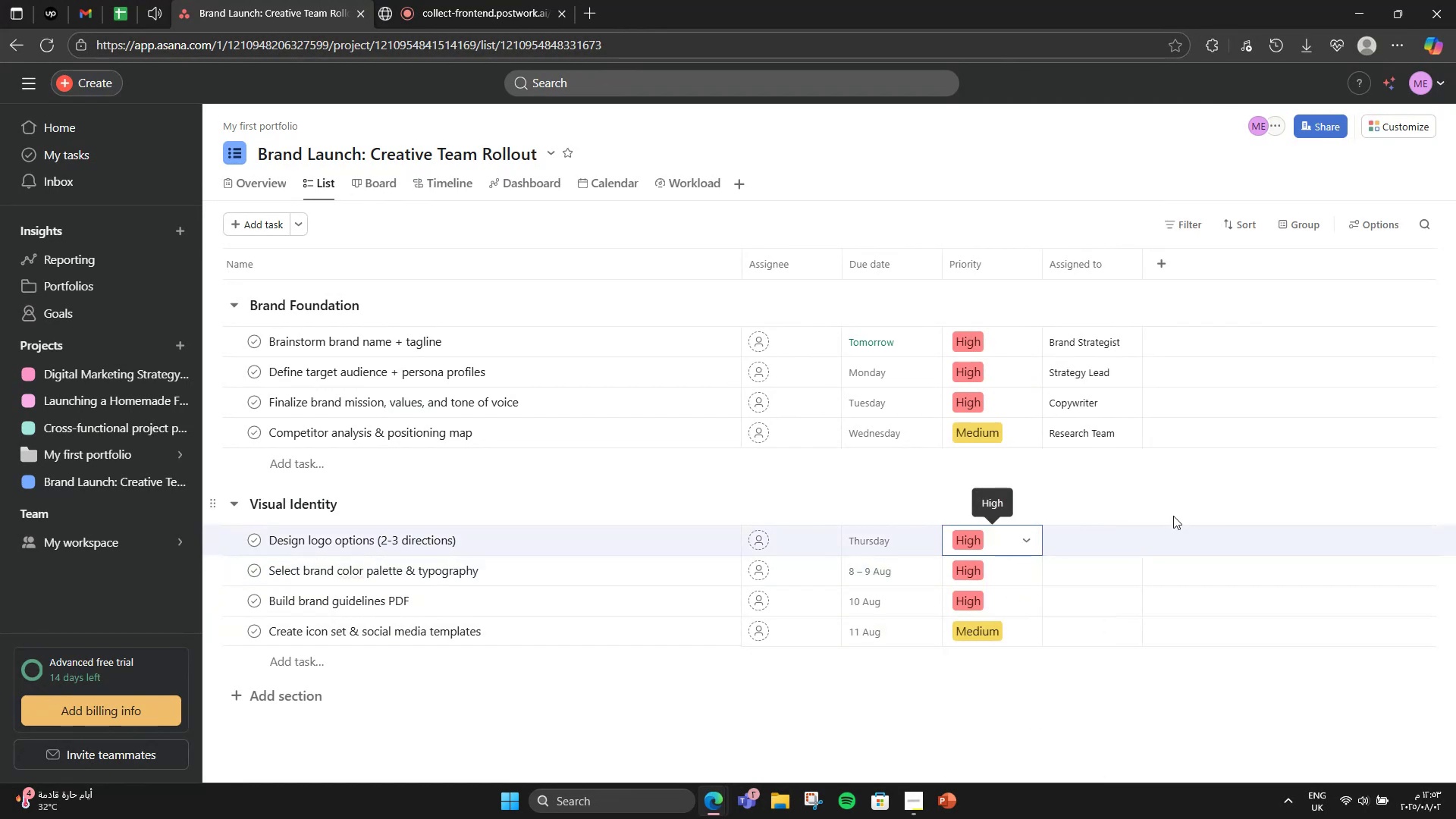 
left_click([1130, 529])
 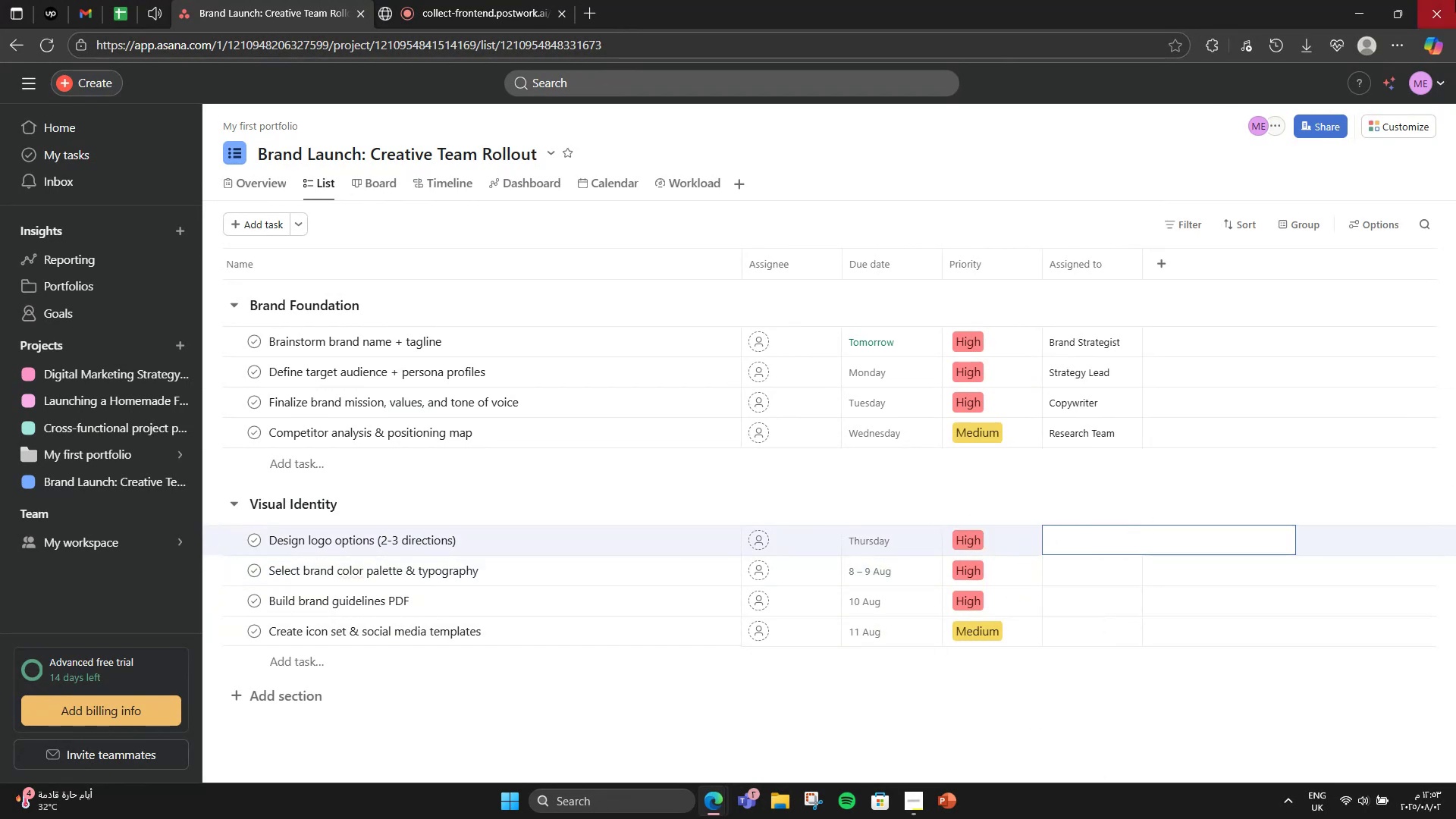 
type(Graphic Designer)
 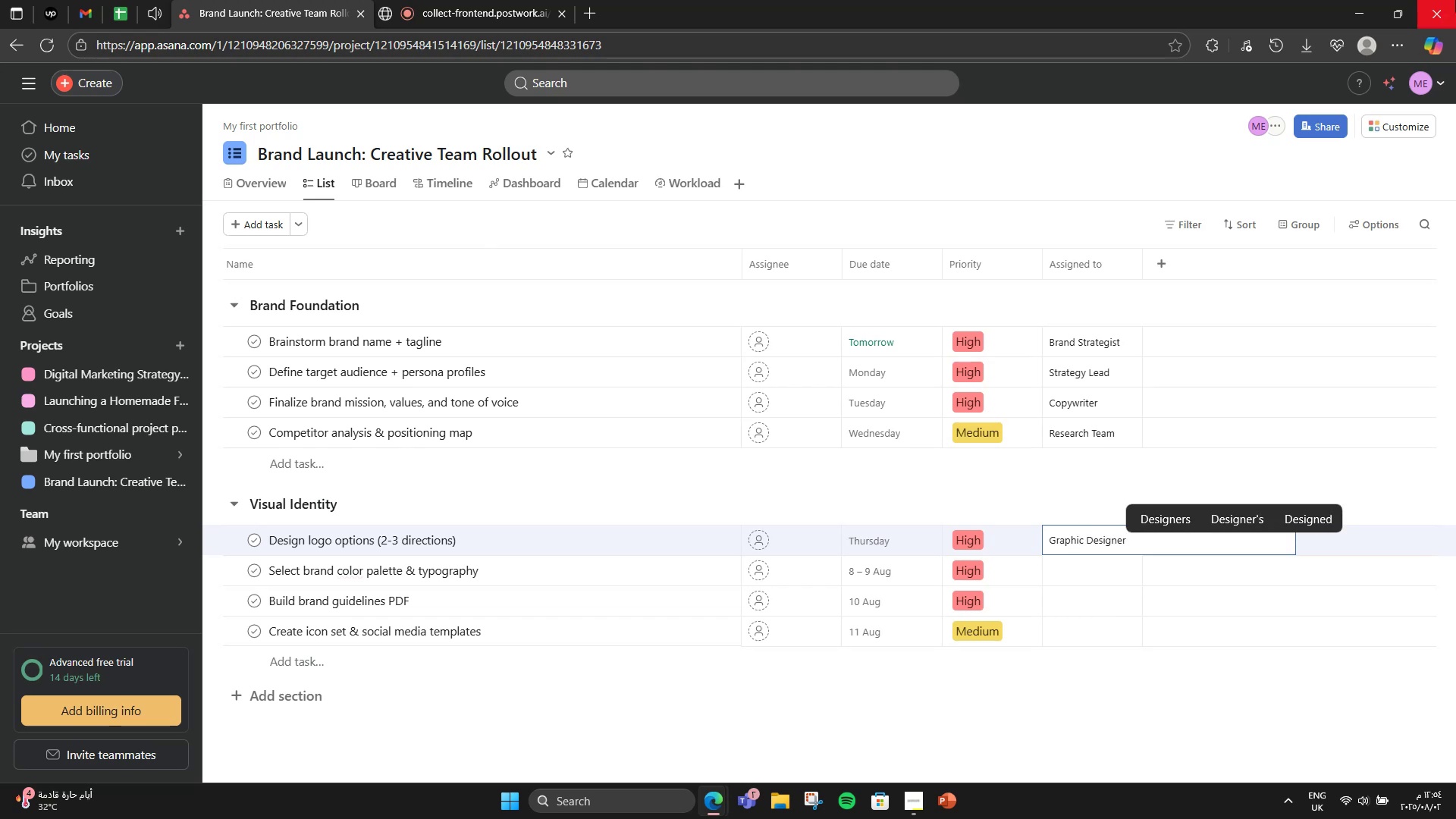 
key(Enter)
 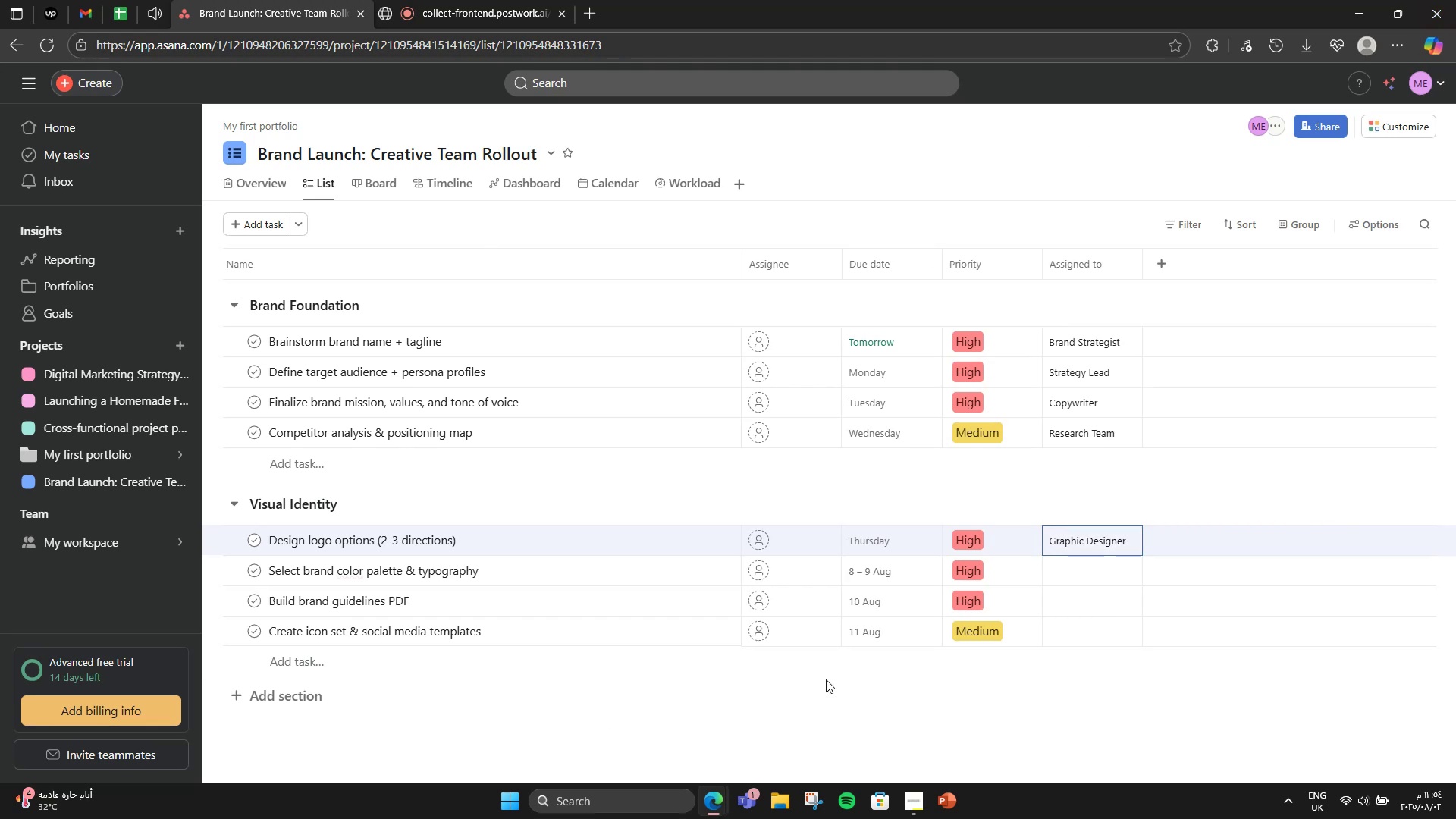 
left_click([1116, 578])
 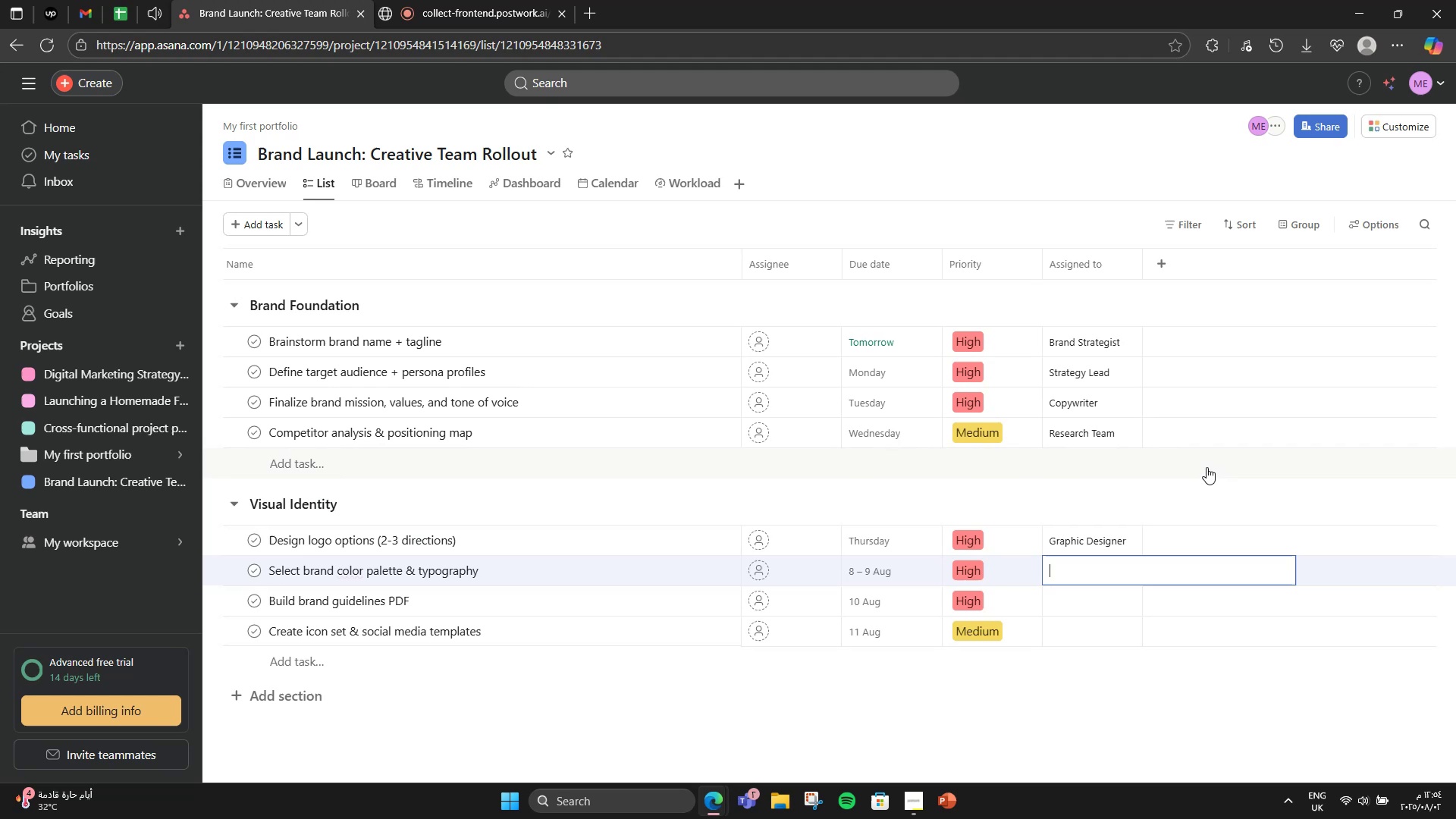 
type(Design Team)
 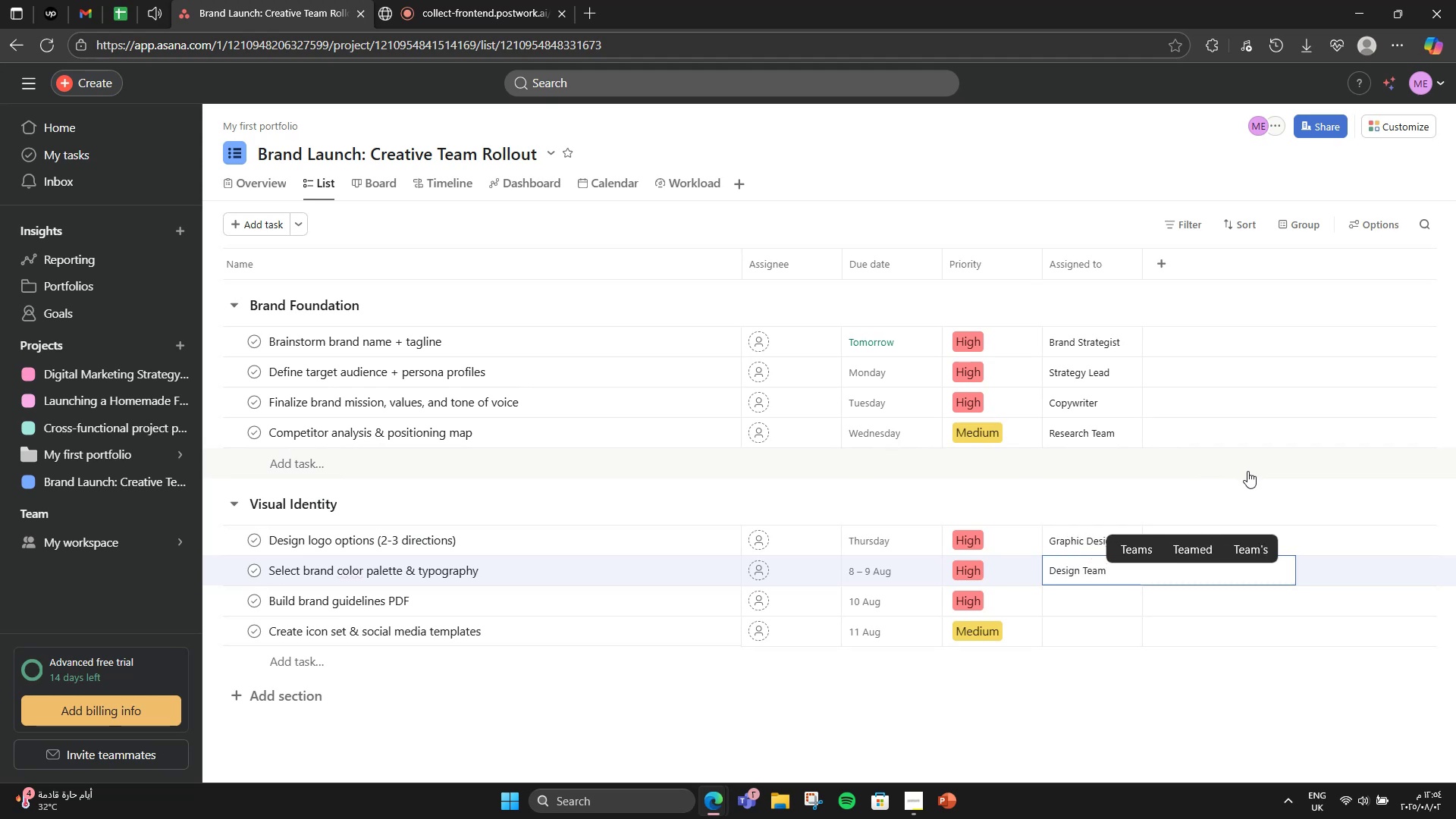 
key(Enter)
 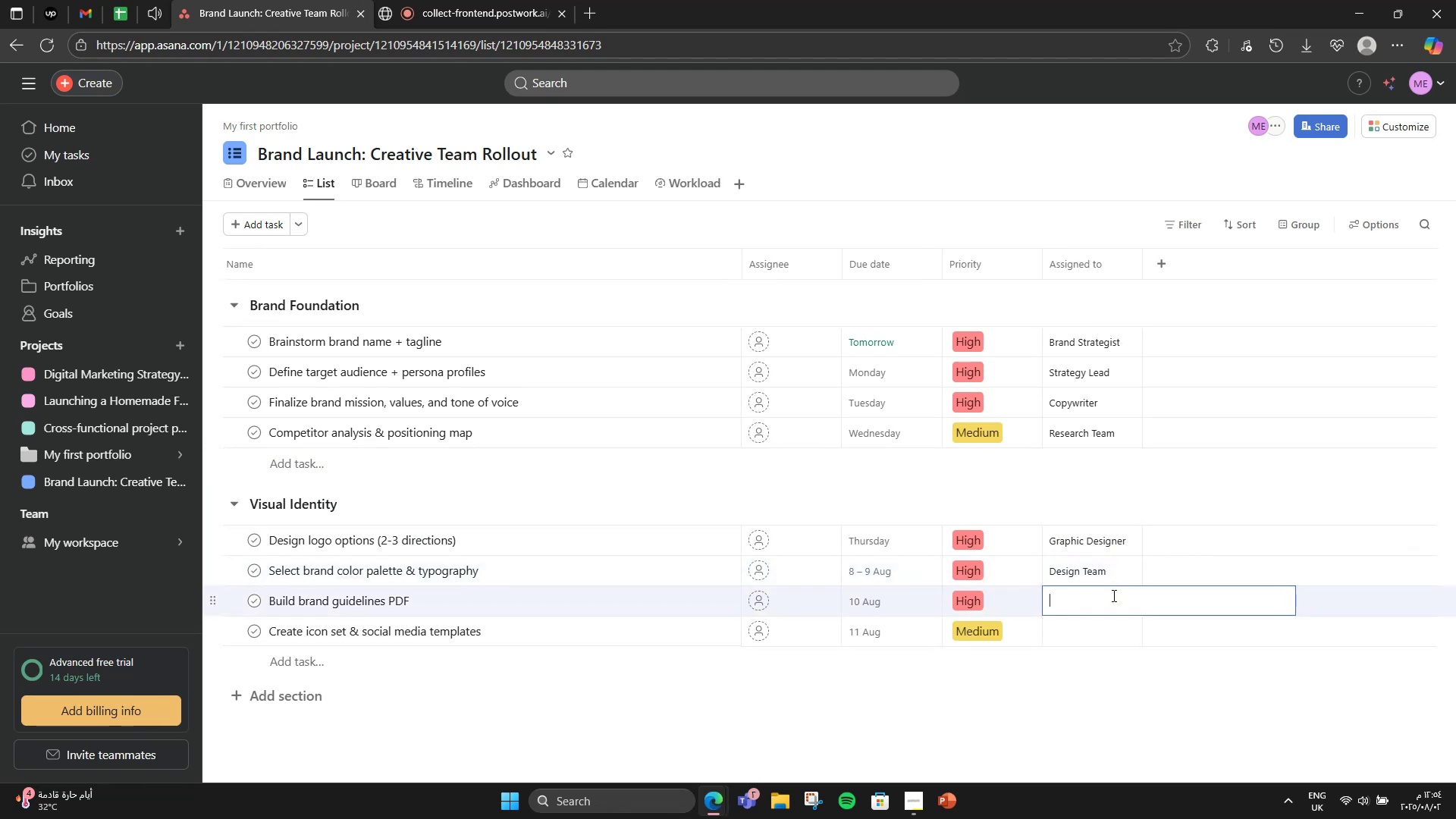 
type(Design Lr)
key(Backspace)
type(ead)
 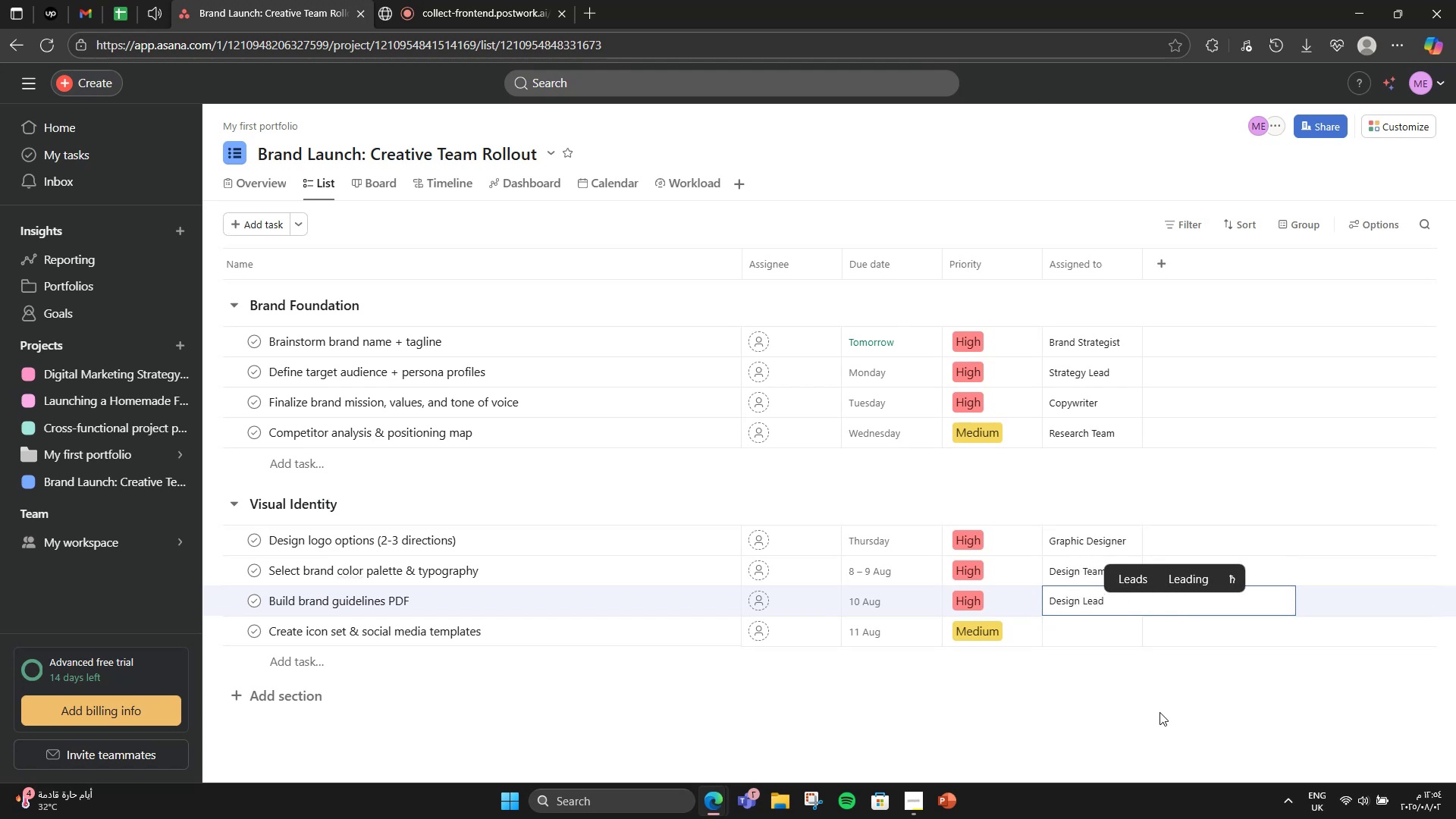 
left_click([1097, 645])
 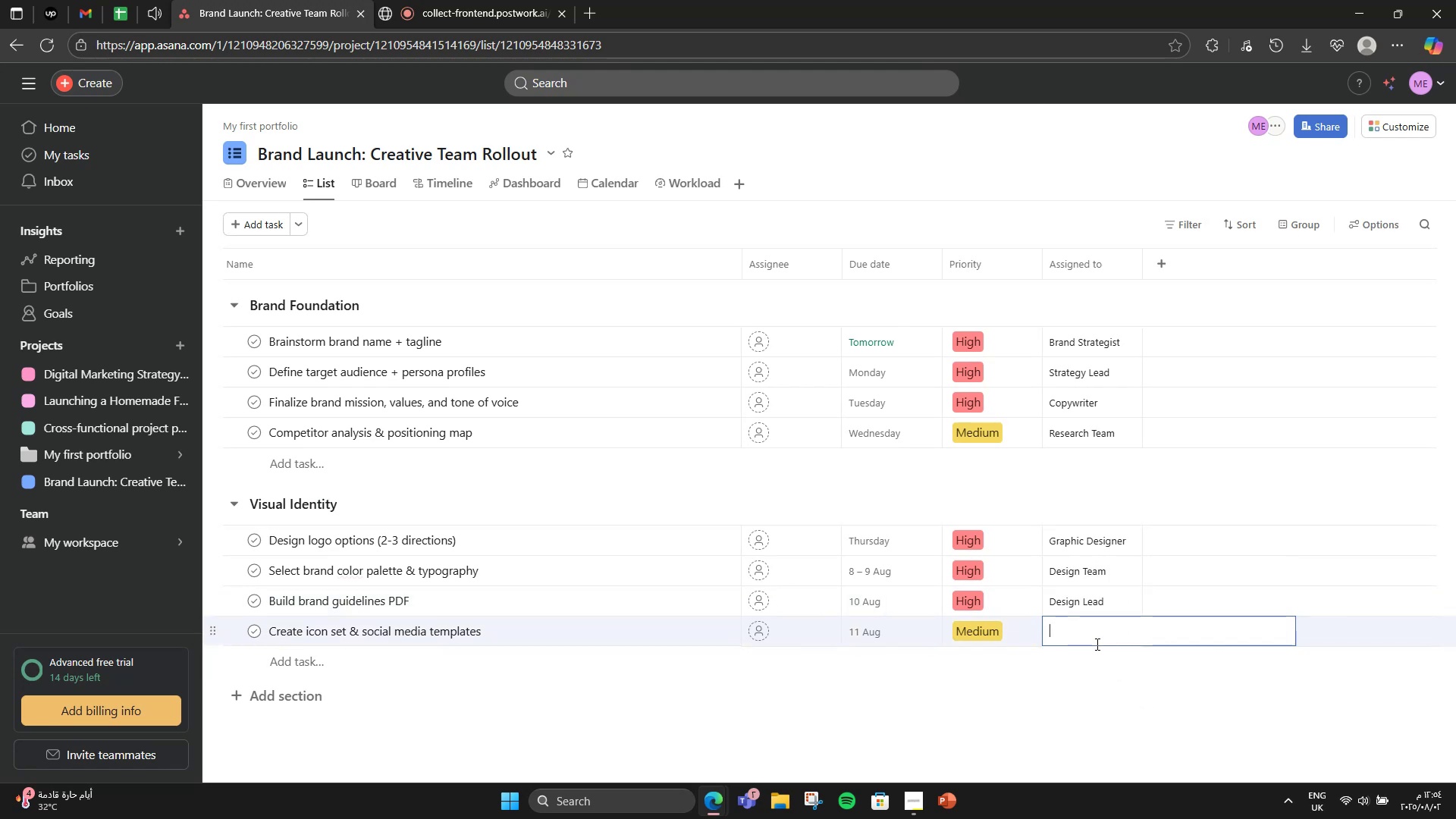 
type(JUNIOR U)
key(Backspace)
type(Junior Designne)
key(Backspace)
key(Backspace)
type(r)
key(Backspace)
type(er)
 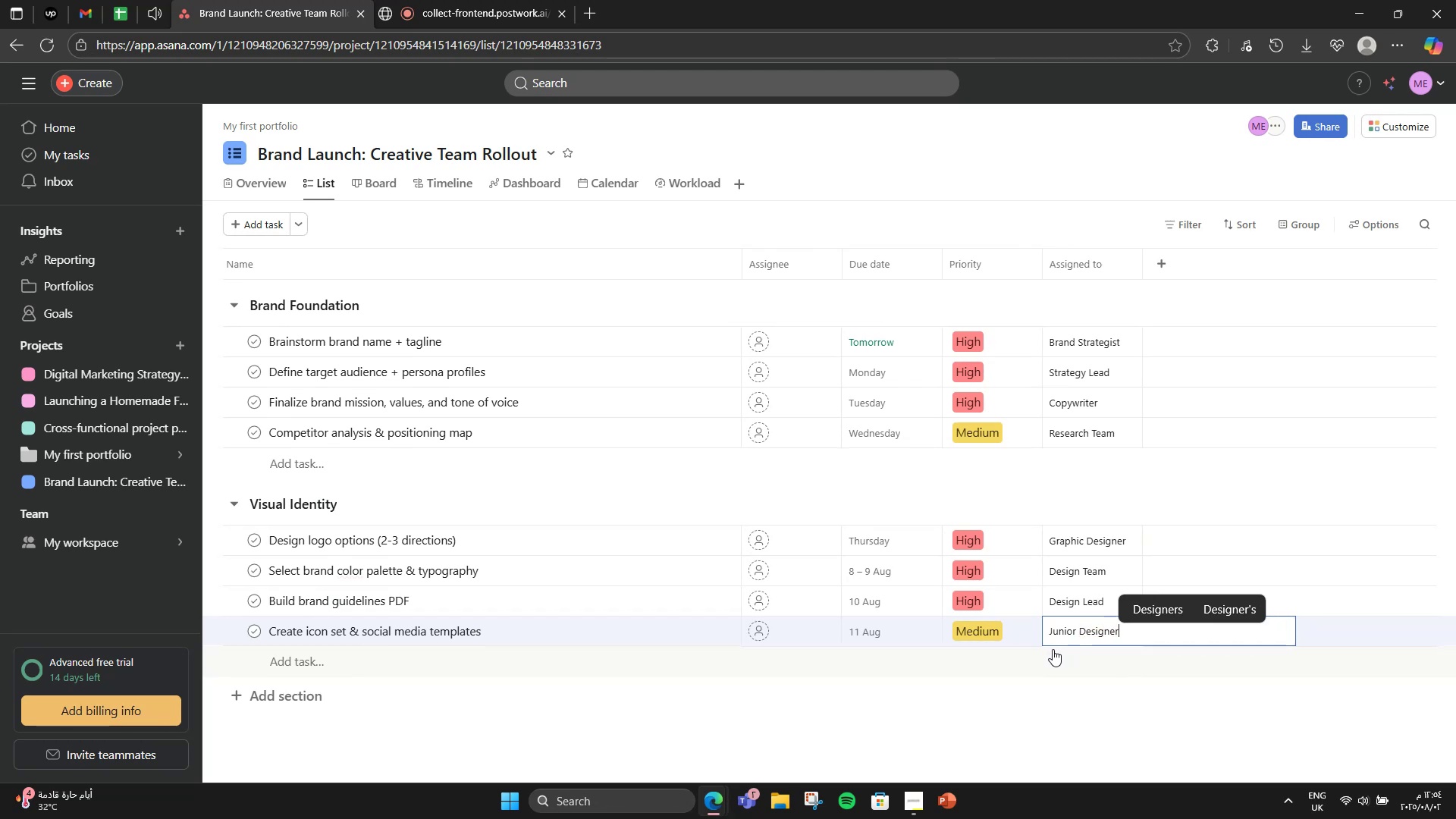 
left_click([1021, 686])
 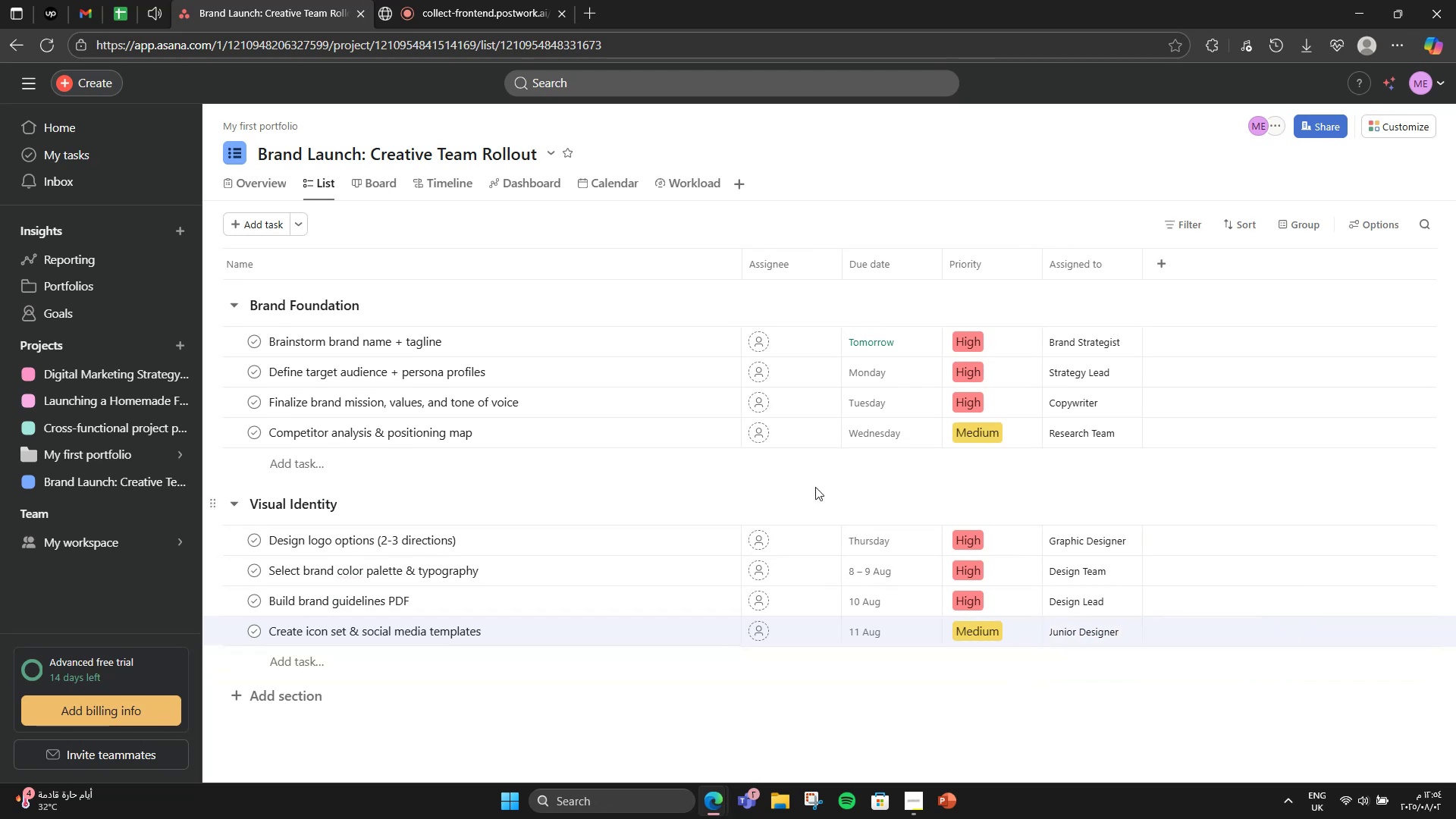 
scroll: coordinate [810, 487], scroll_direction: down, amount: 1.0
 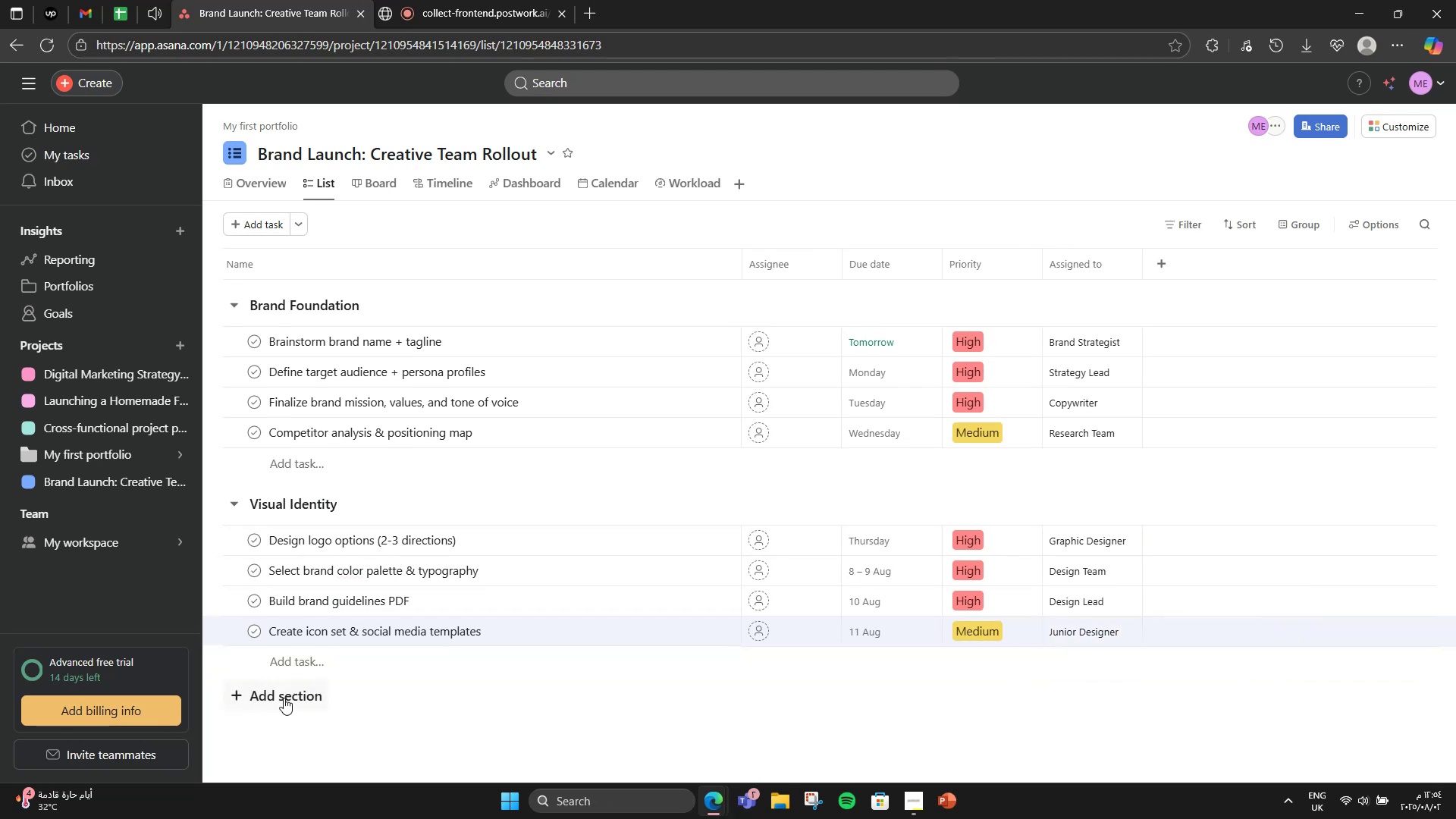 
left_click([284, 698])
 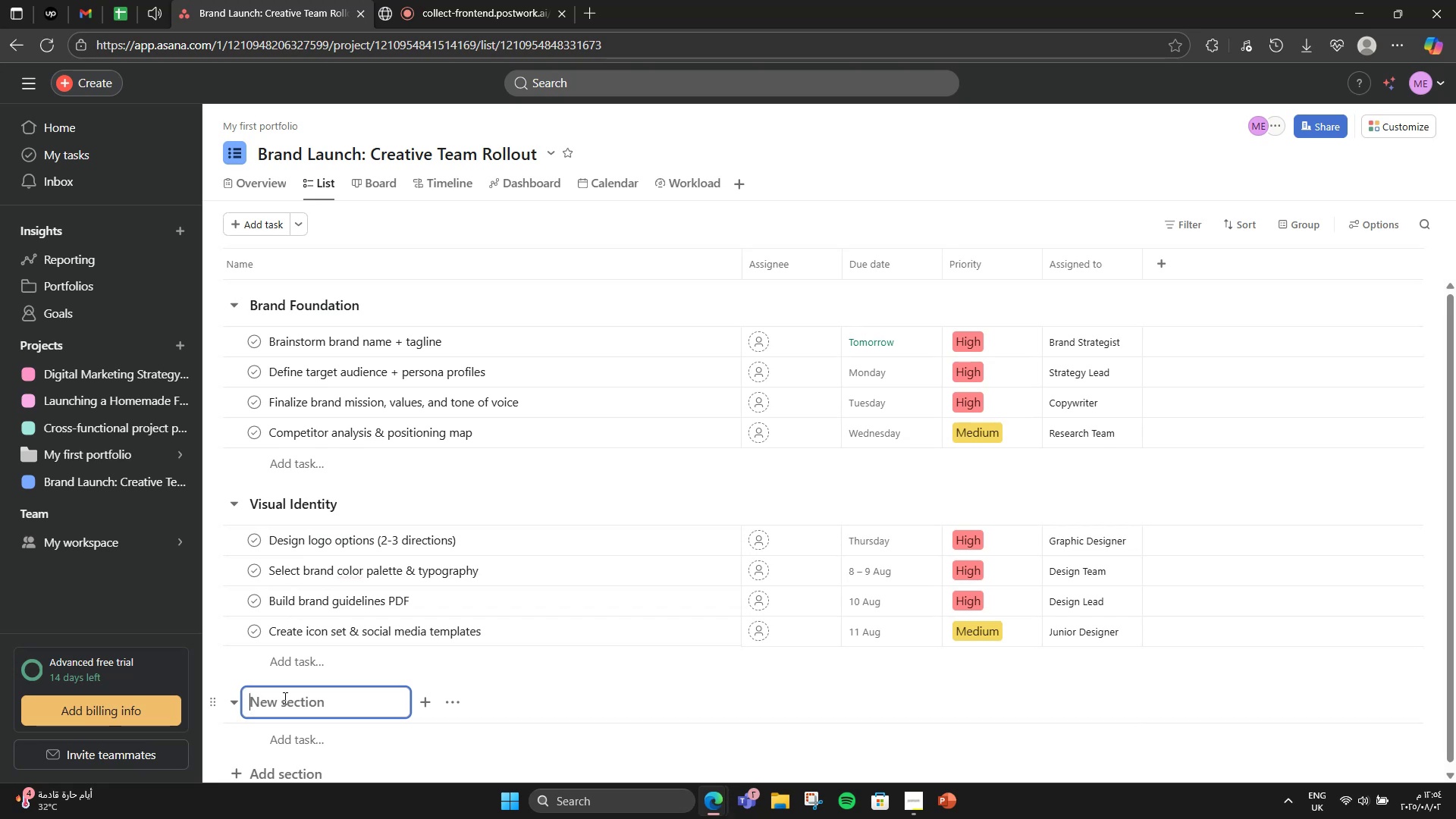 
type(Digital Presence)
 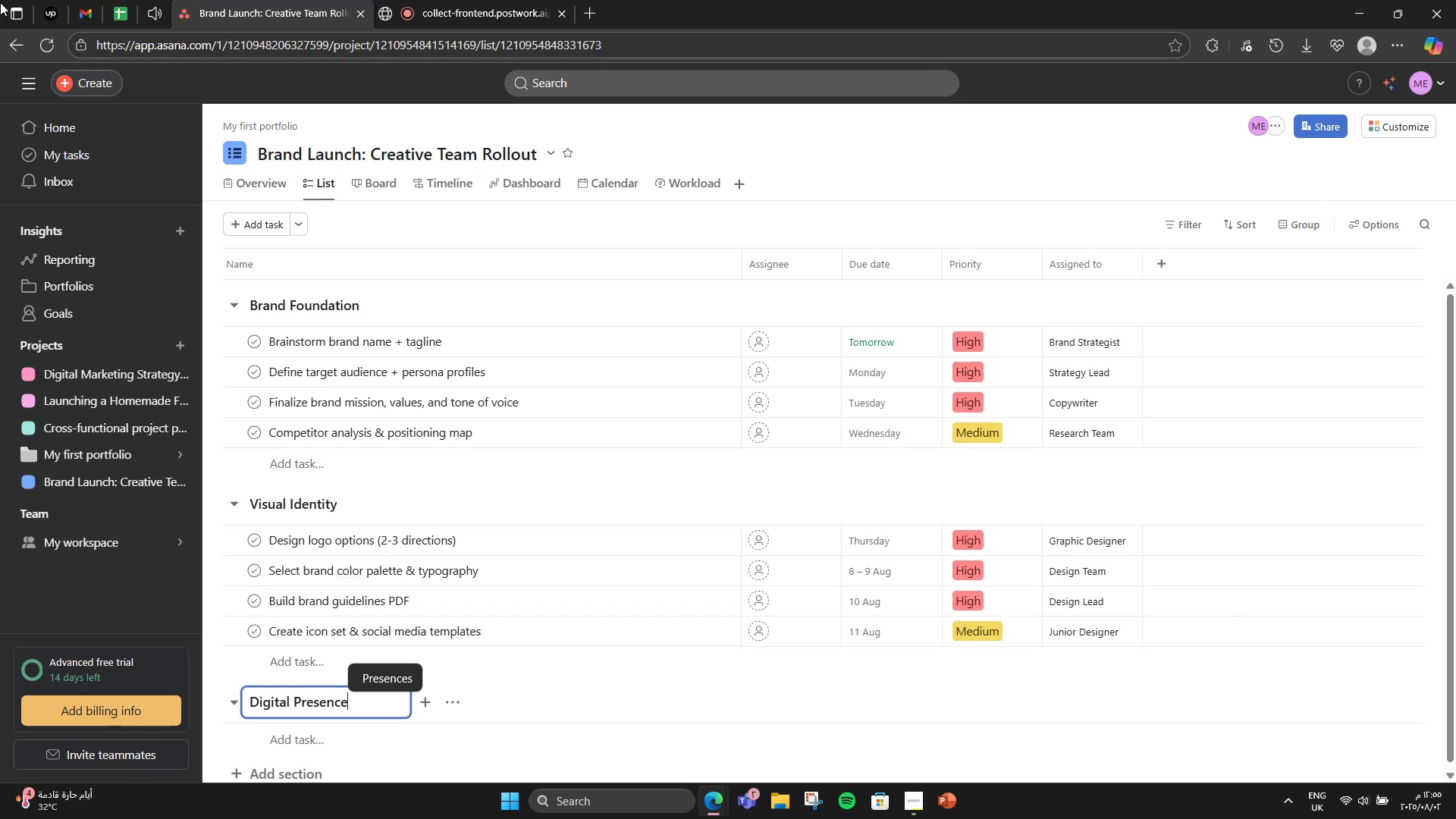 
scroll: coordinate [510, 300], scroll_direction: down, amount: 5.0
 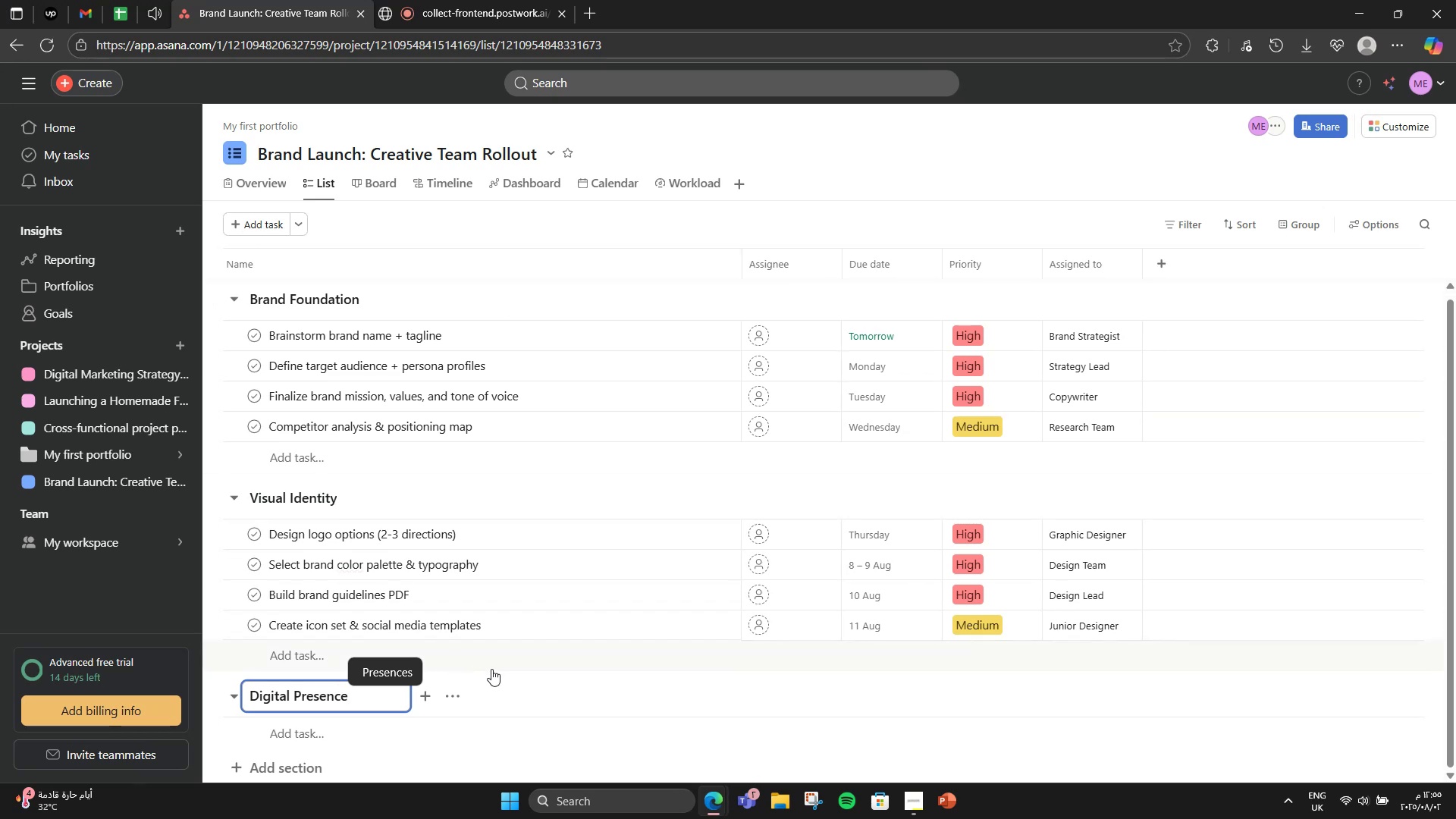 
left_click([519, 678])
 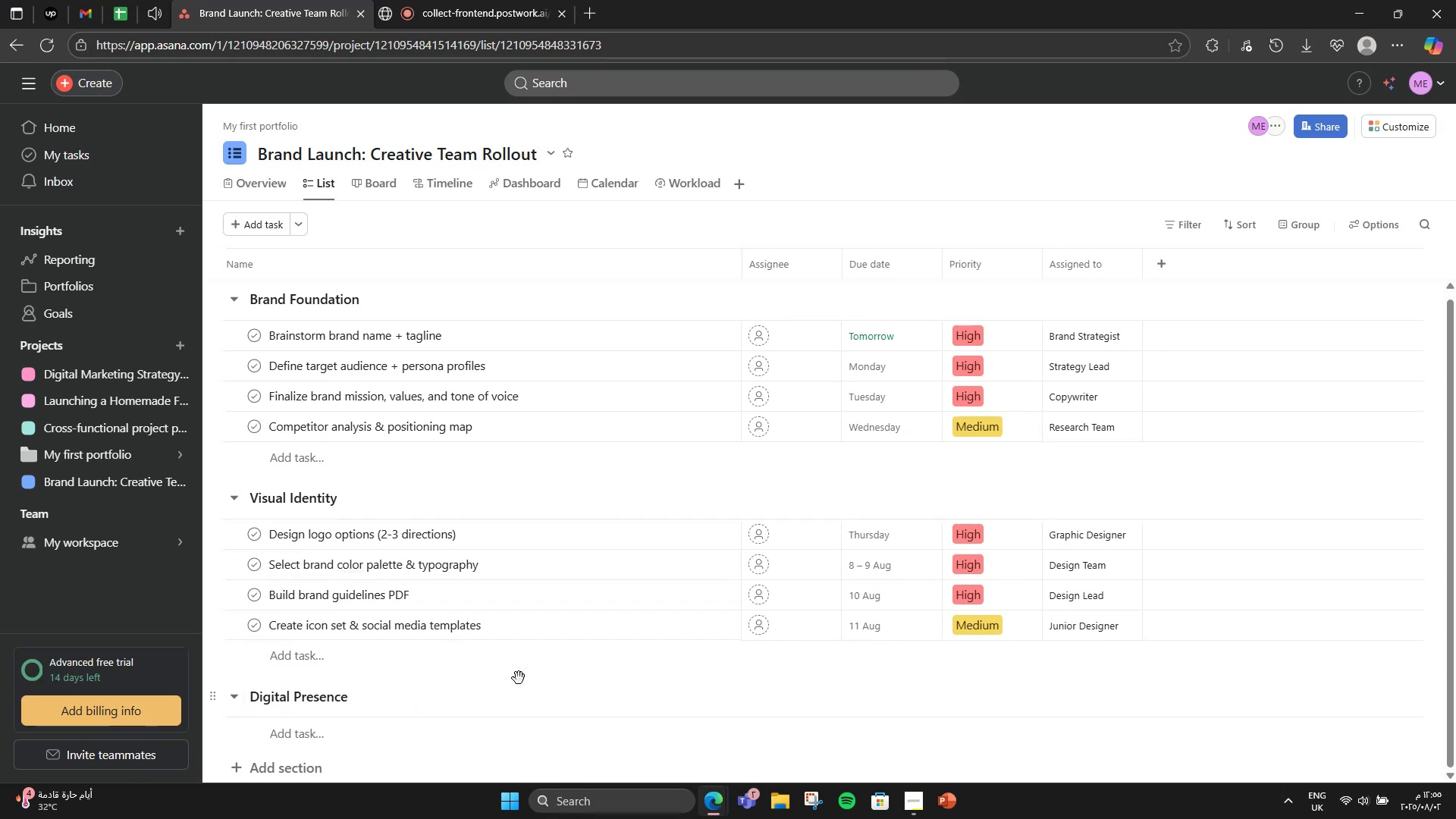 
scroll: coordinate [519, 678], scroll_direction: down, amount: 4.0
 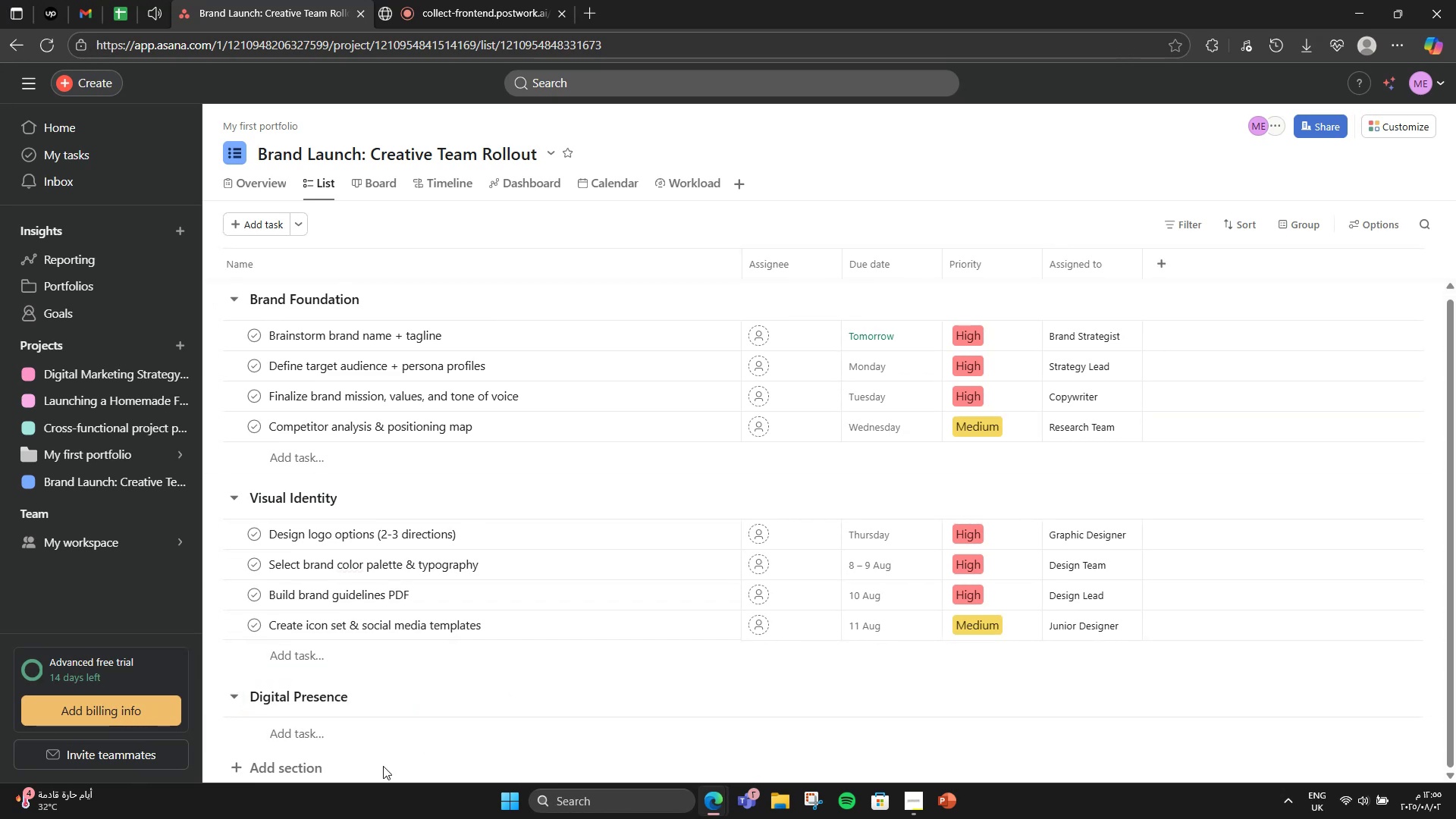 
left_click([384, 739])
 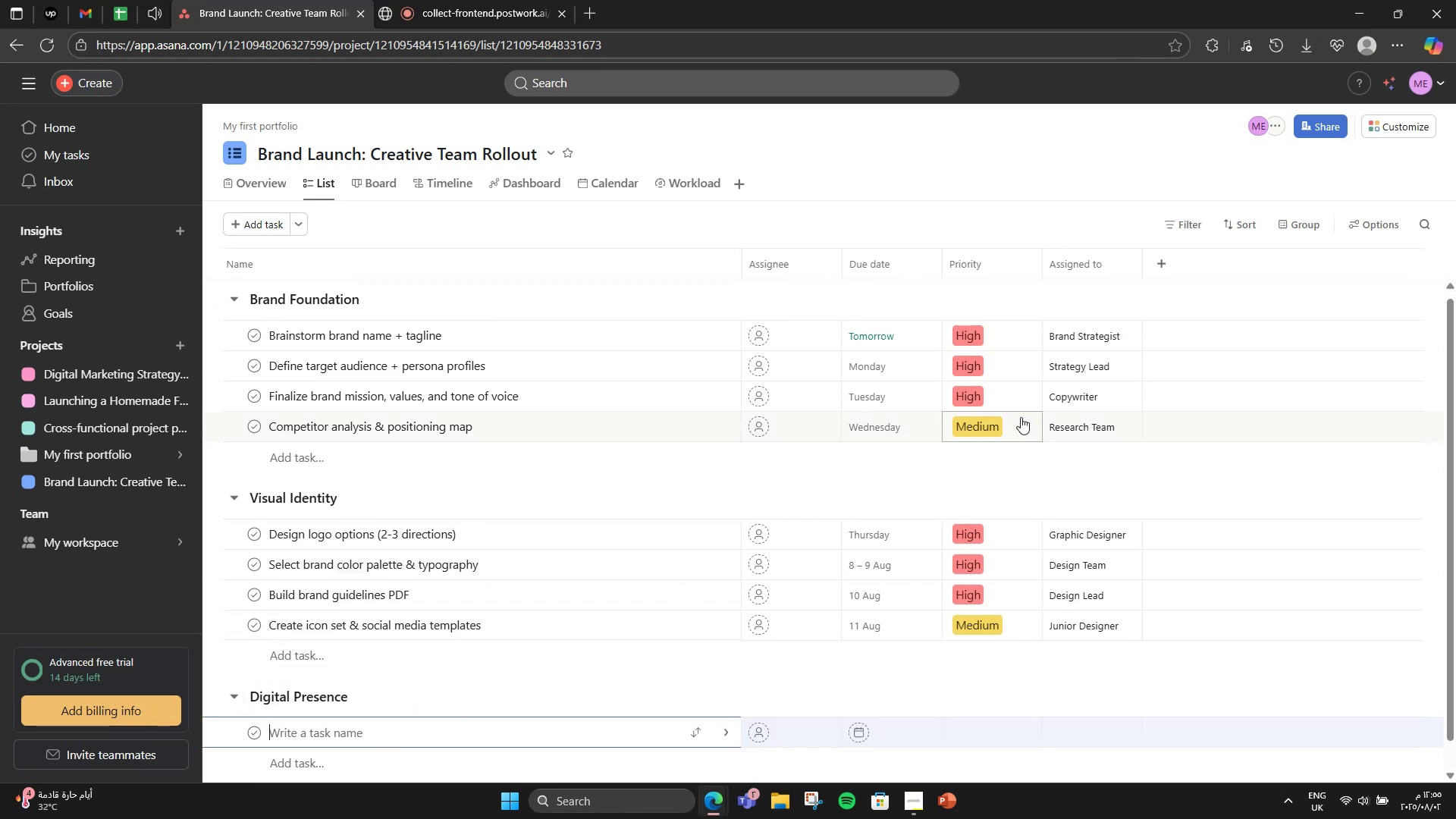 
scroll: coordinate [1031, 406], scroll_direction: down, amount: 3.0
 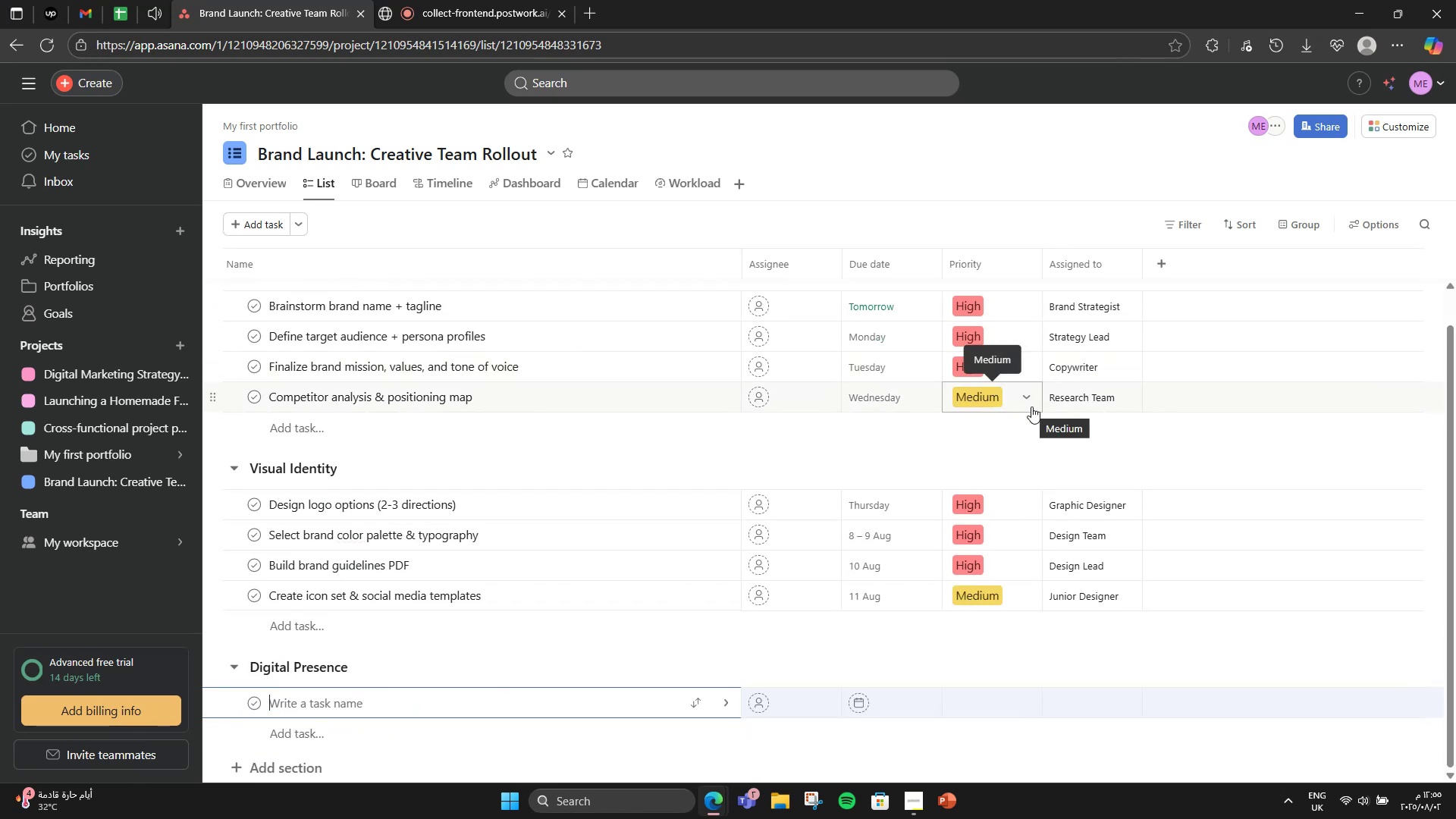 
type(Secure domain + set up hosting)
 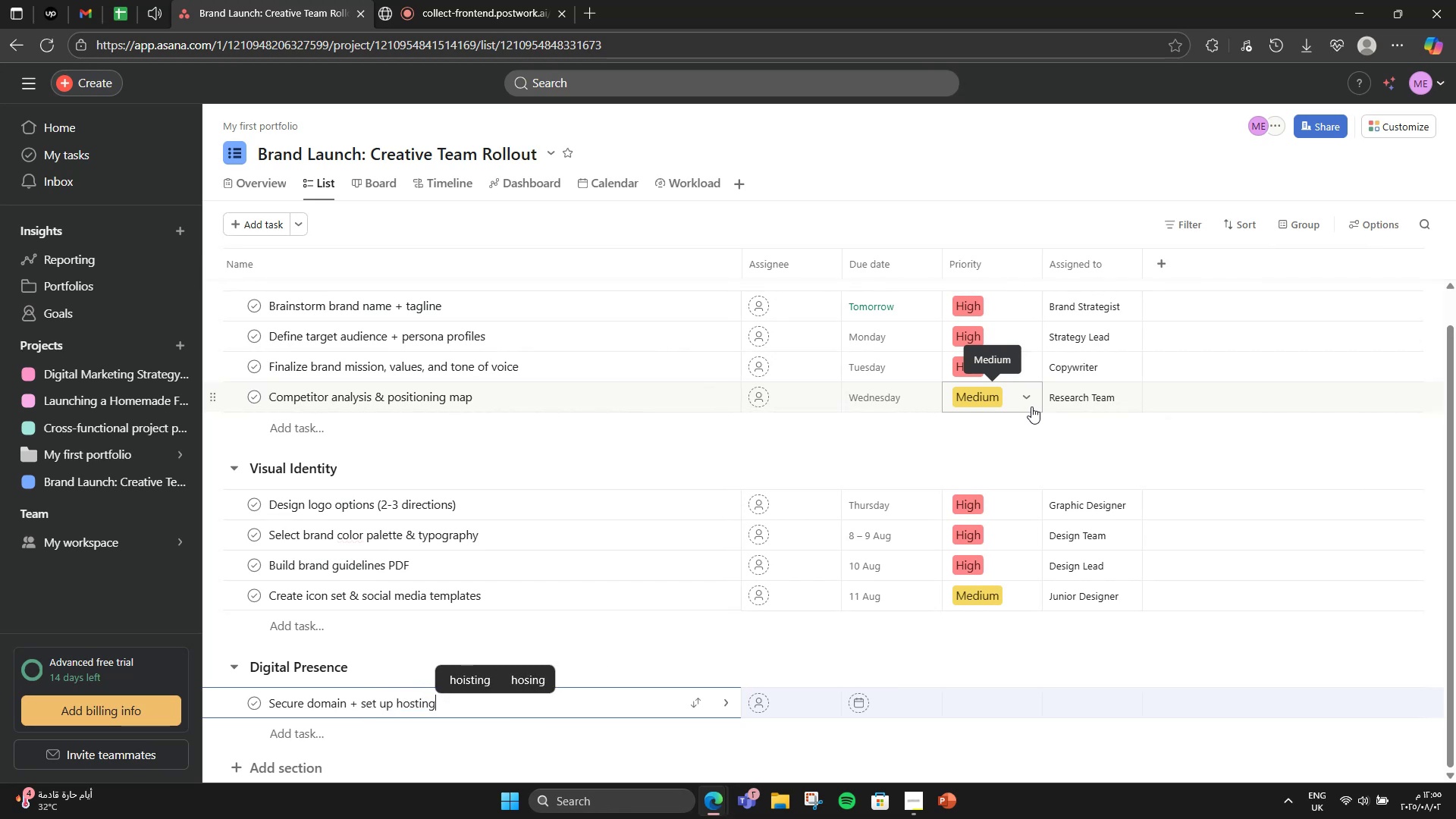 
key(Enter)
 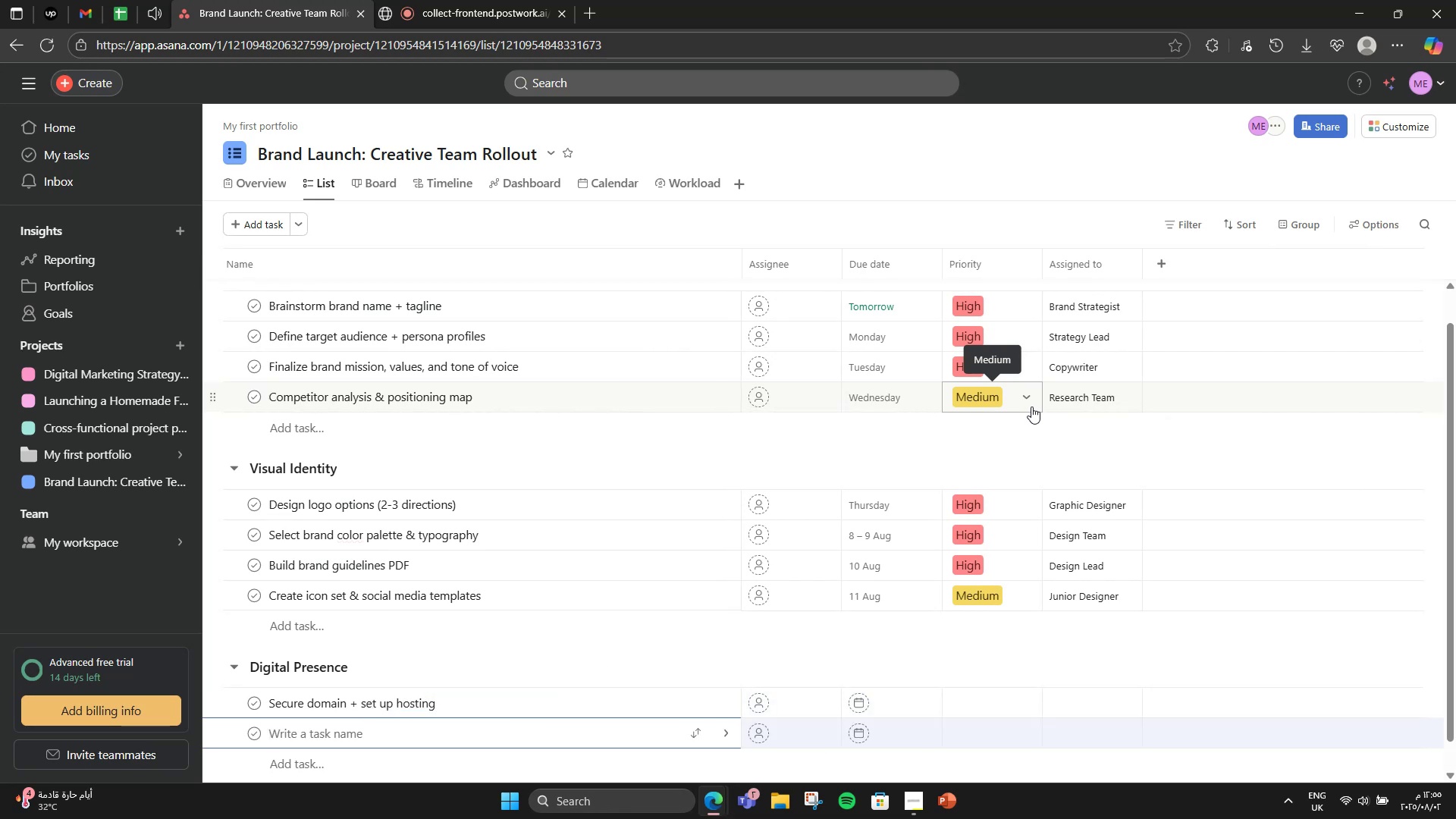 
type(Designn)
key(Backspace)
type( website hoe)
key(Backspace)
type(mepage & sbout )
key(Backspace)
key(Backspace)
key(Backspace)
key(Backspace)
key(Backspace)
key(Backspace)
type(about page)
 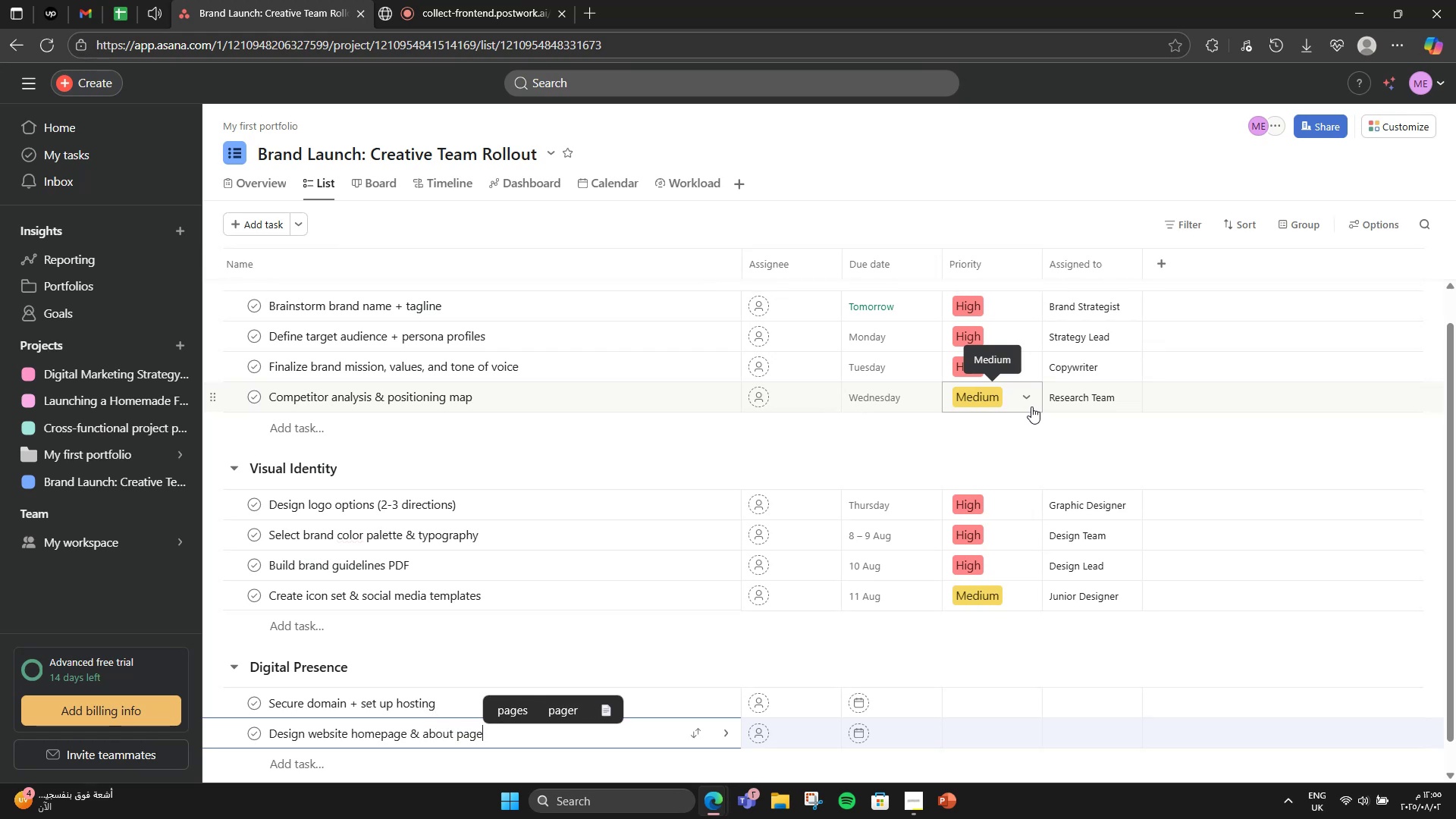 
key(Enter)
 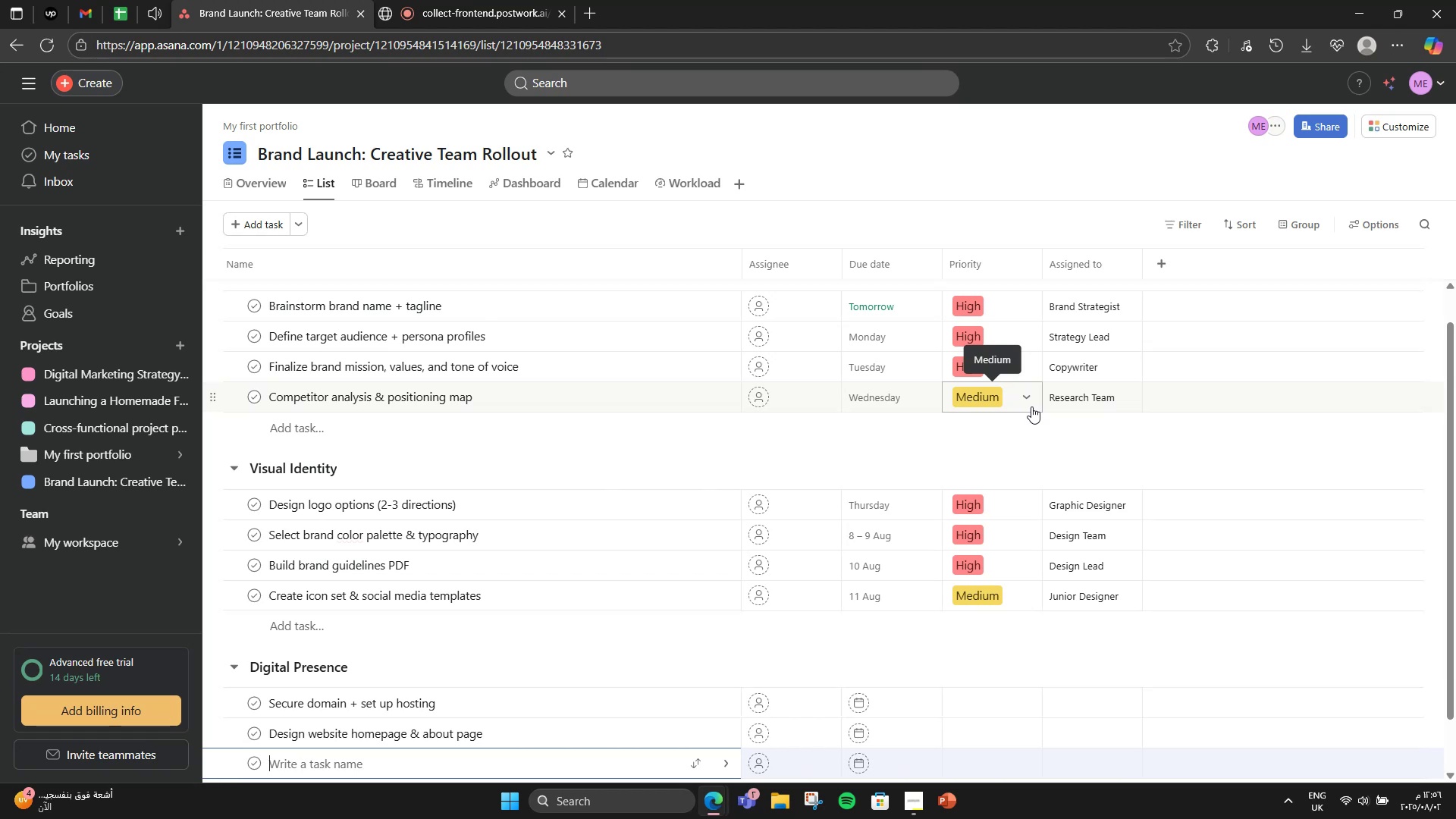 
type(Develop responsive website)
 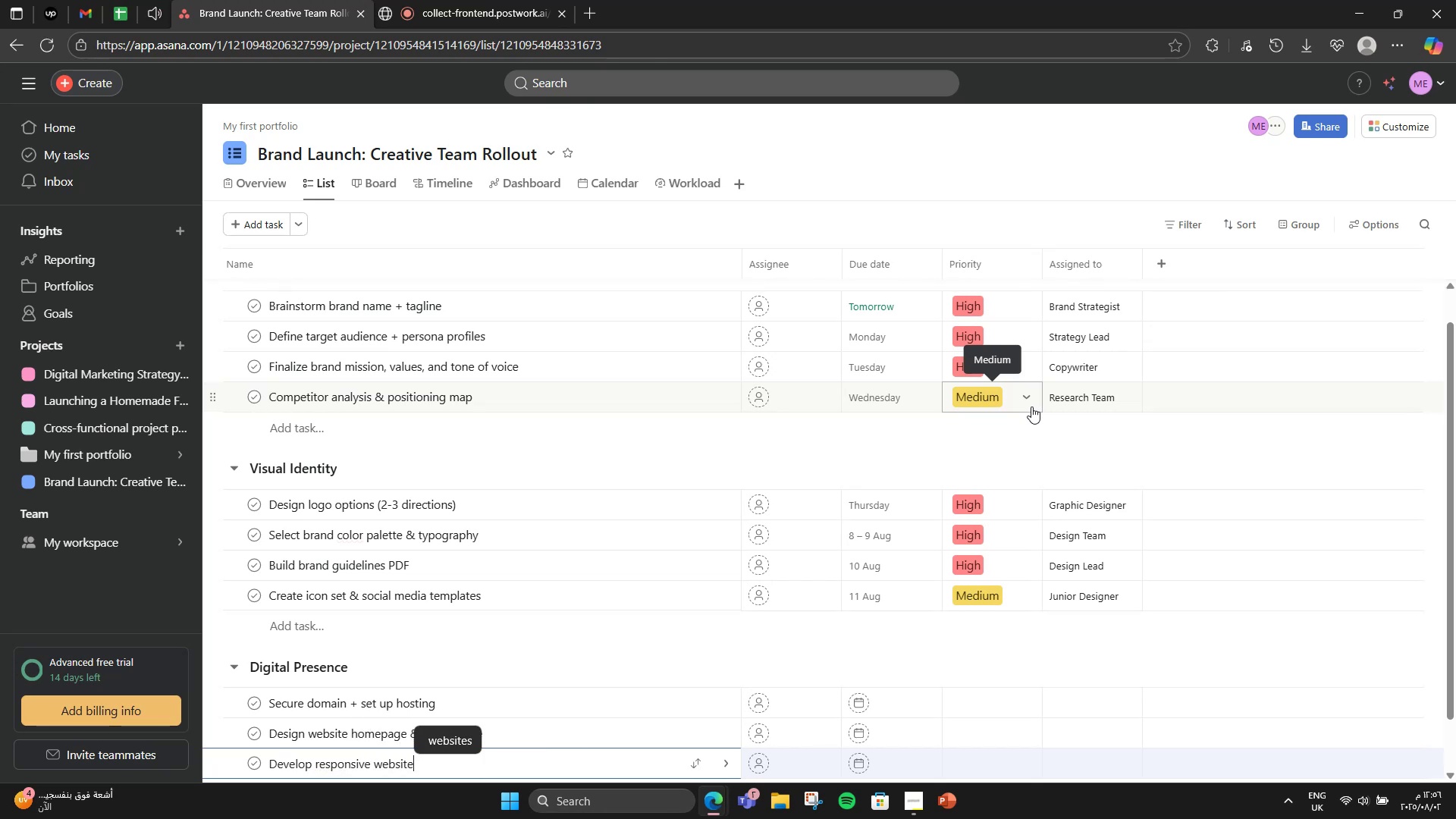 
key(Enter)
 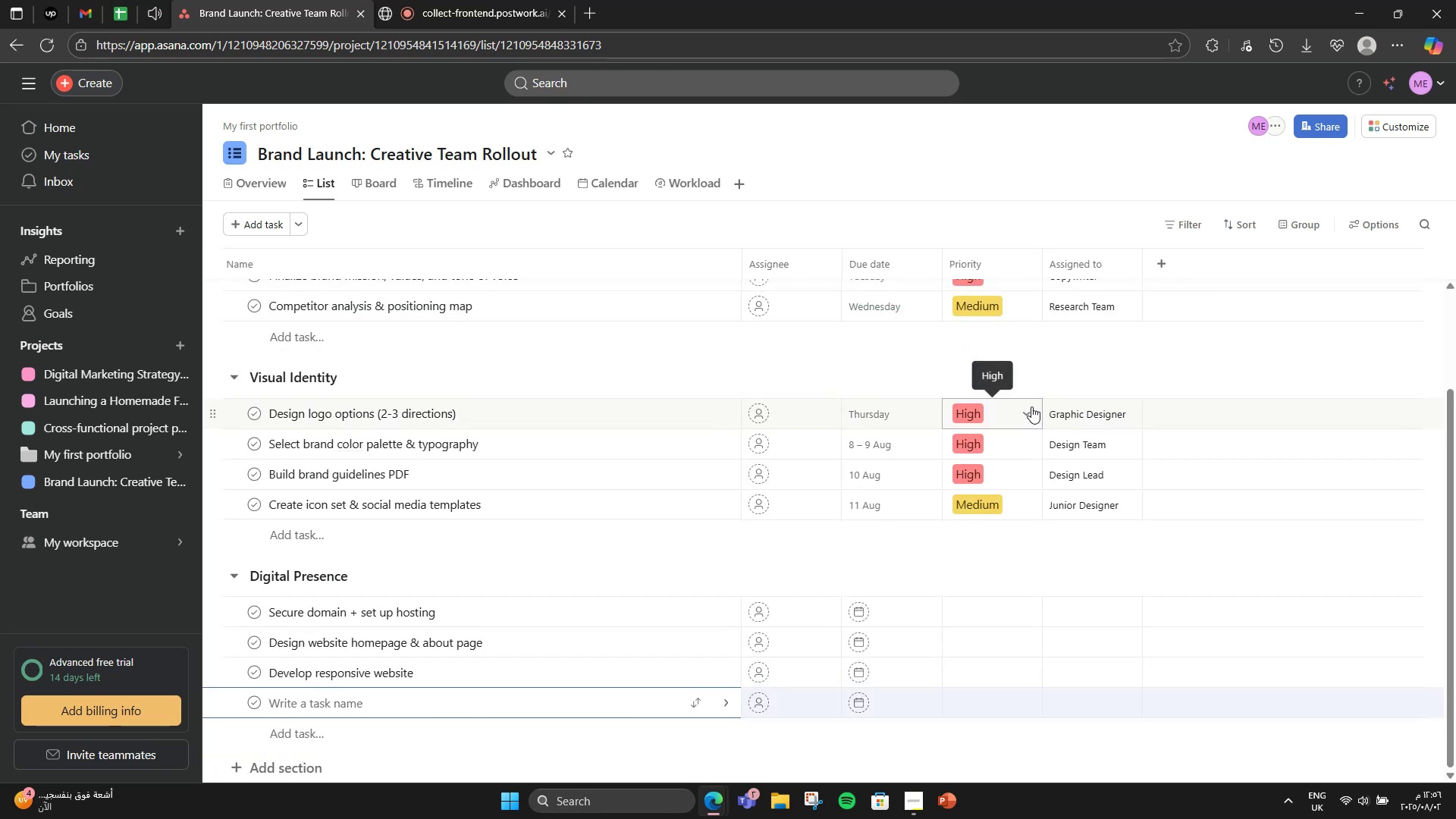 
type(Set up Instagram )
key(Backspace)
type(, TikTok, and Linkdin )
 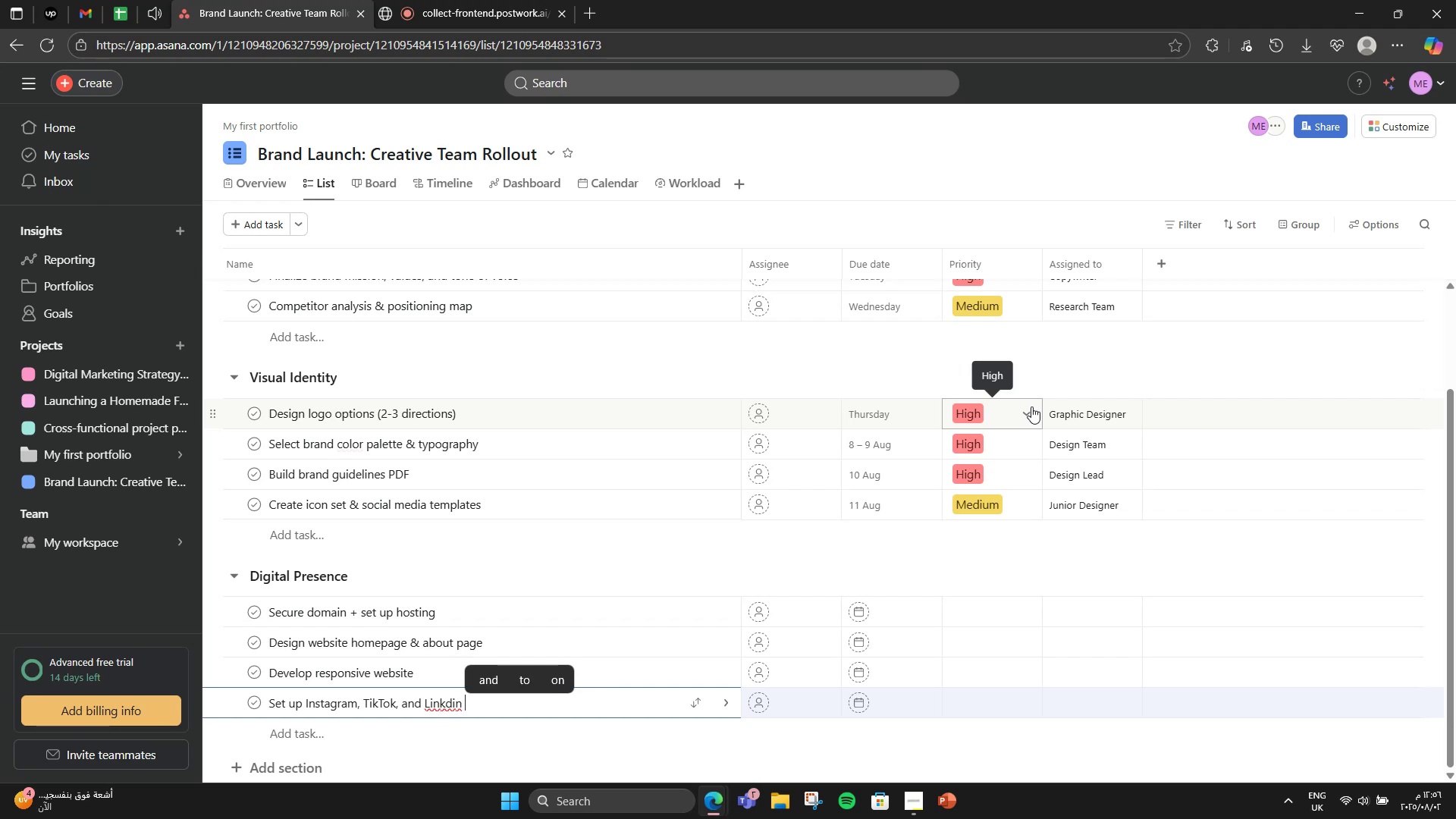 
type(o)
key(Backspace)
type(pages)
 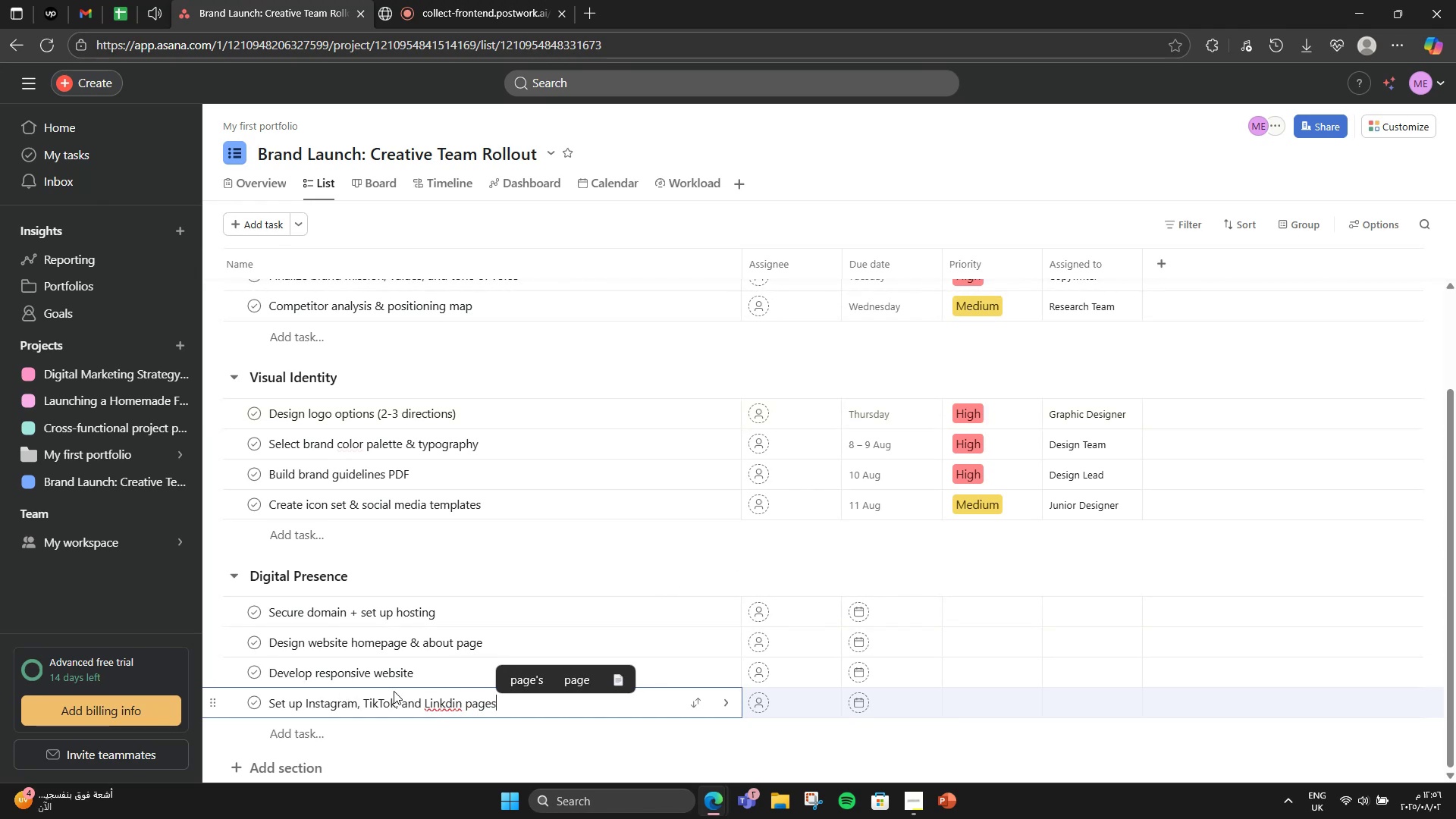 
left_click([458, 701])
 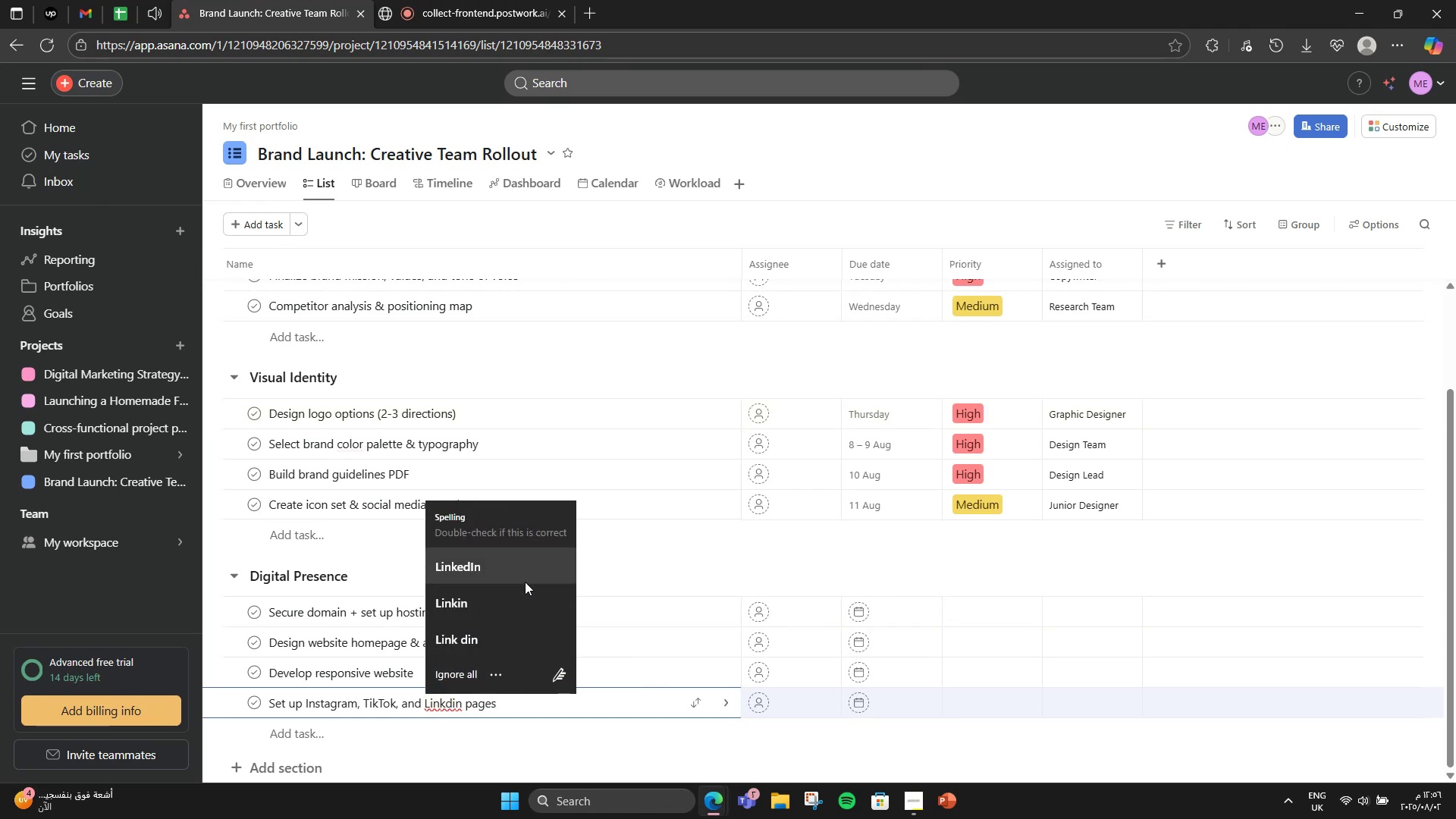 
left_click([529, 572])
 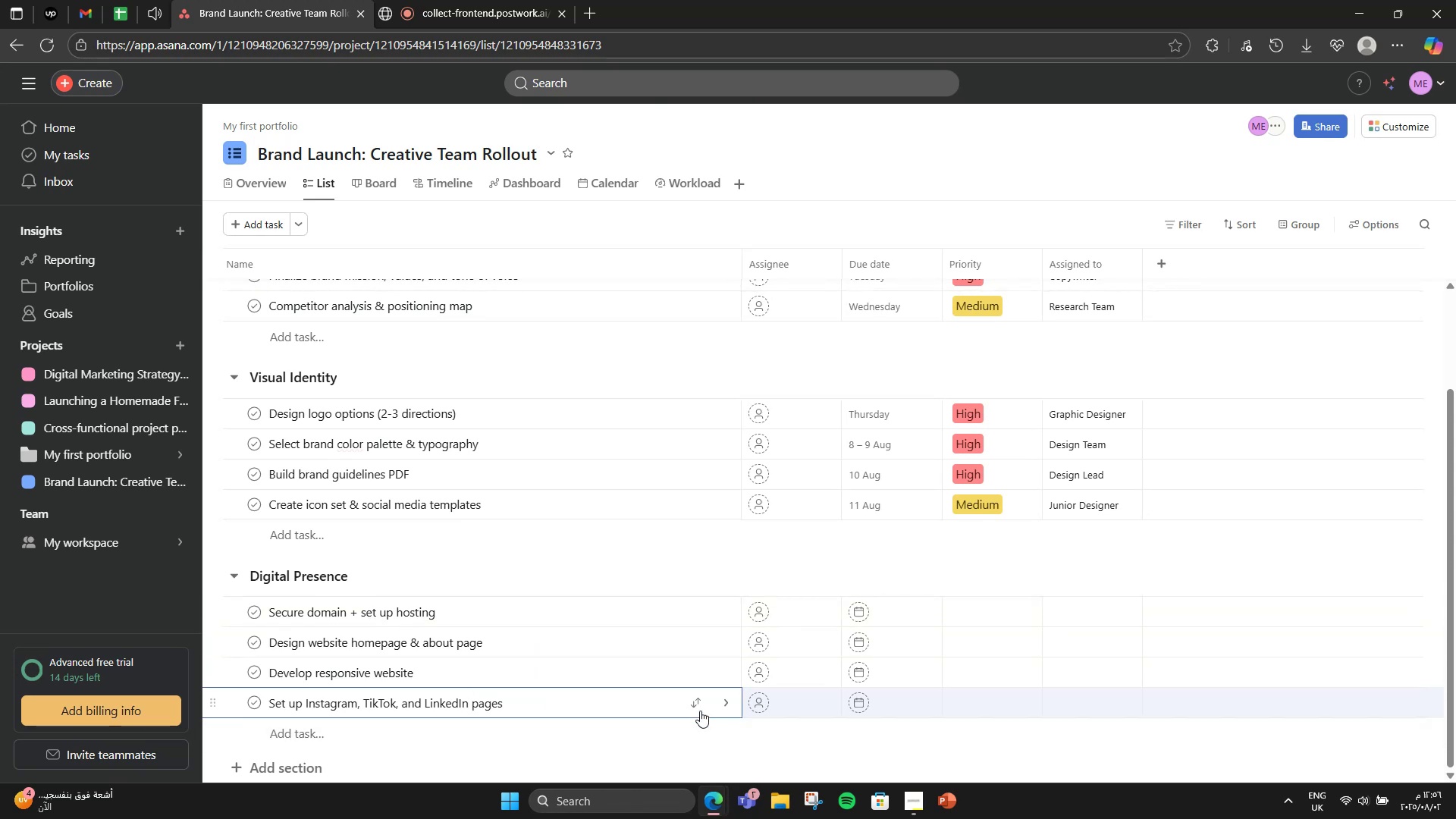 
wait(8.85)
 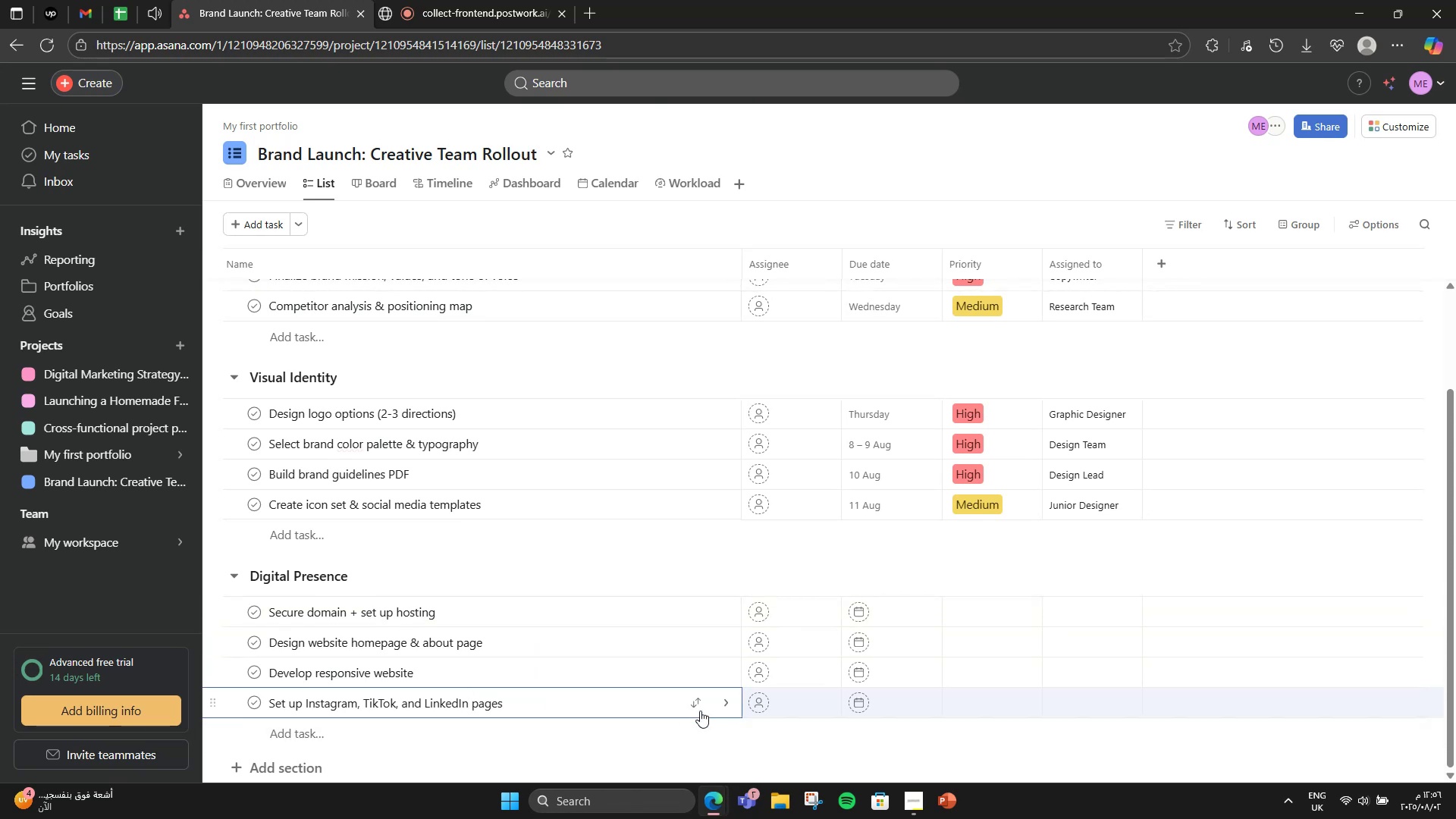 
left_click([916, 628])
 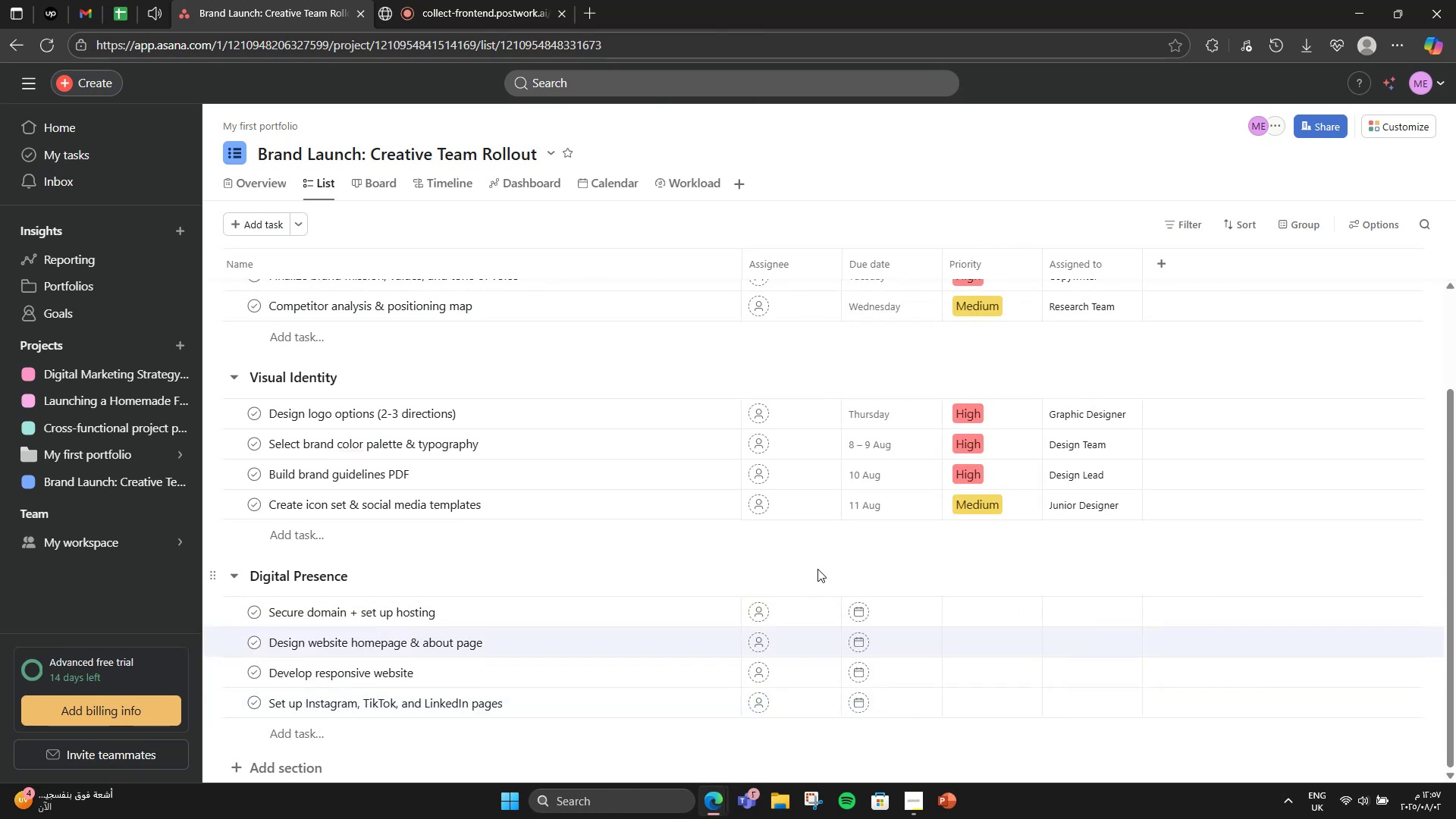 
double_click([877, 608])
 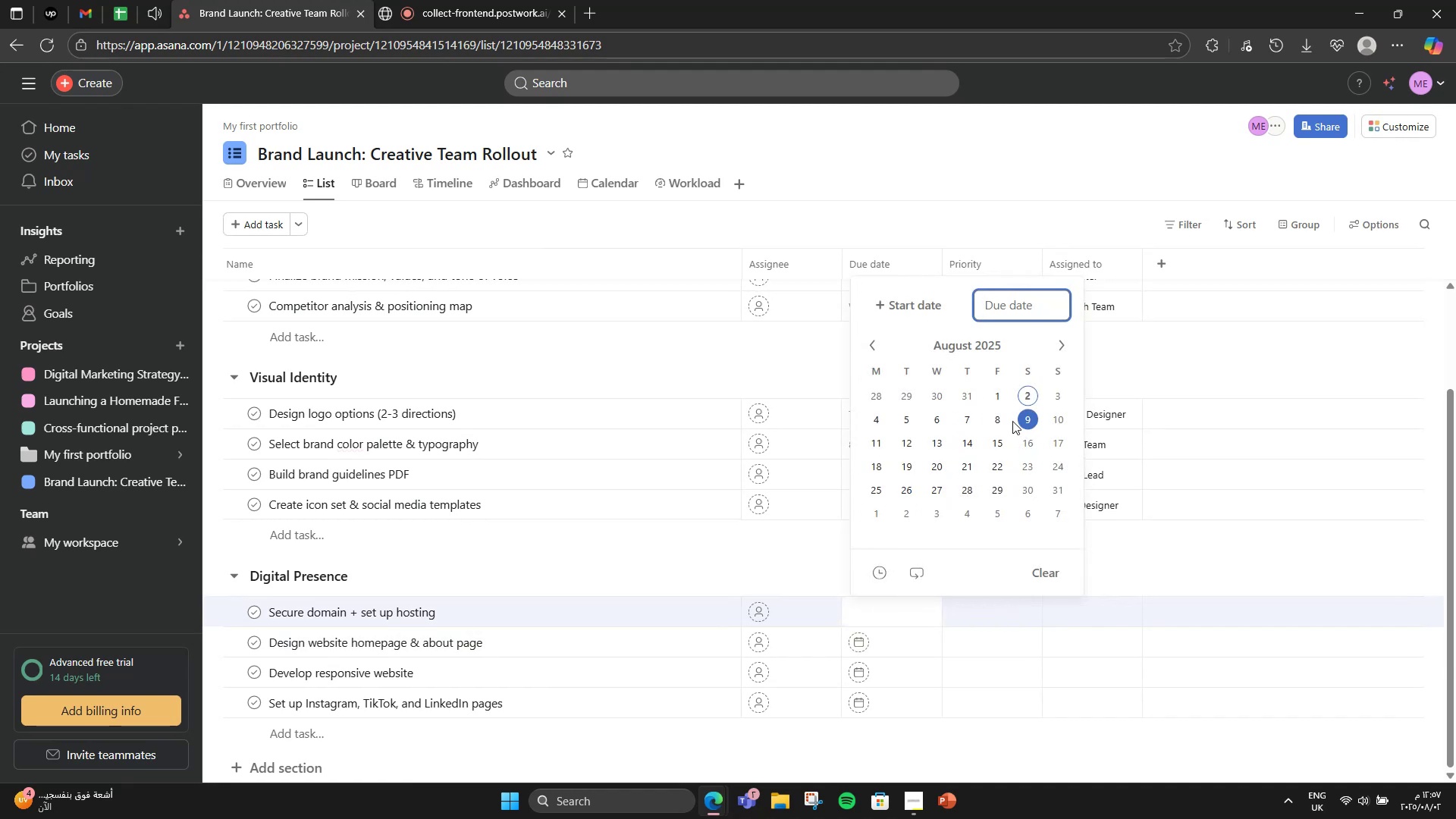 
left_click([991, 421])
 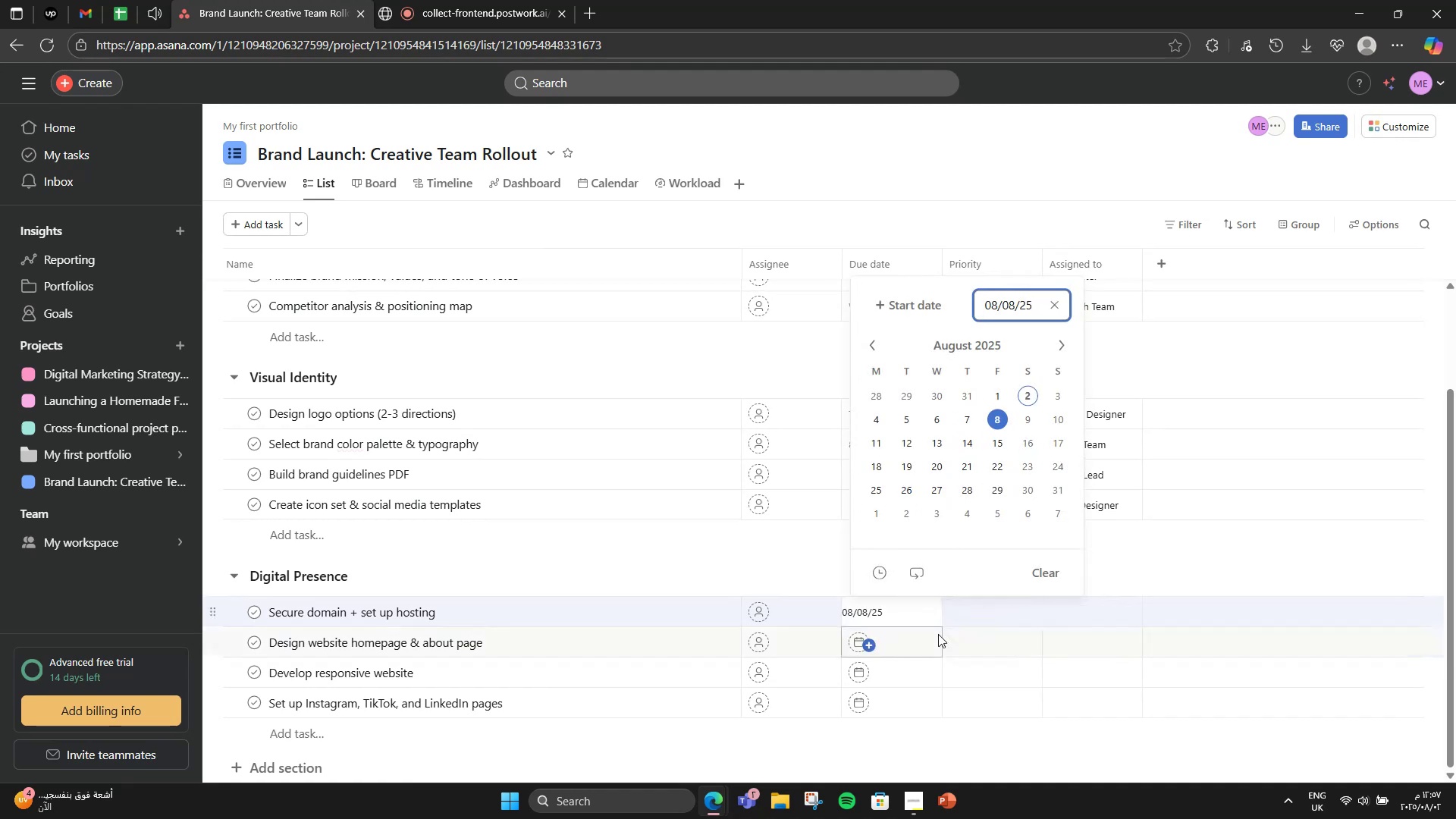 
double_click([928, 643])
 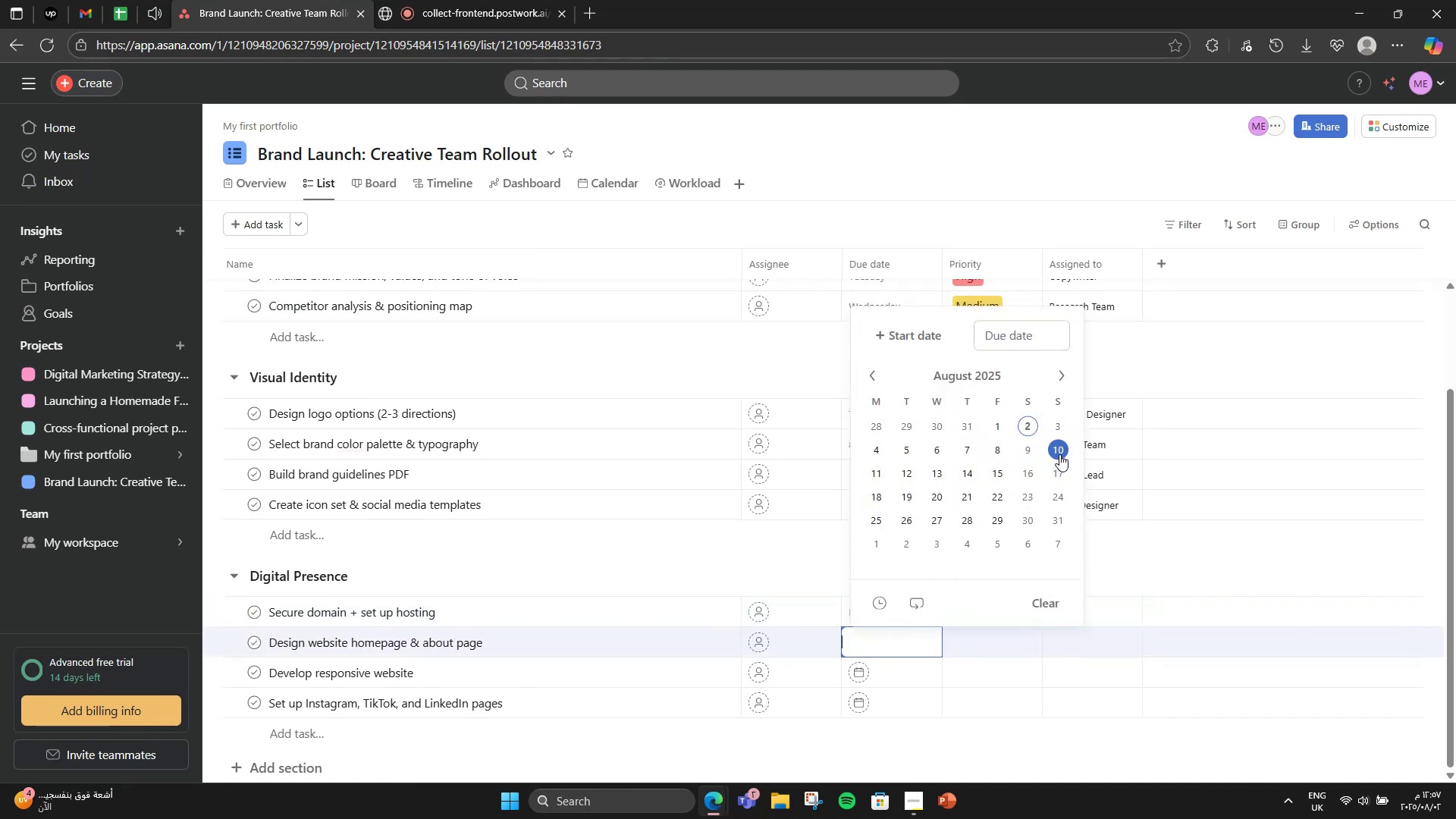 
left_click([1059, 454])
 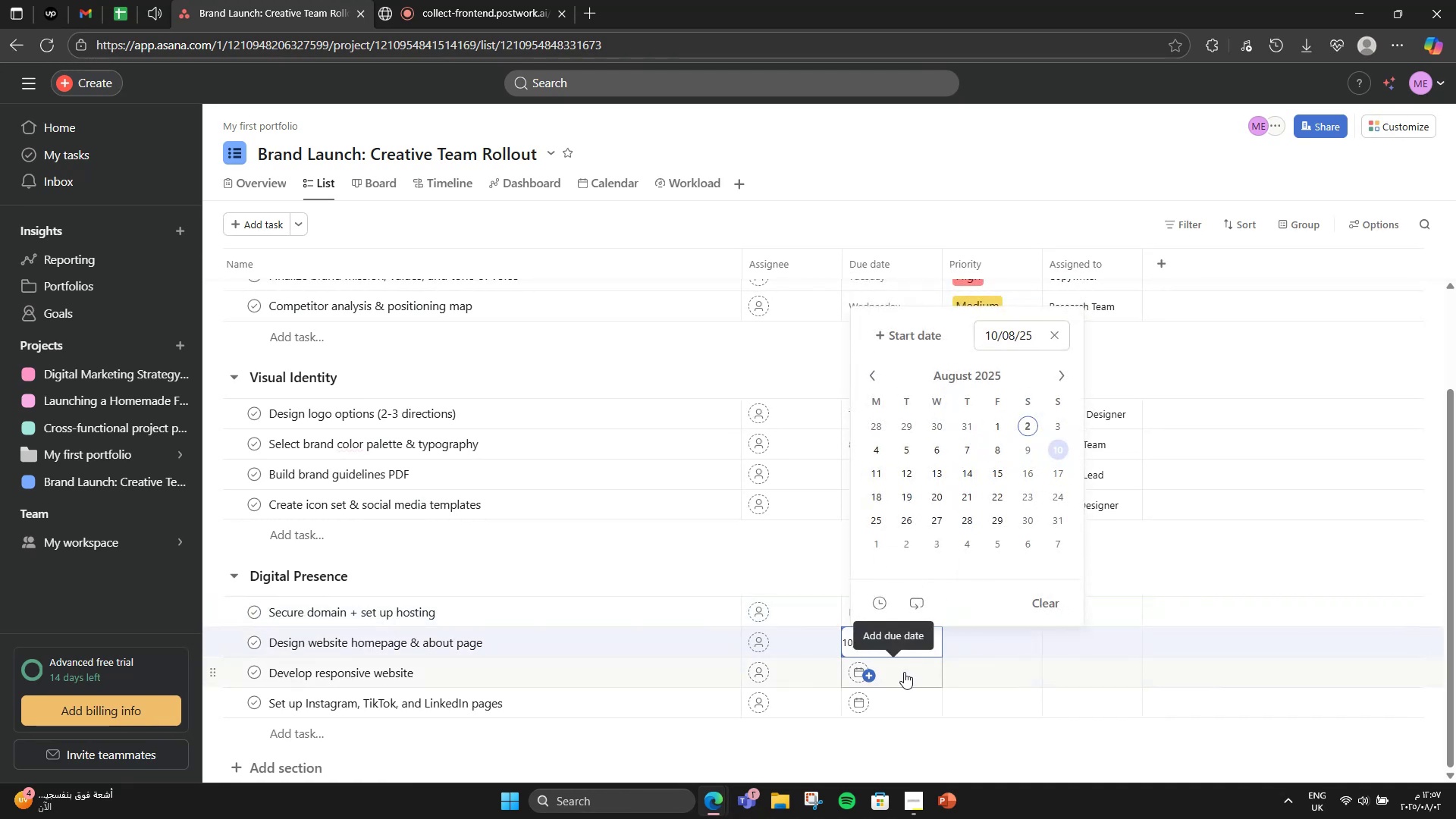 
left_click([904, 672])
 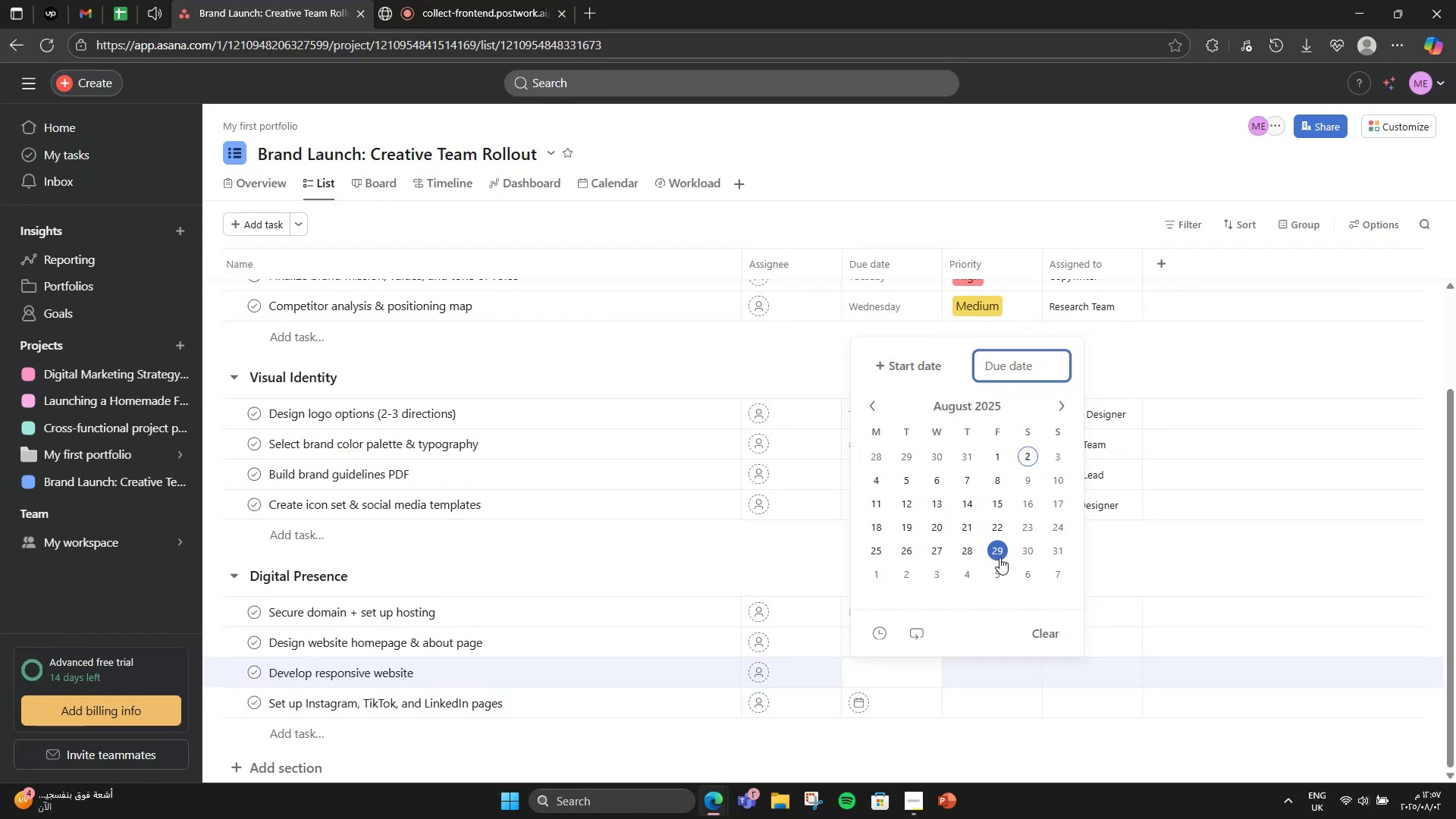 
wait(5.28)
 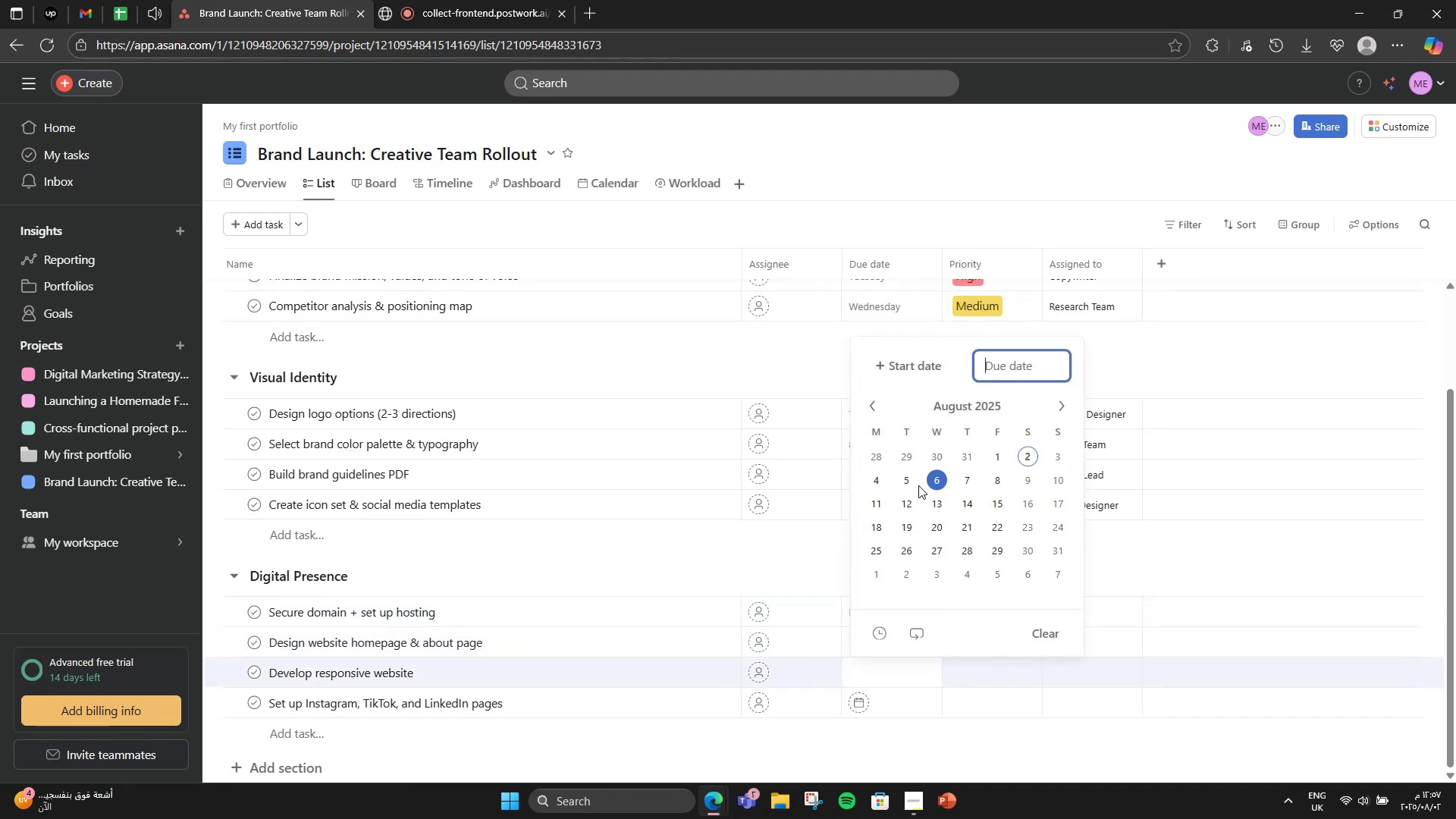 
left_click([900, 503])
 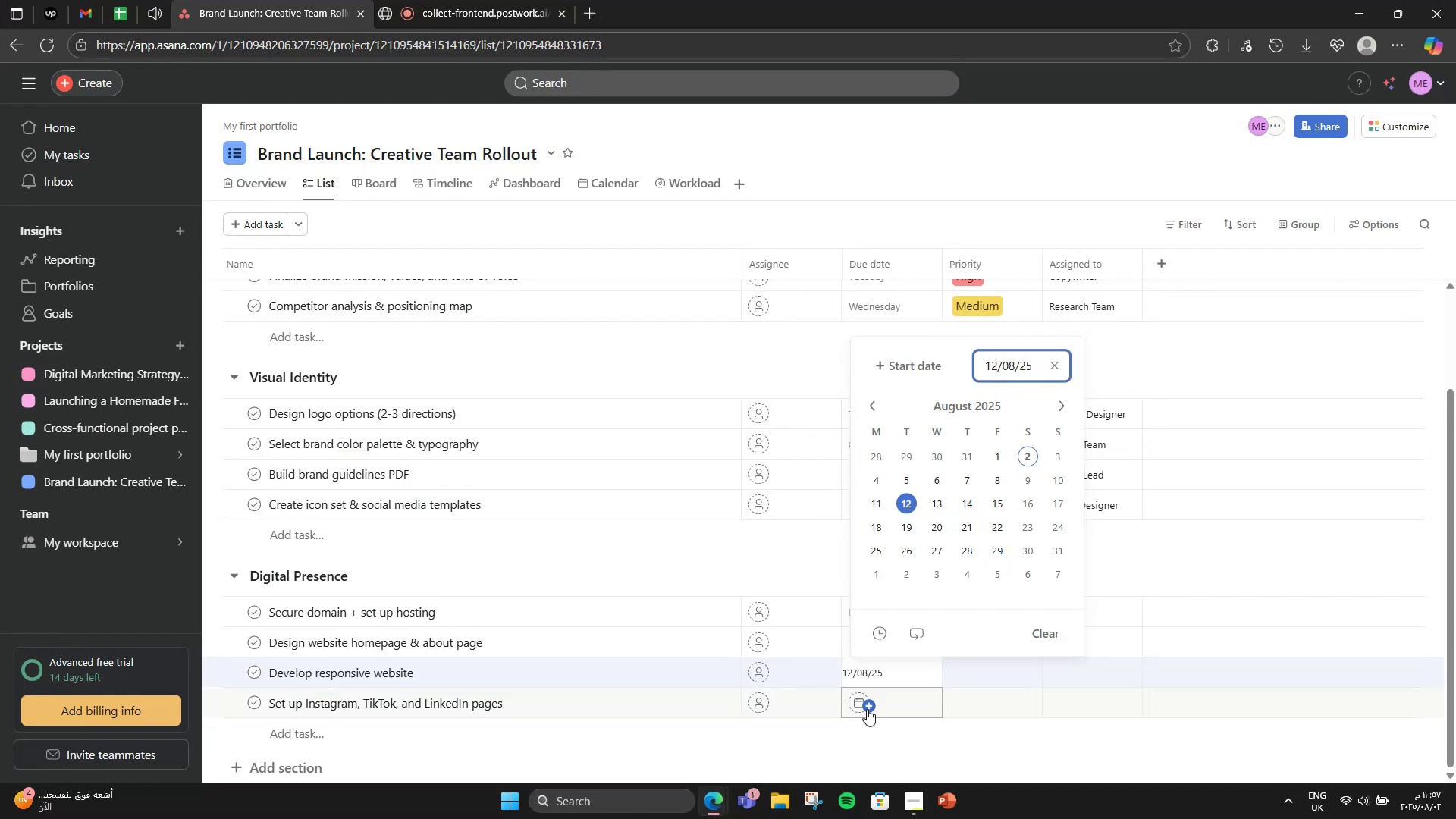 
left_click([875, 689])
 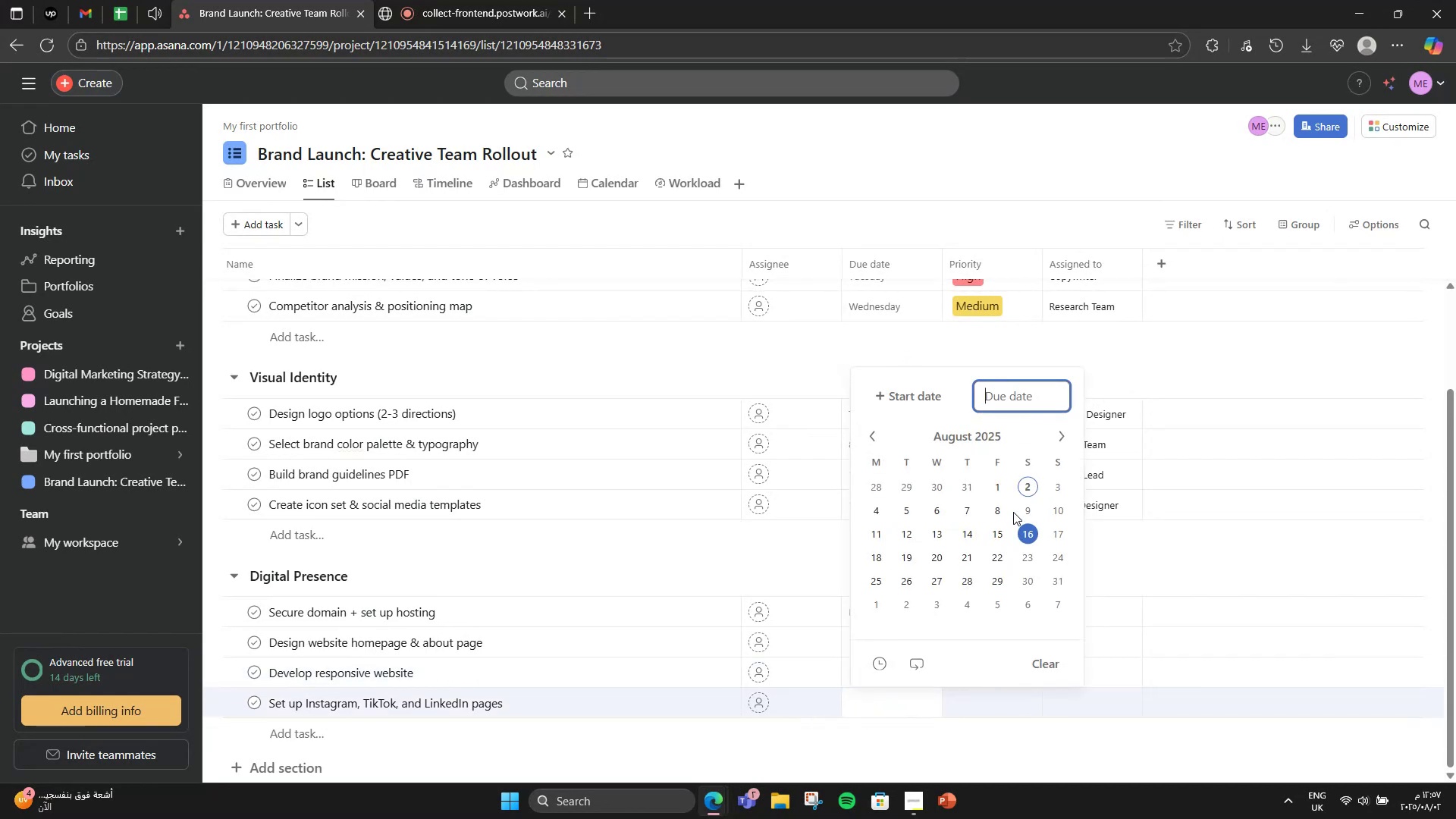 
left_click([1021, 511])
 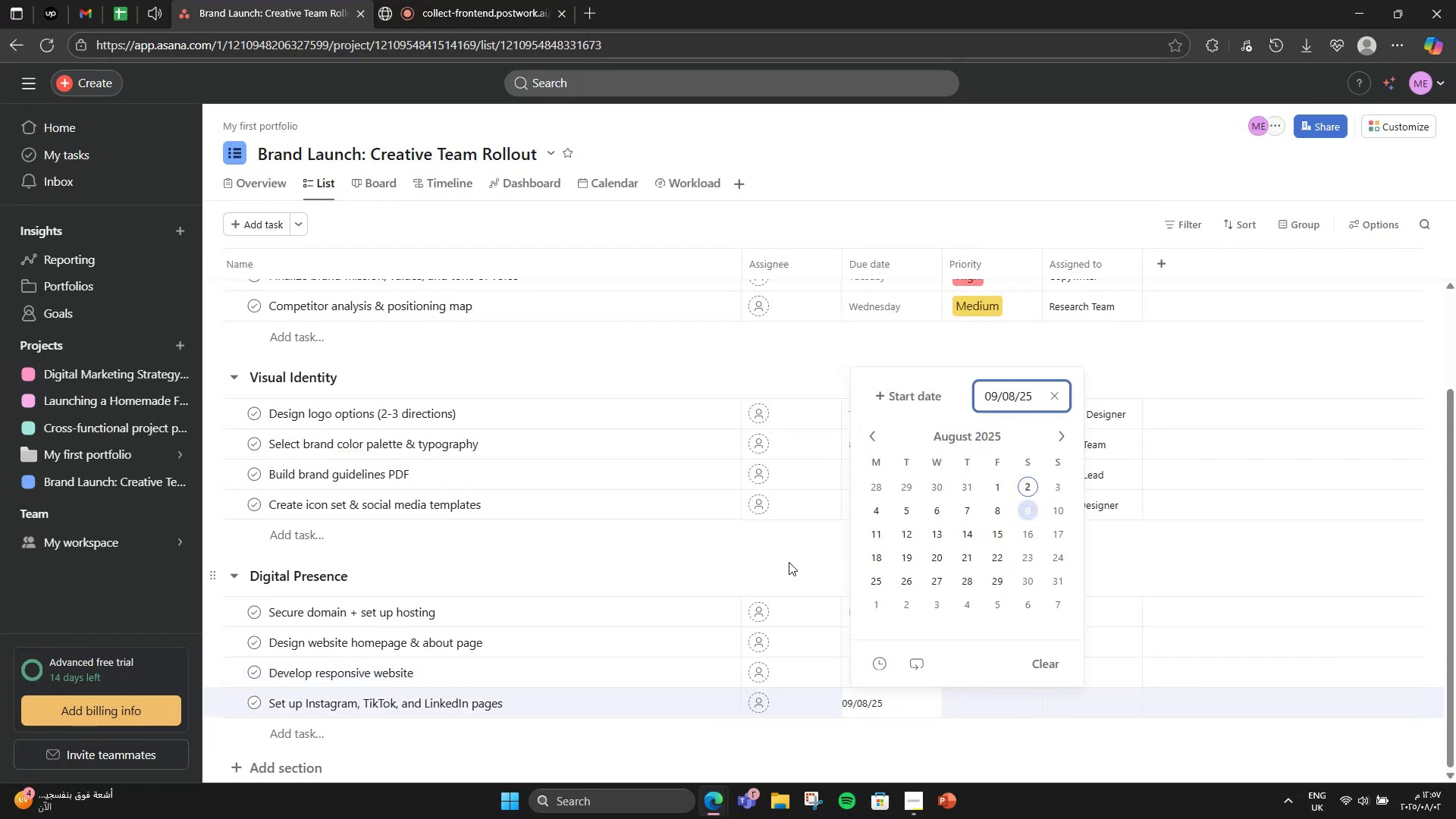 
left_click([789, 562])
 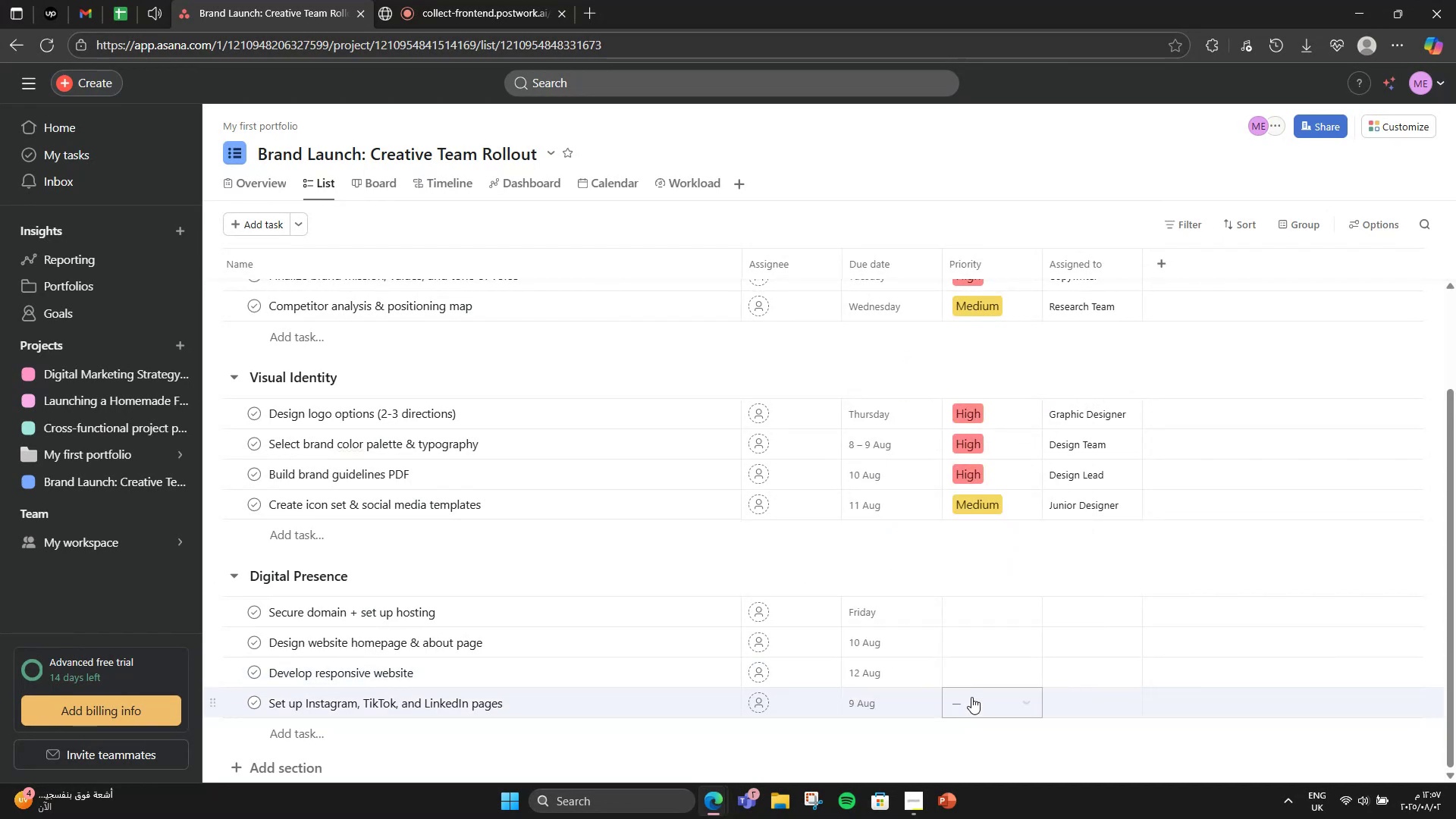 
left_click([974, 690])
 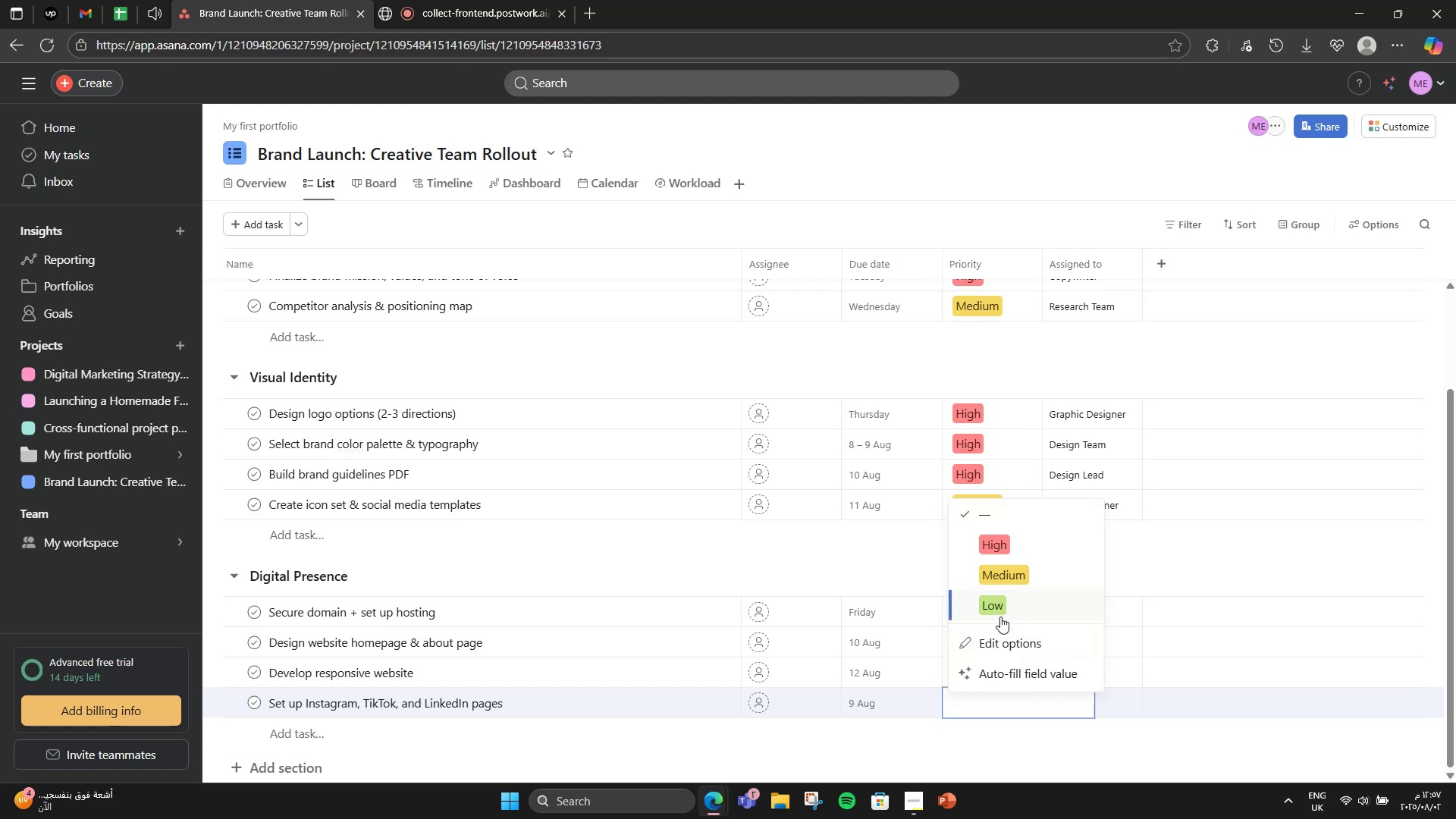 
left_click([1002, 606])
 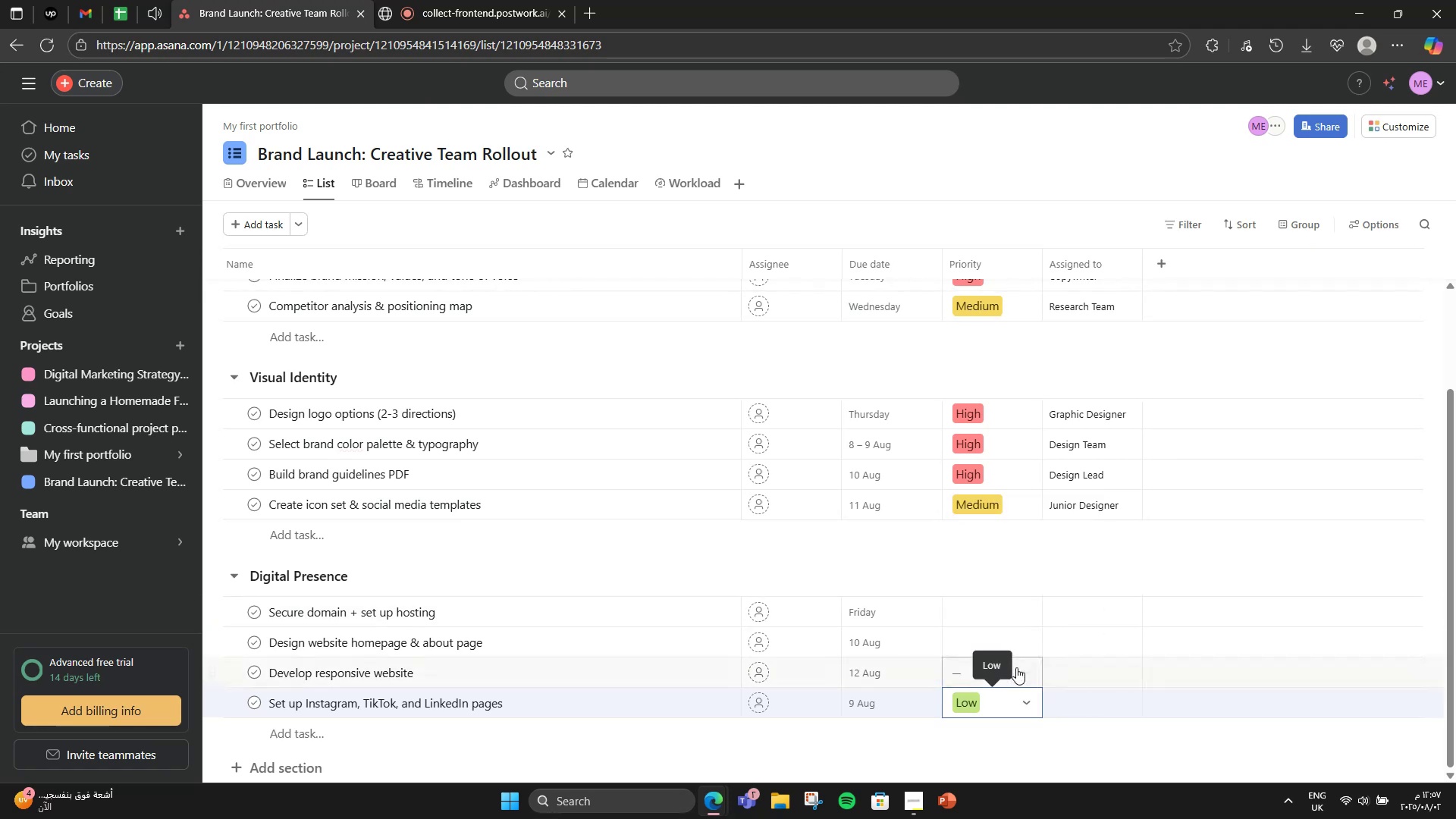 
left_click([1019, 668])
 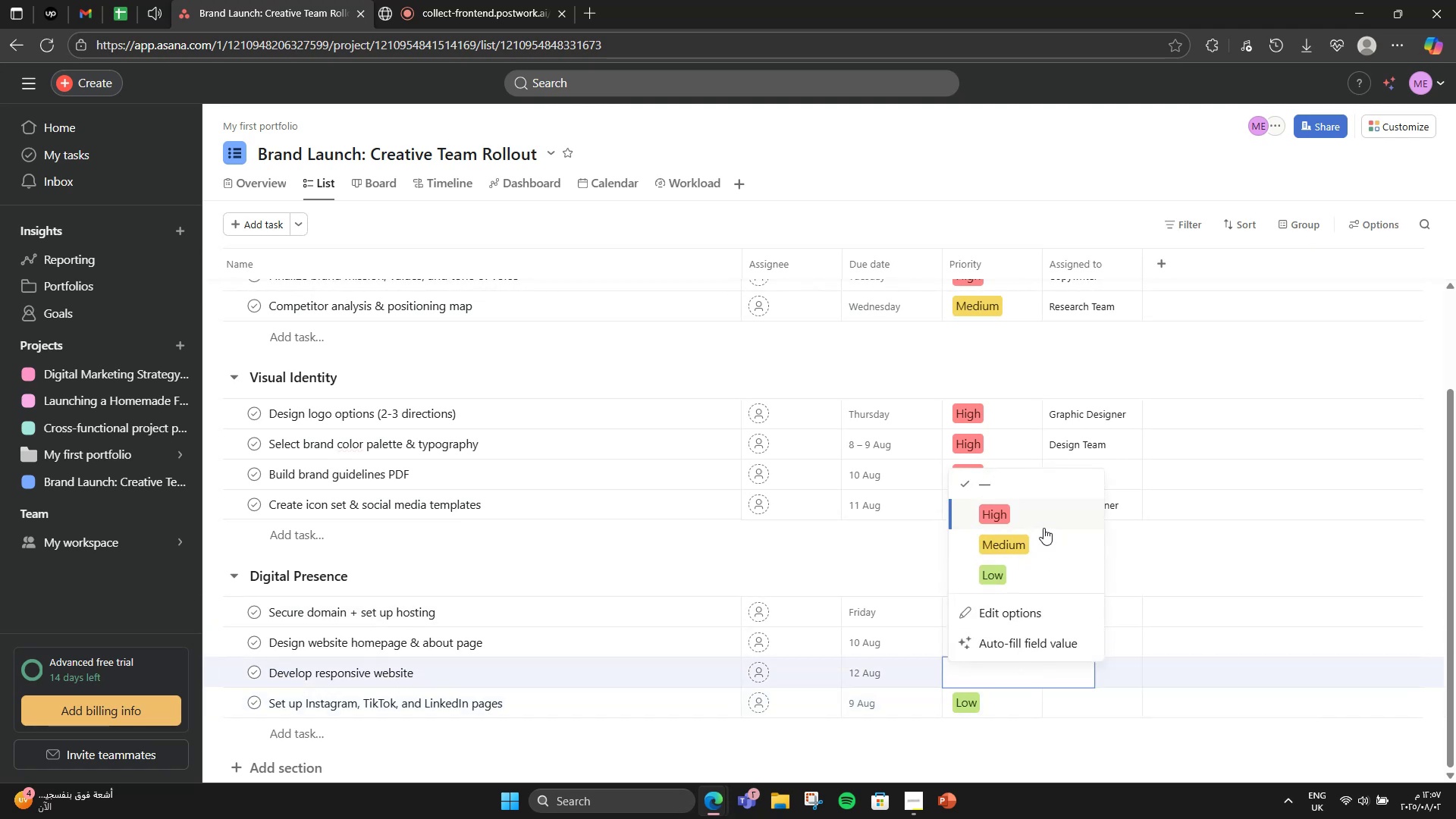 
left_click([1043, 522])
 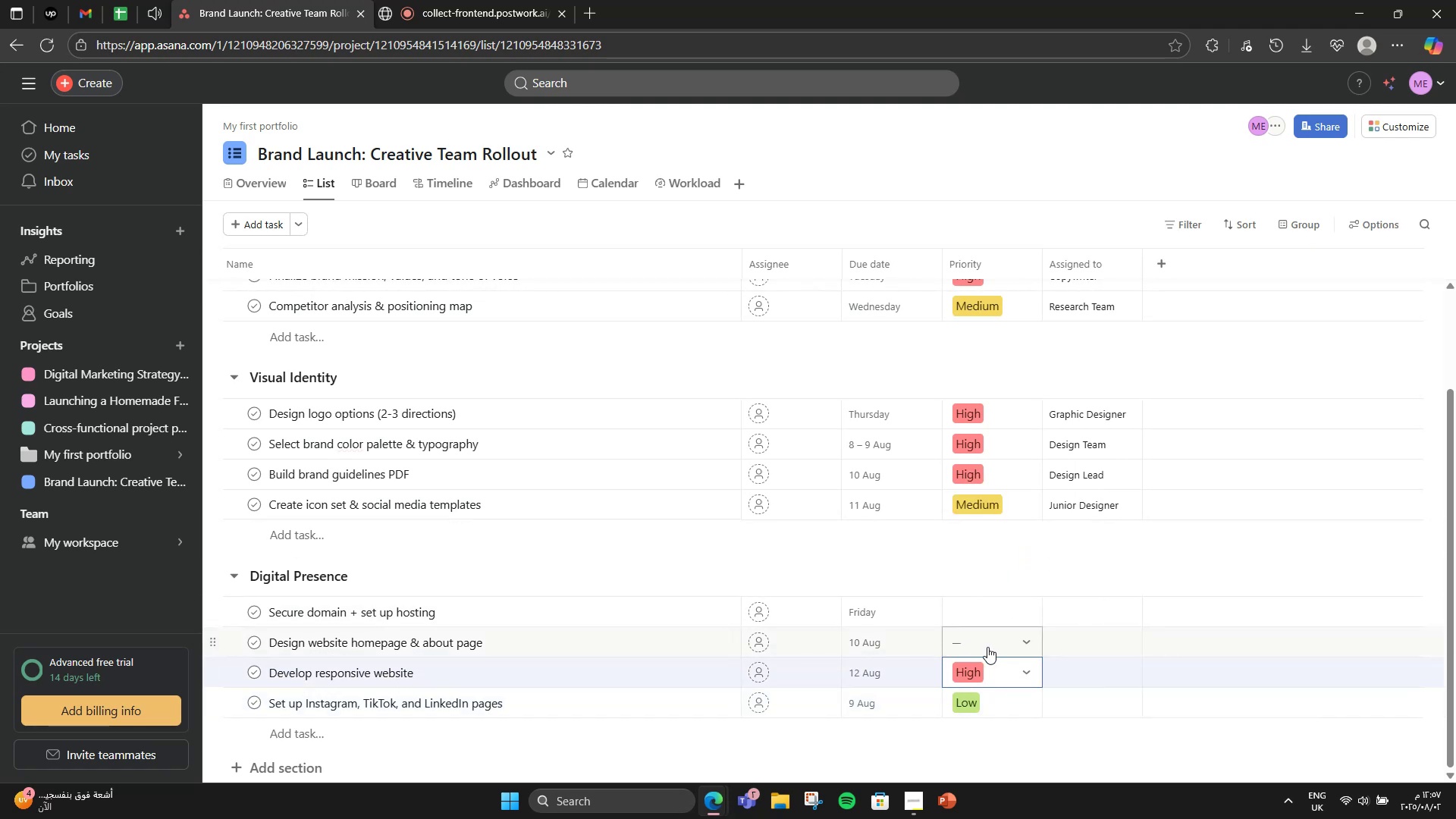 
left_click([987, 647])
 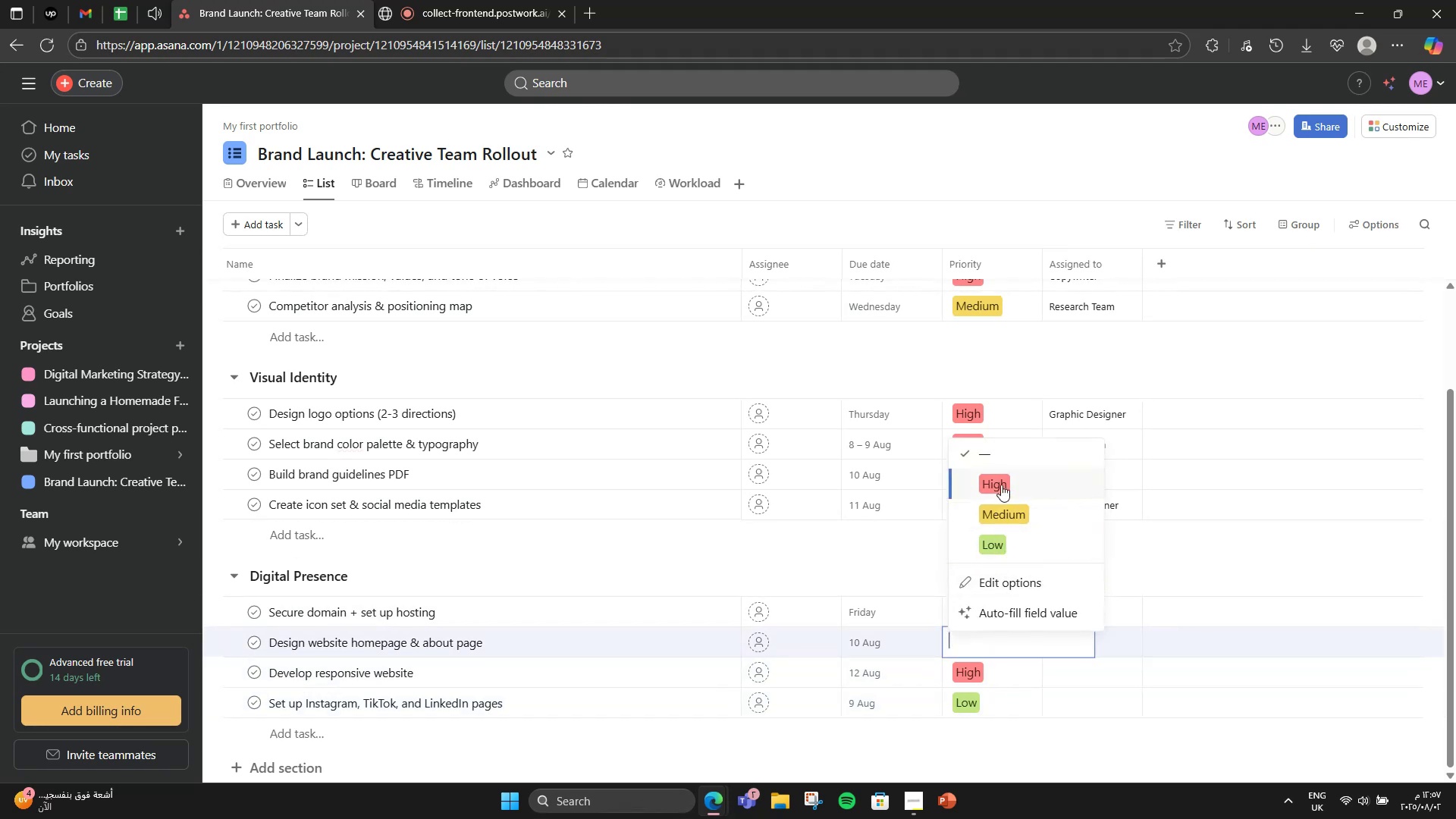 
left_click([1001, 485])
 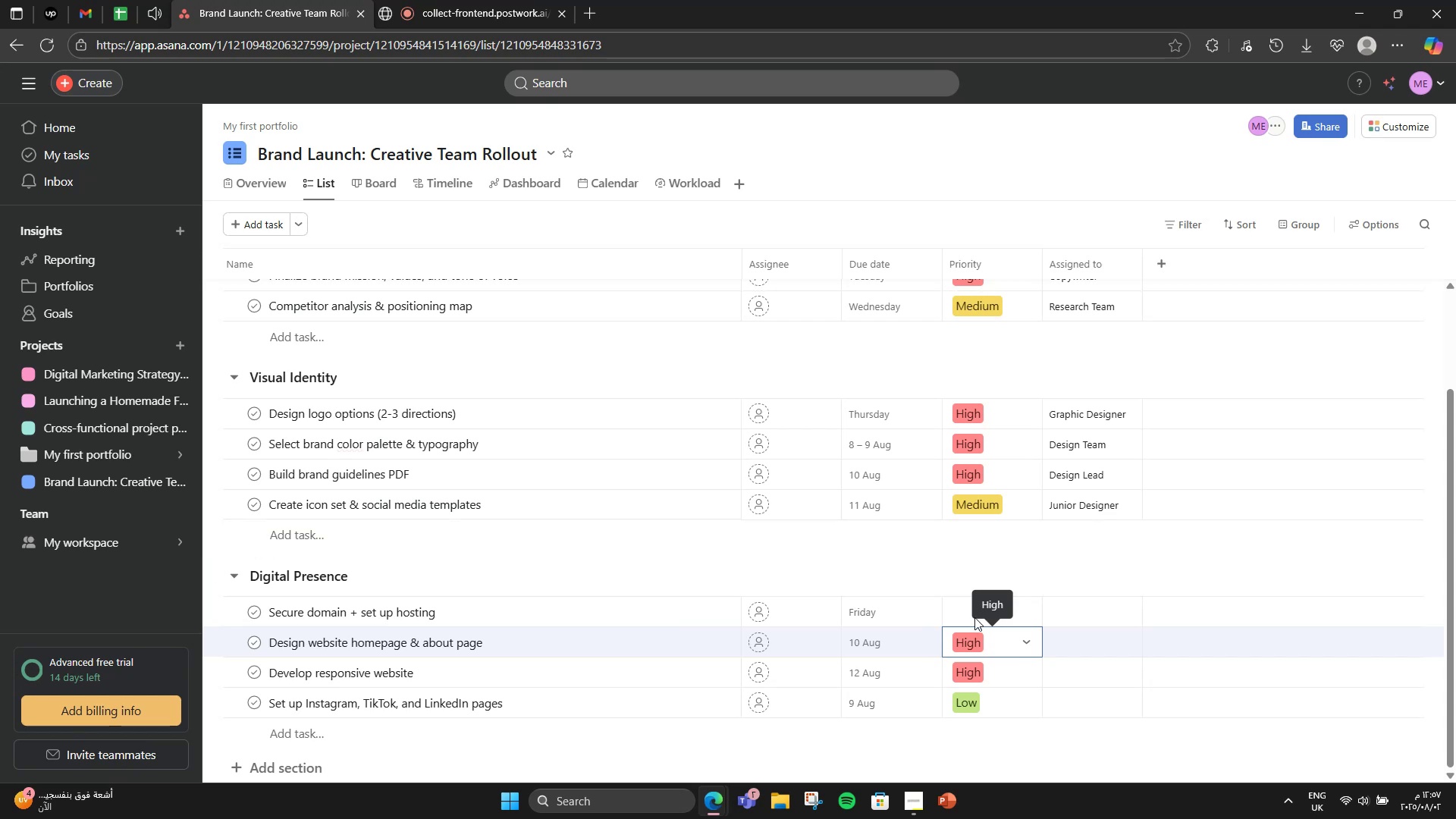 
left_click([956, 610])
 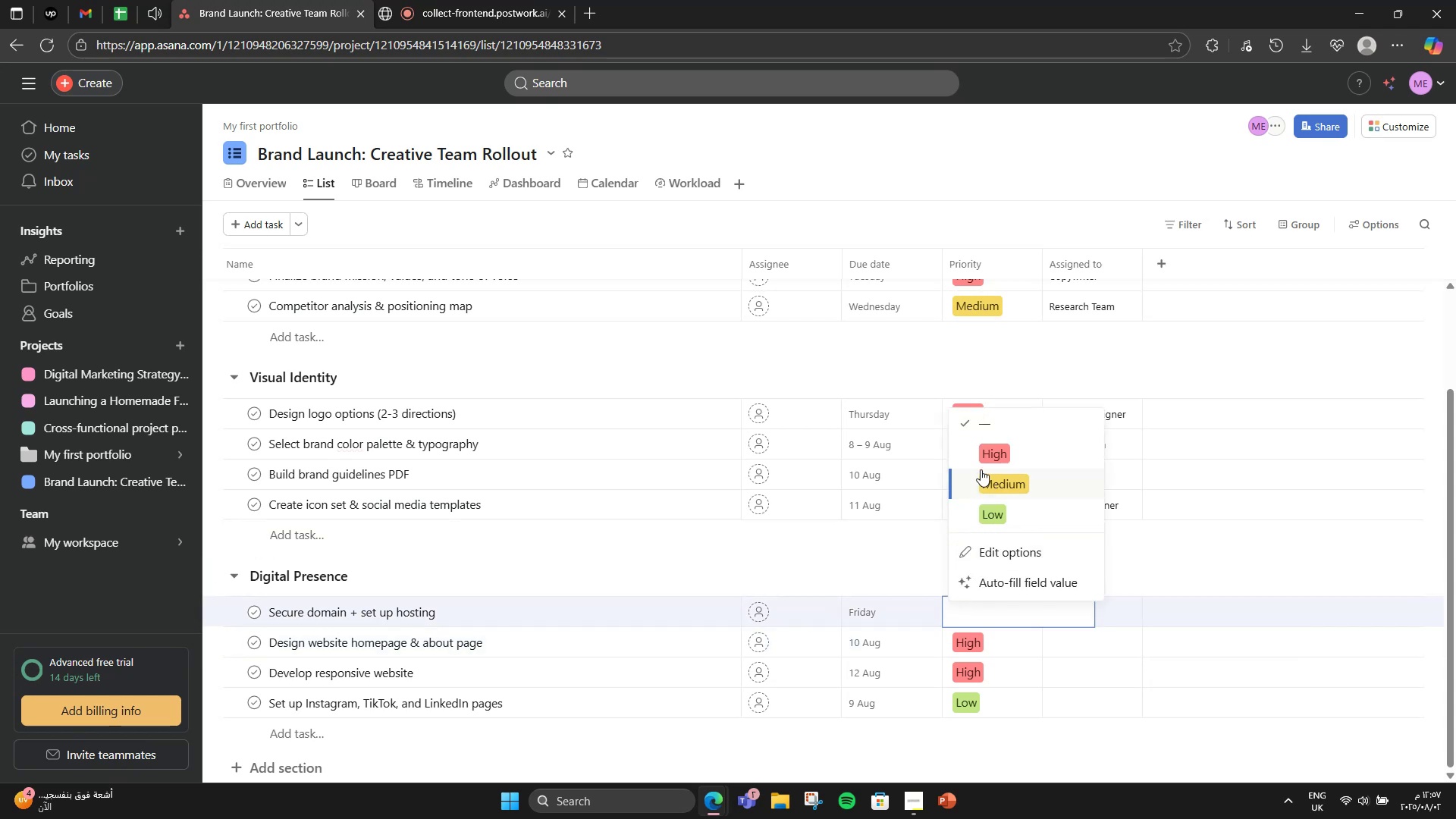 
left_click([976, 491])
 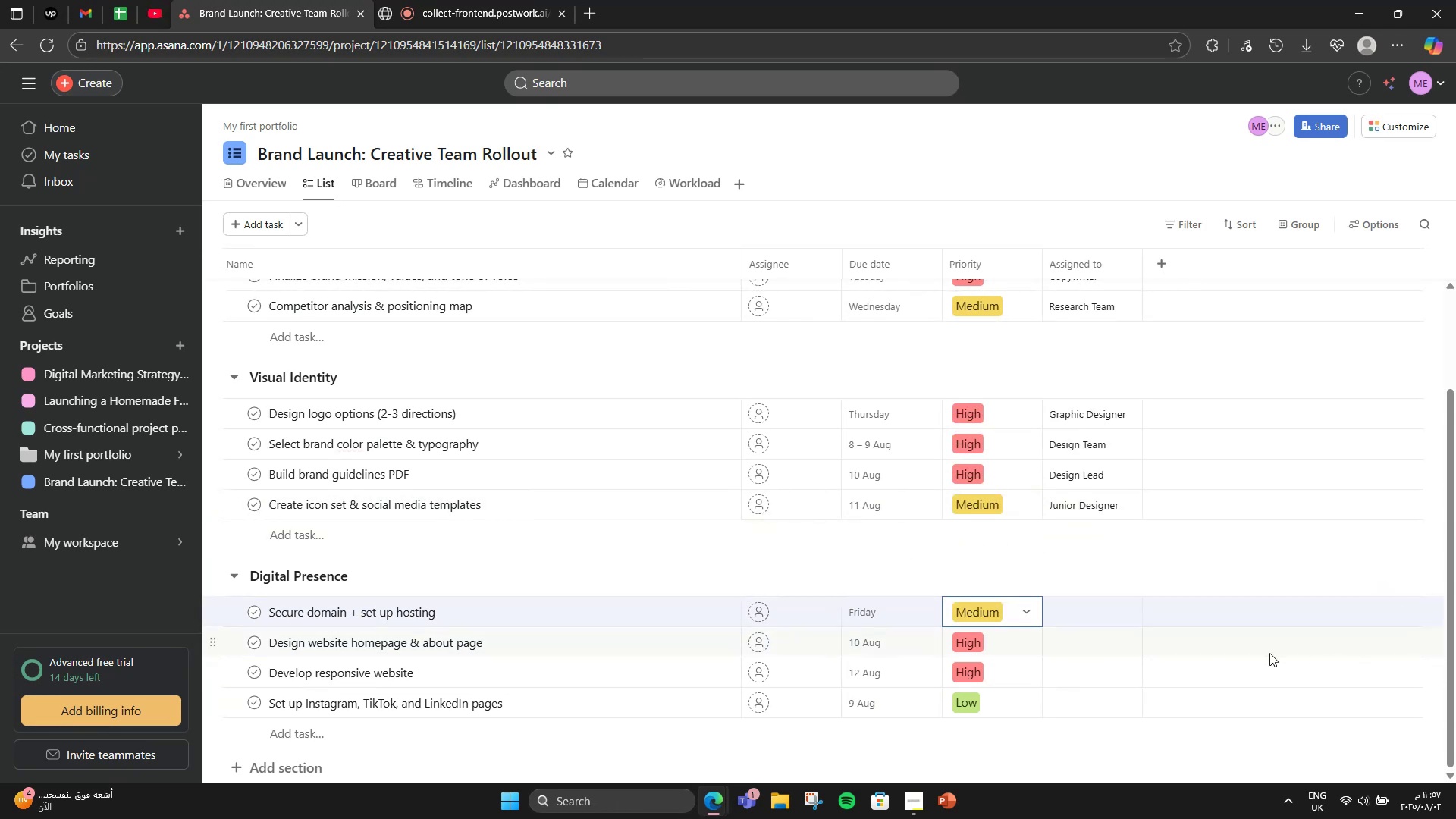 
left_click([1108, 606])
 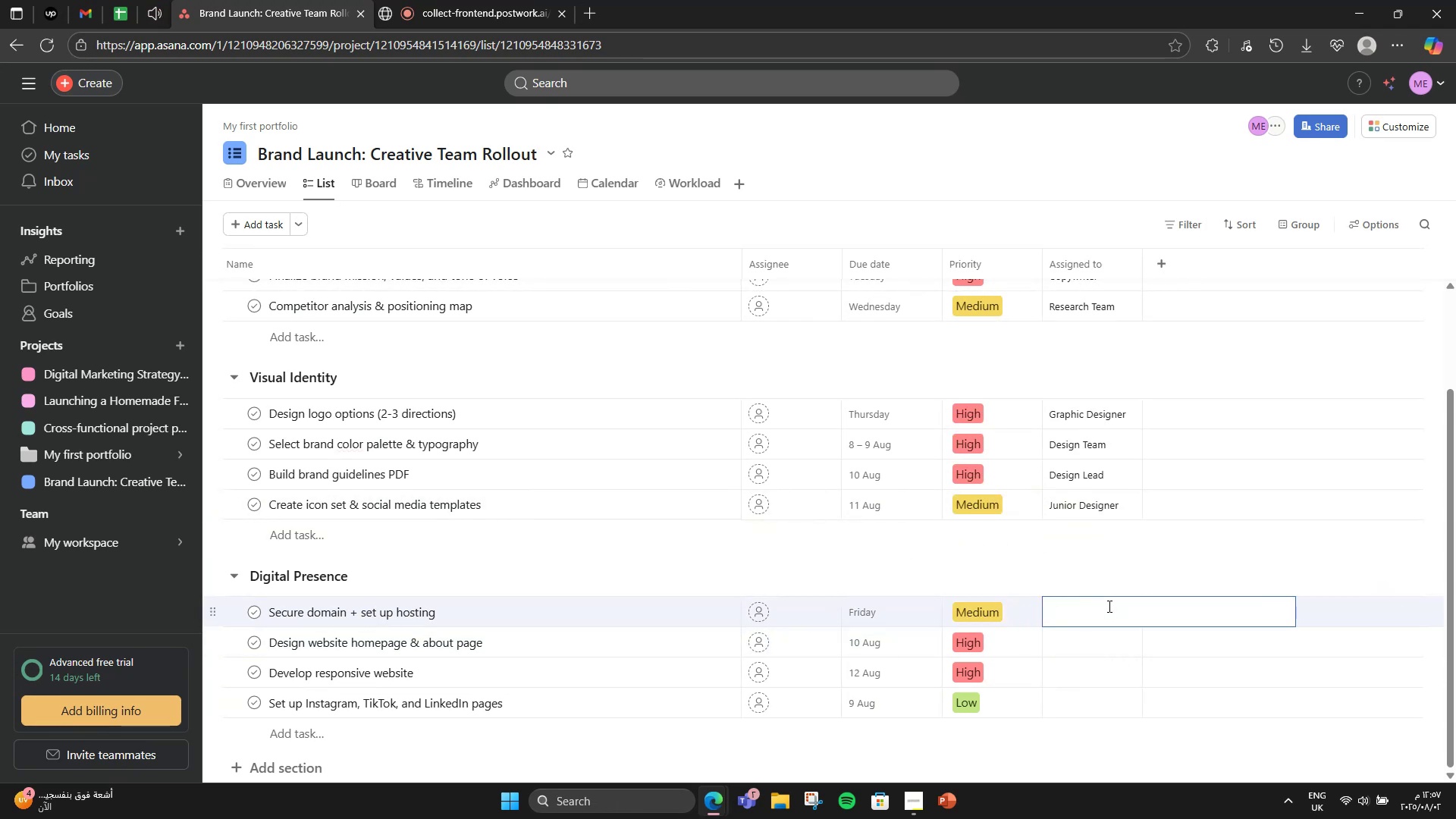 
type(Dev Team)
 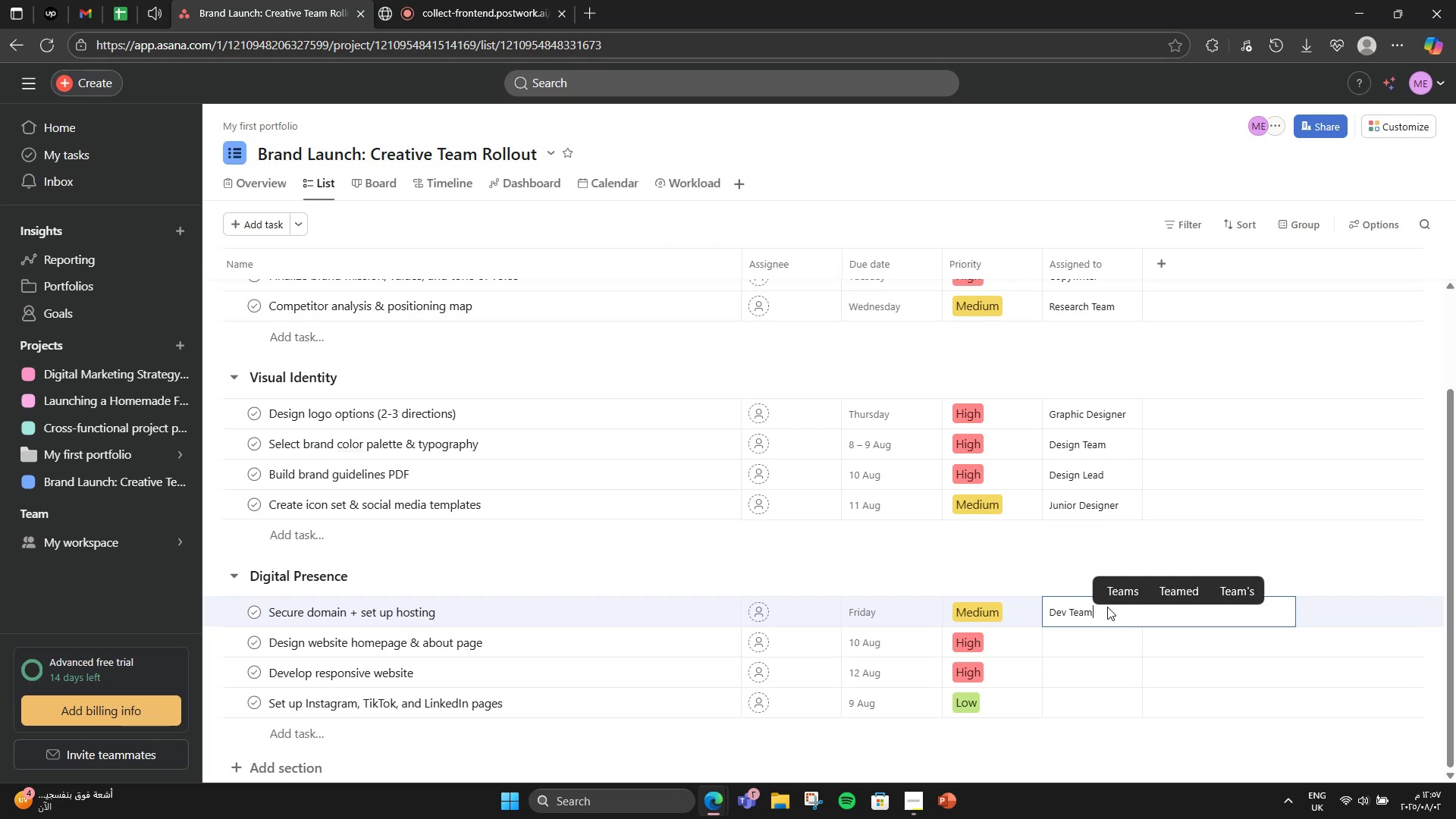 
key(Enter)
 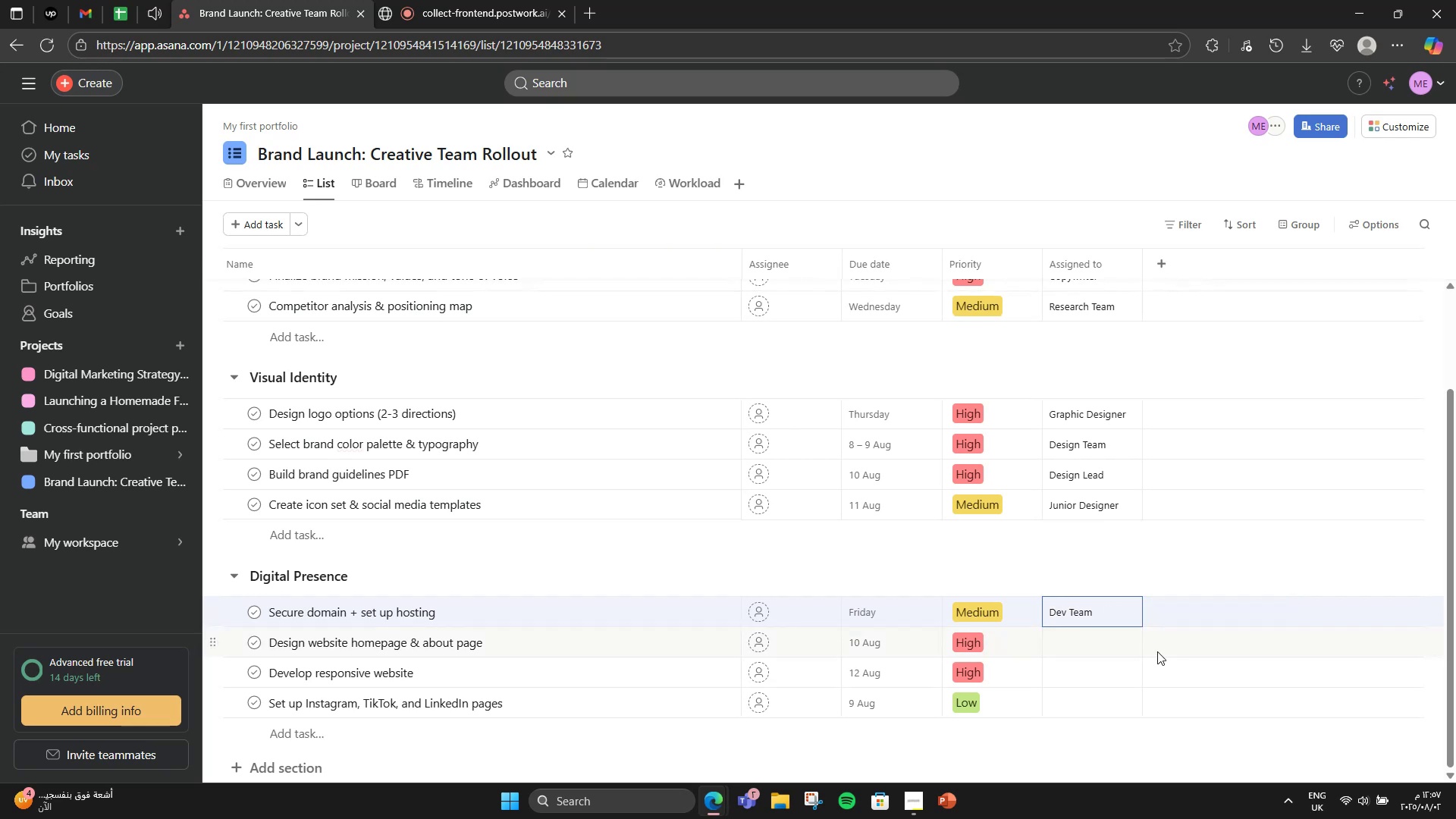 
left_click([1125, 641])
 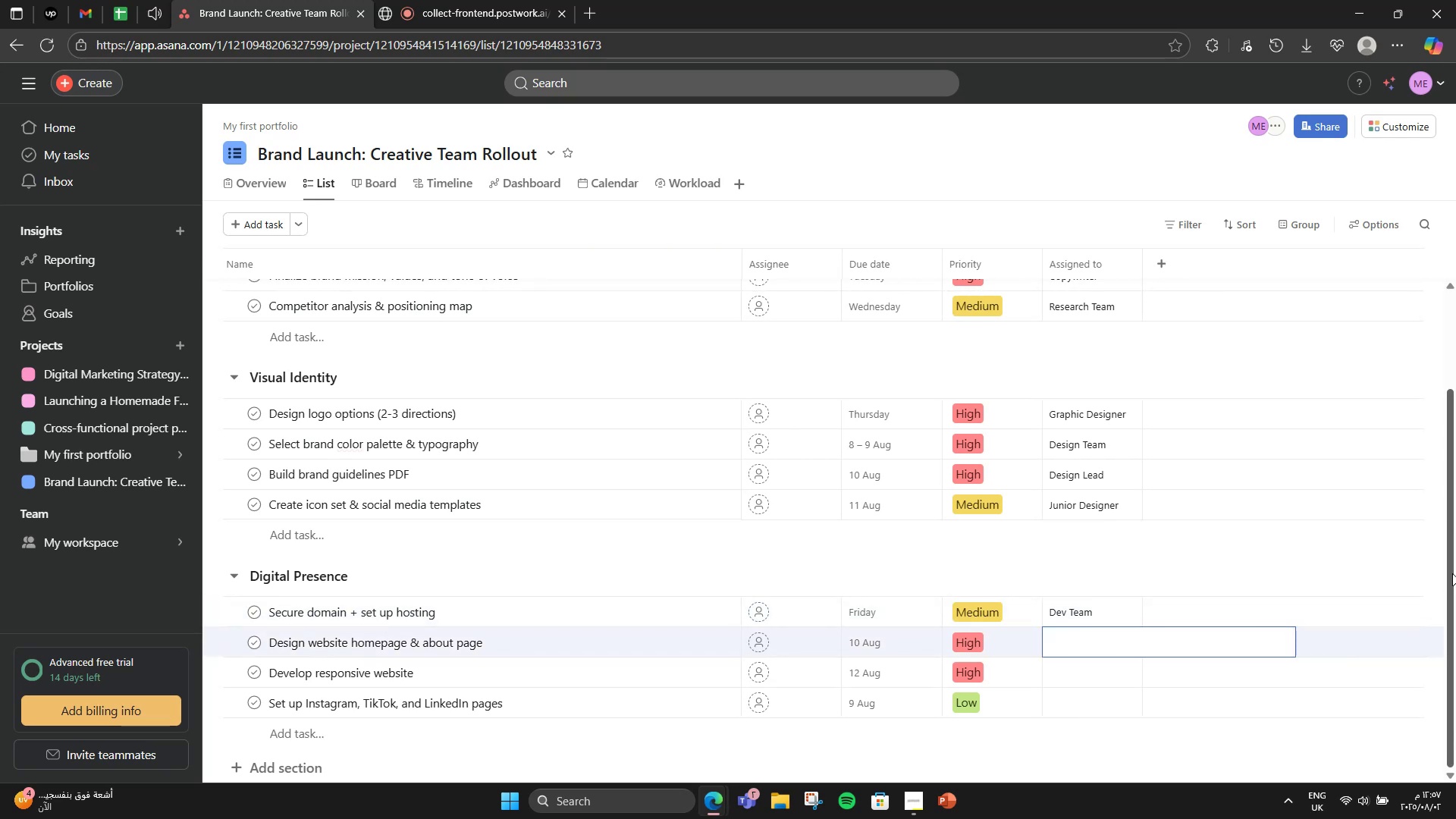 
type(Wen)
key(Backspace)
type(nb)
key(Backspace)
key(Backspace)
type(b Designer)
 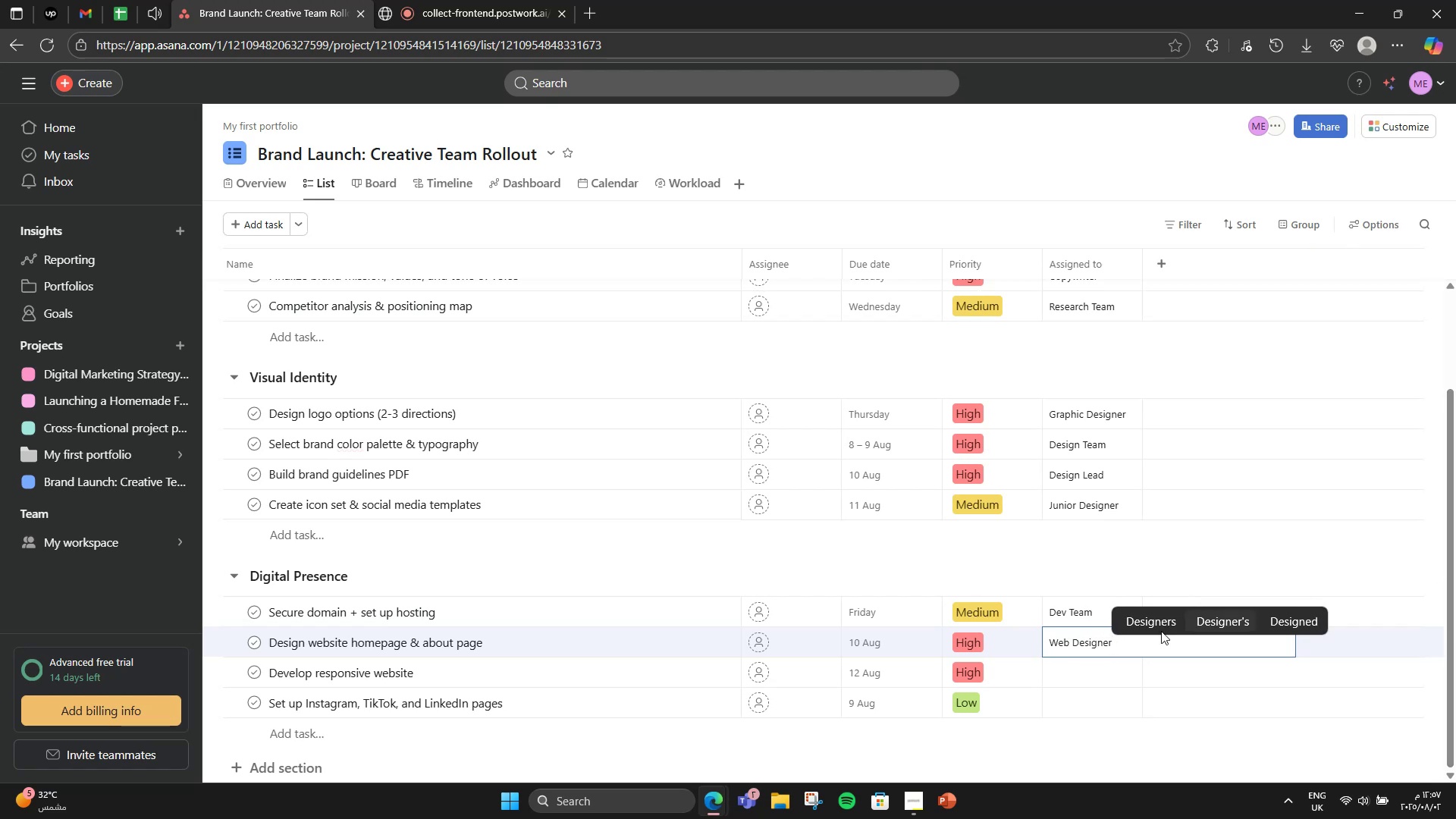 
left_click([1078, 554])
 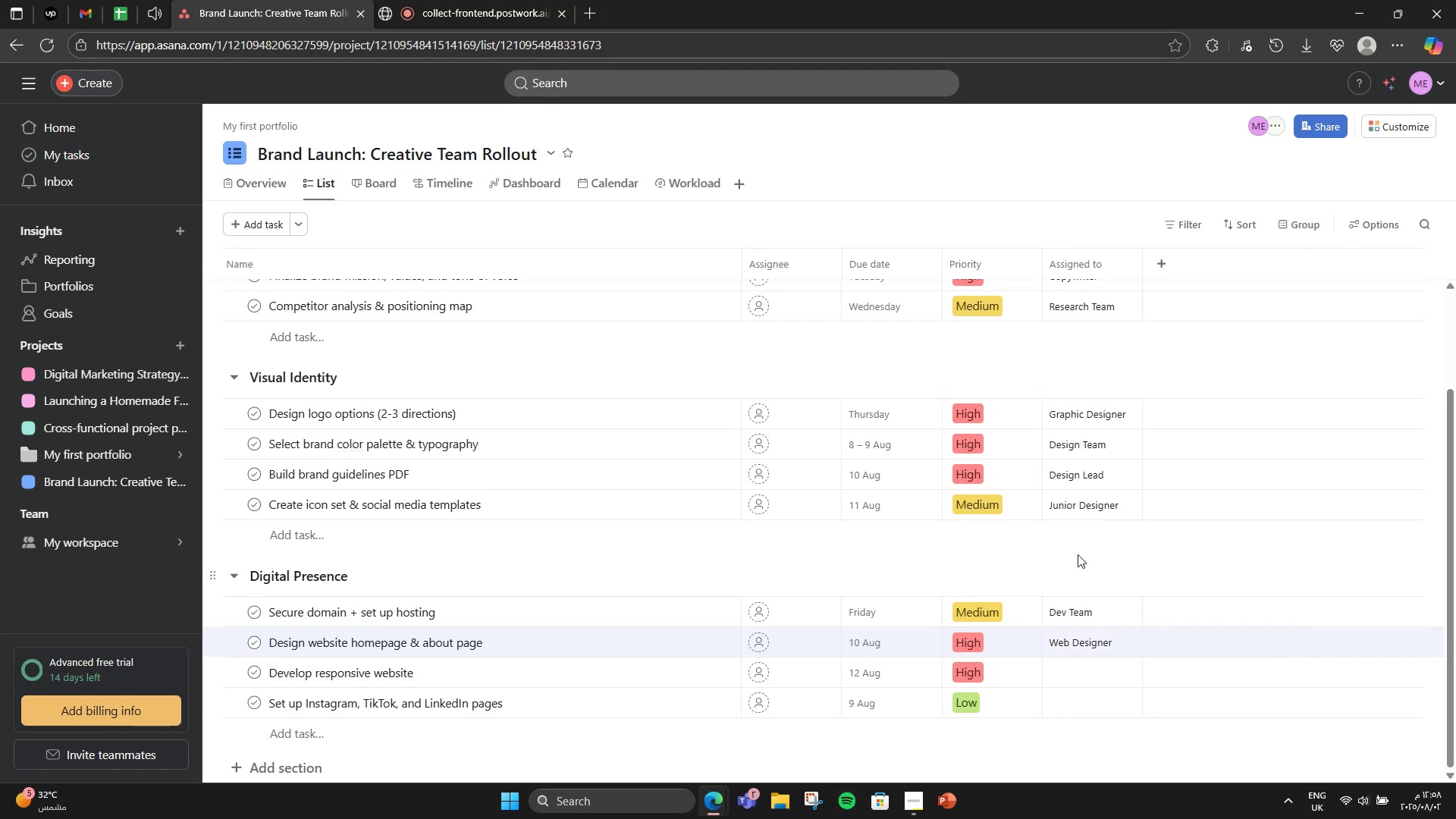 
scroll: coordinate [1078, 554], scroll_direction: down, amount: 2.0
 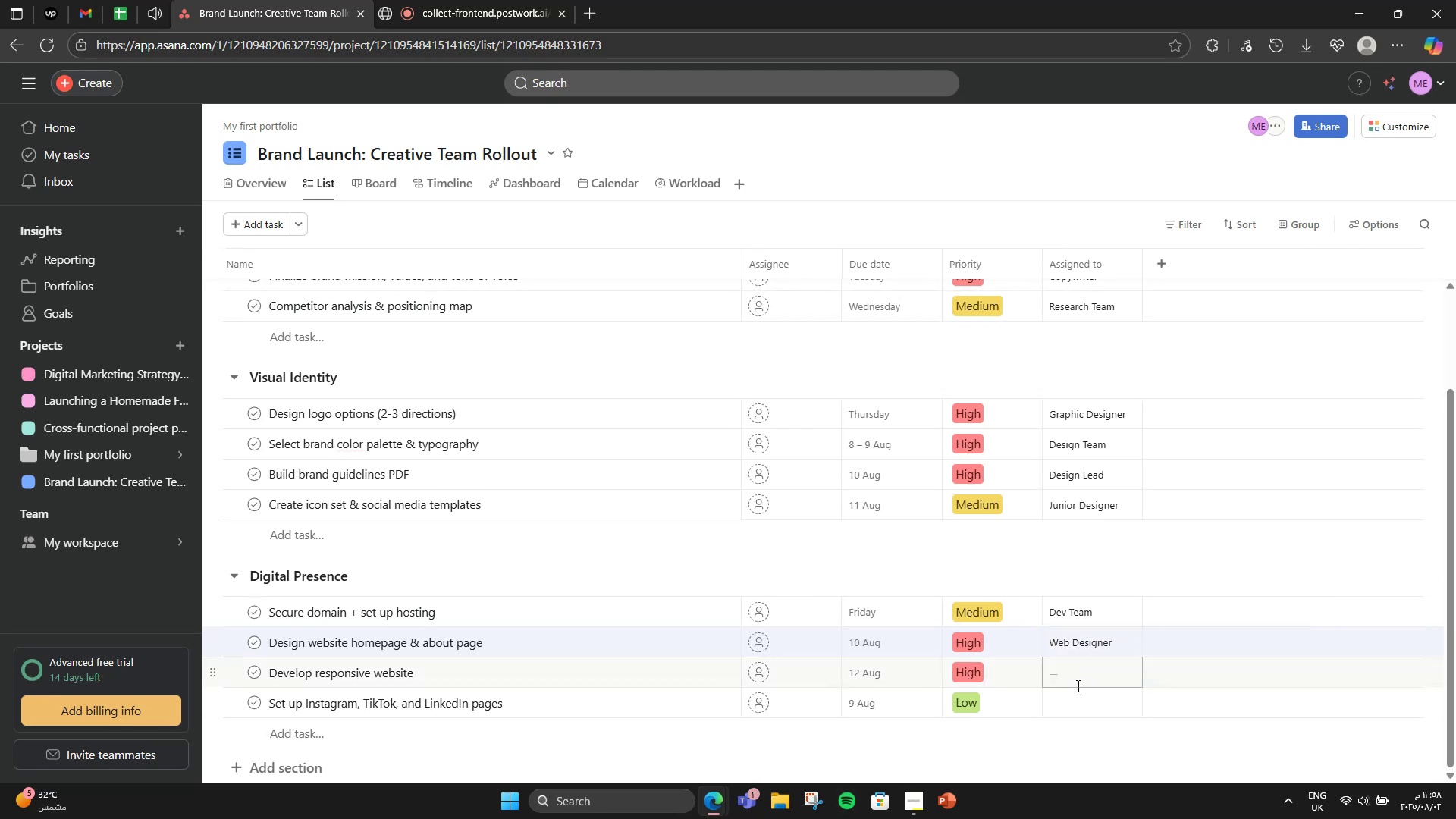 
left_click([1077, 686])
 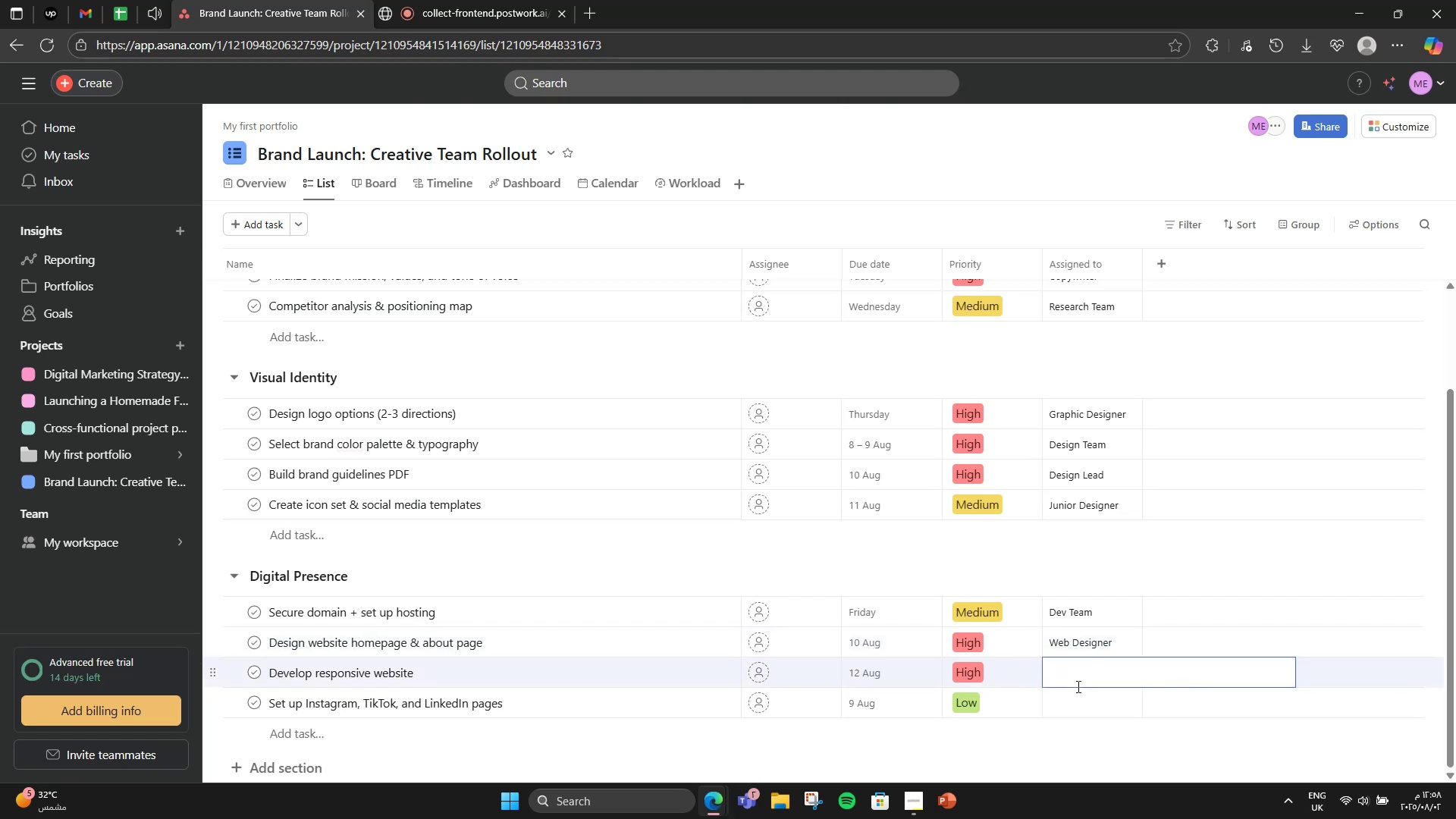 
type(Front )
key(Backspace)
type(-End Dev)
 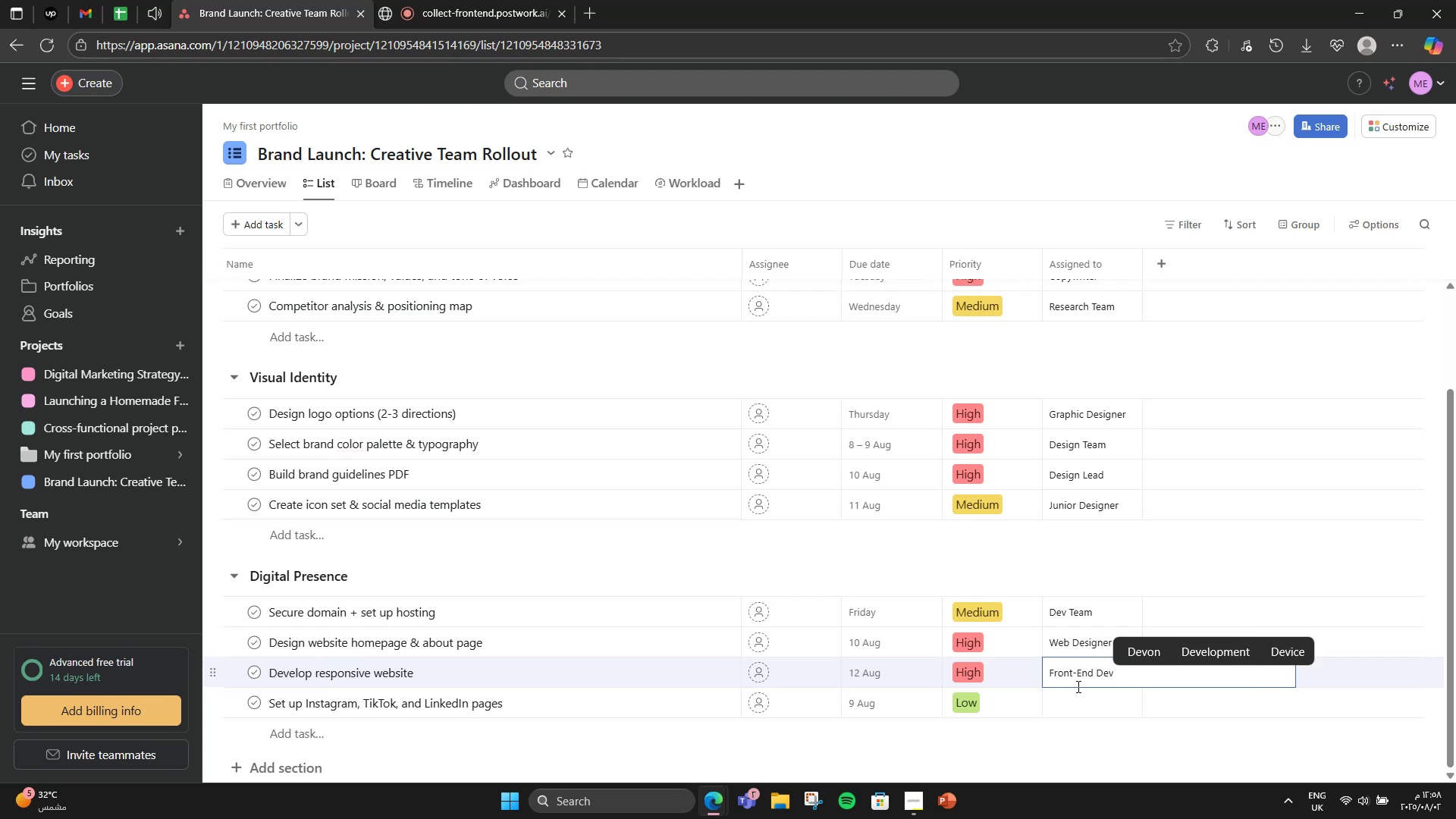 
scroll: coordinate [1058, 725], scroll_direction: down, amount: 3.0
 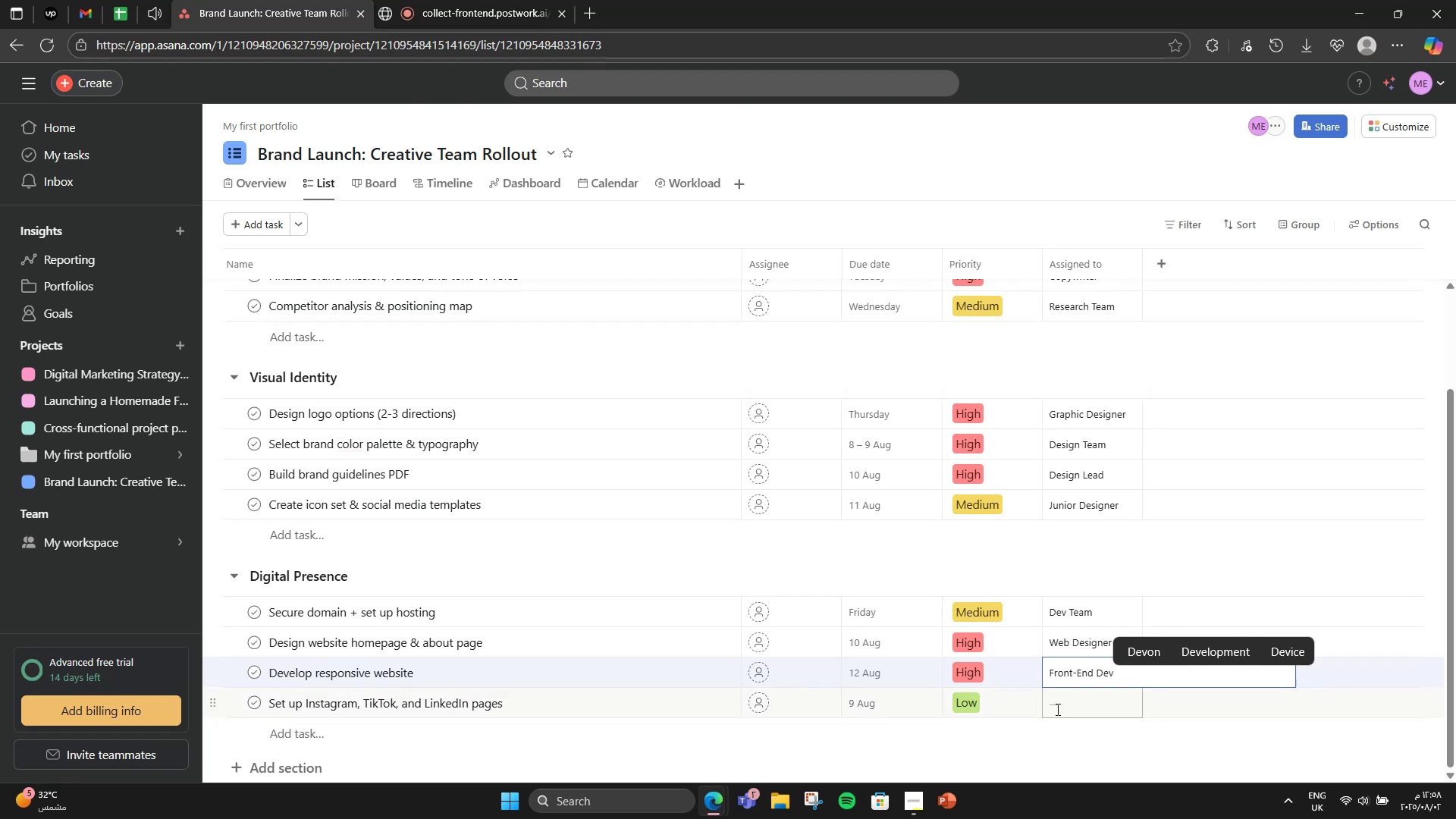 
left_click([1056, 709])
 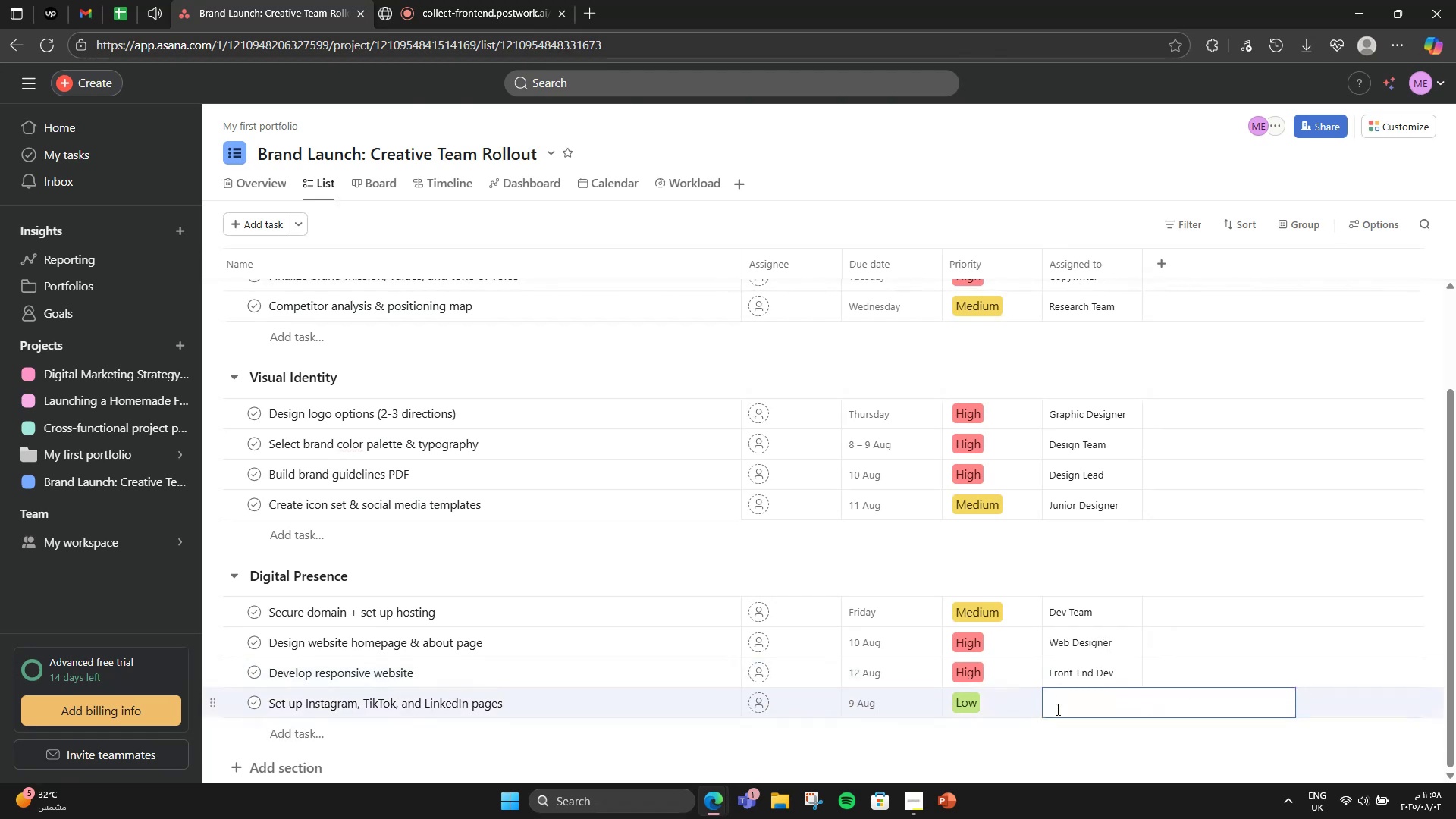 
type(Social Media Manager)
 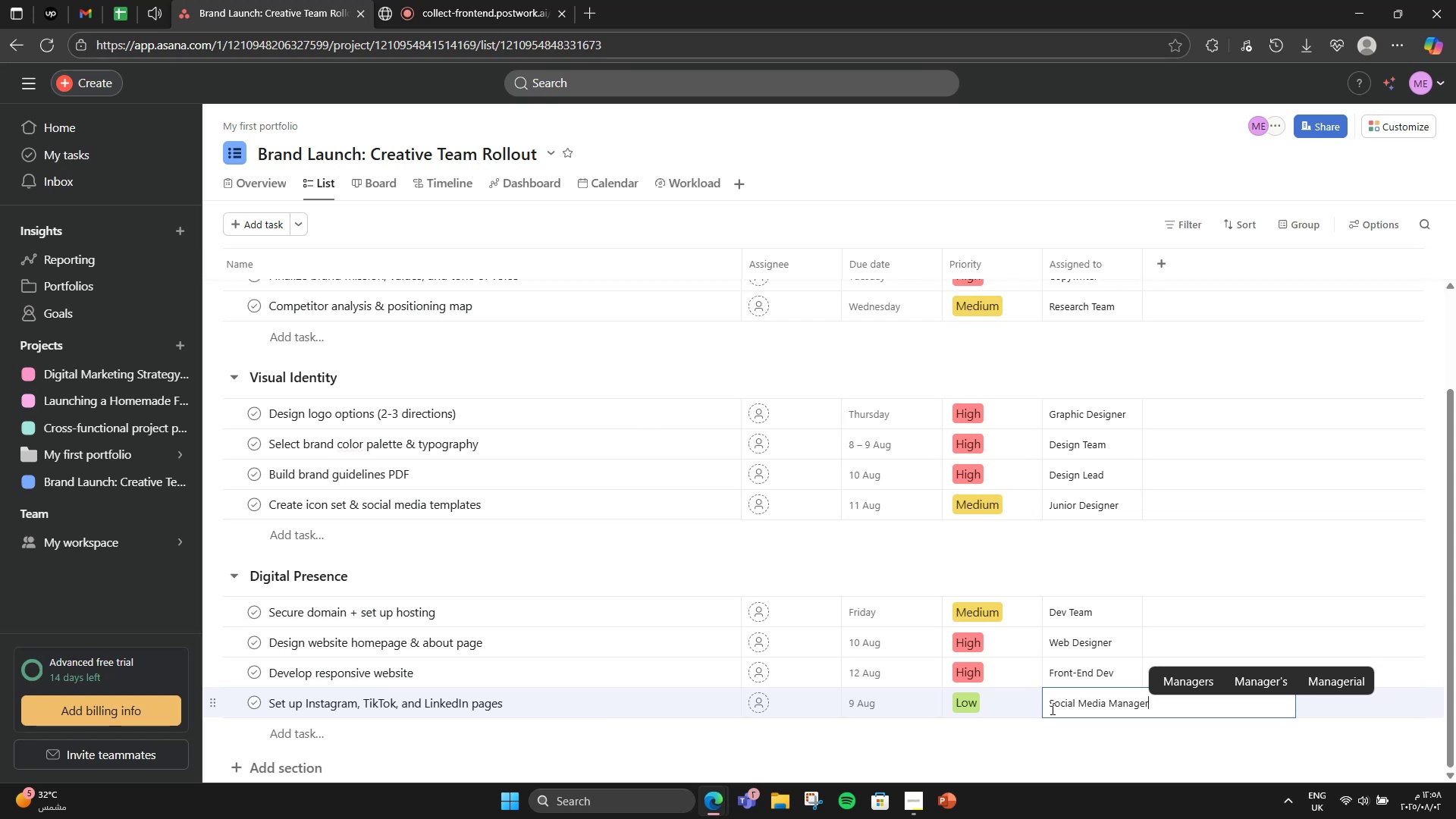 
wait(6.06)
 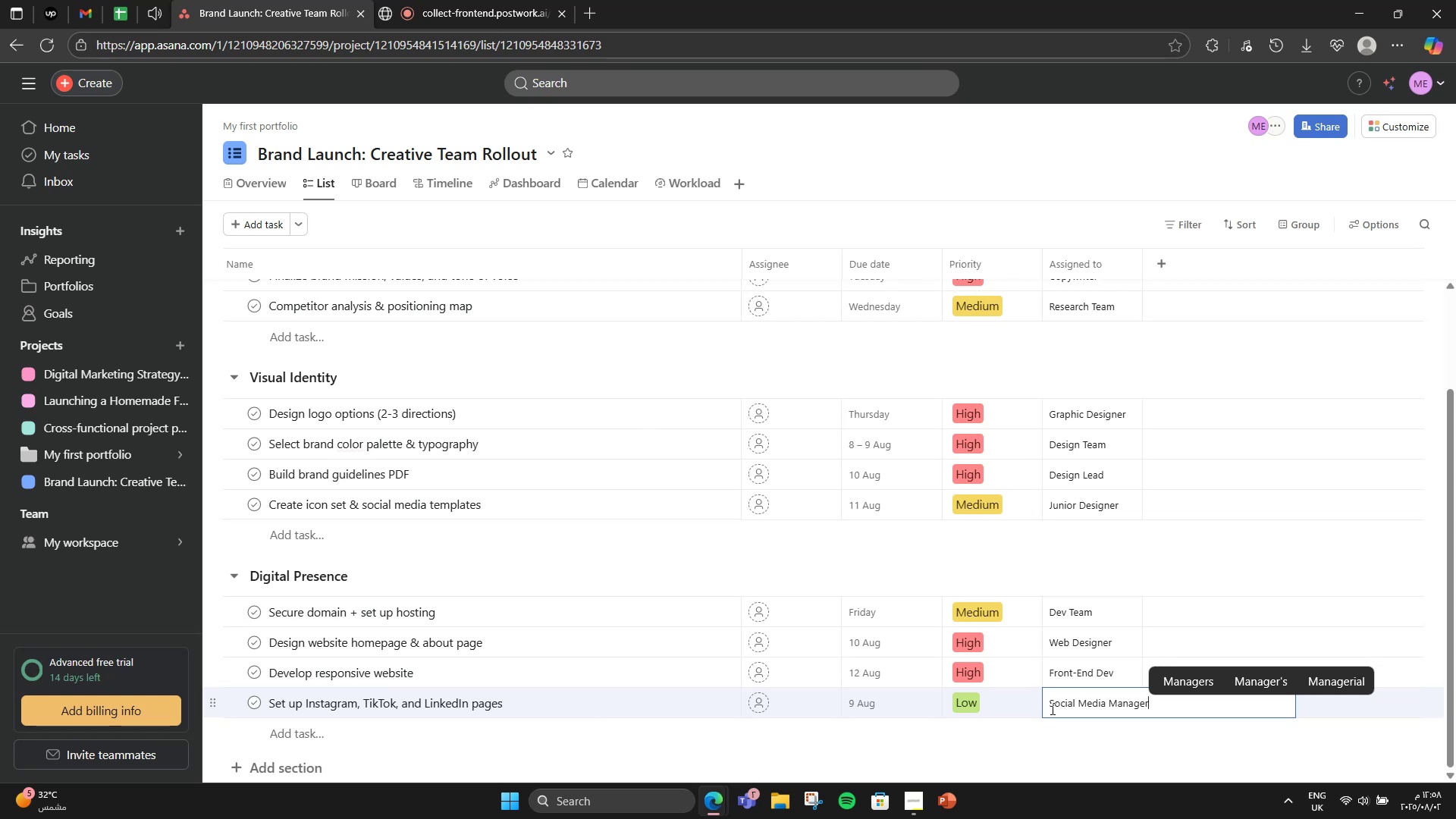 
left_click([817, 579])
 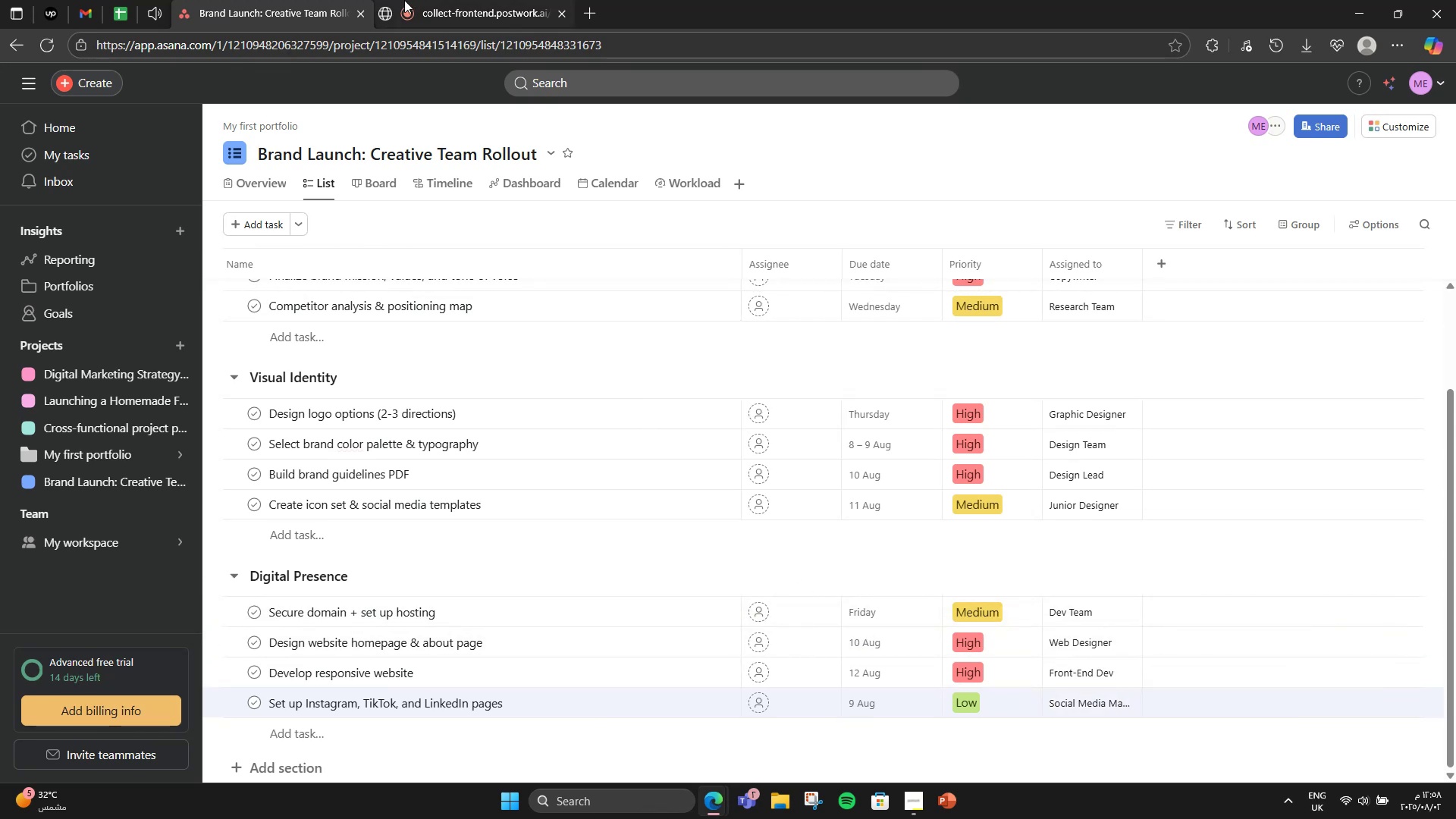 
left_click([404, 1])
 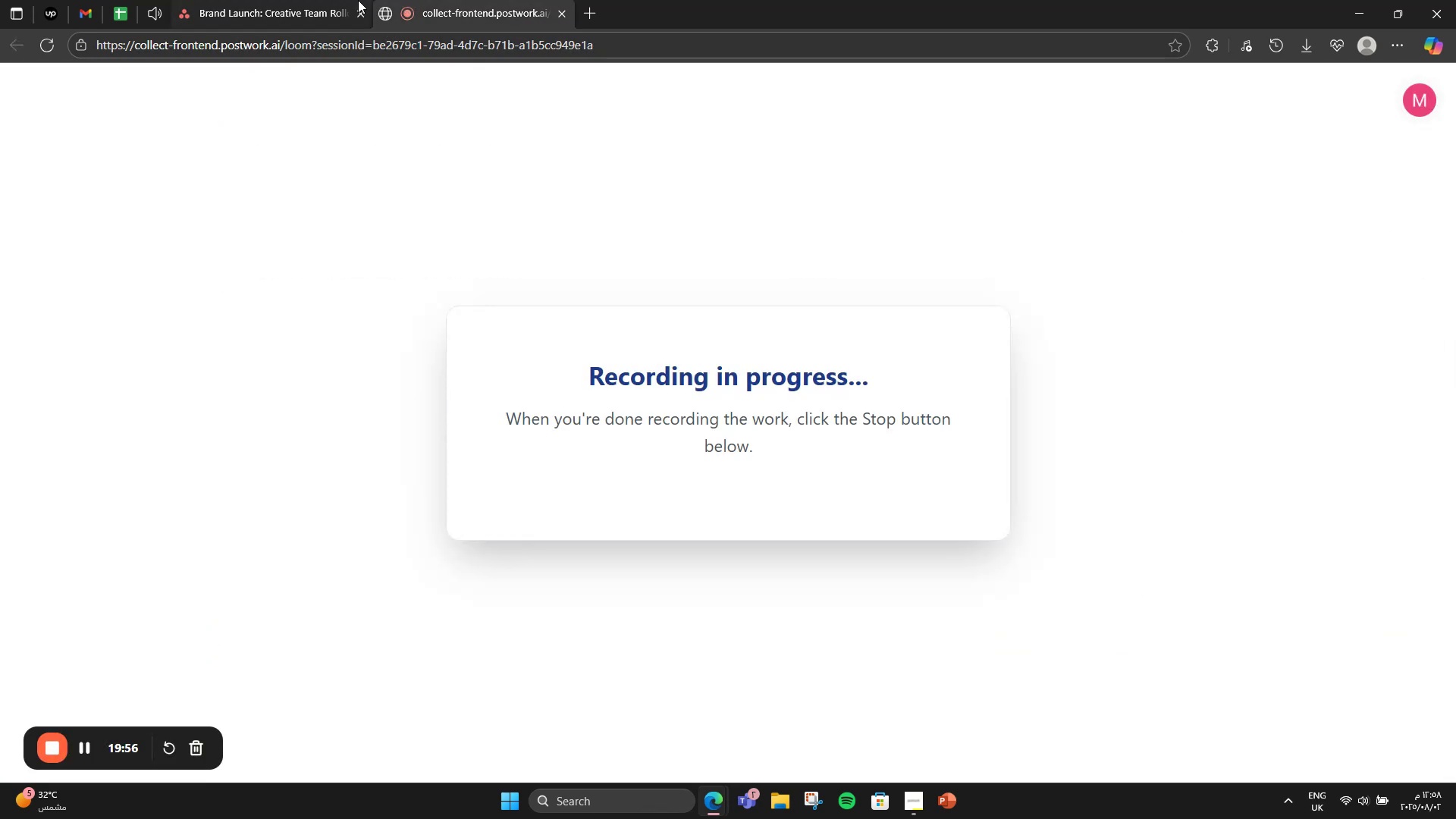 
left_click([327, 0])
 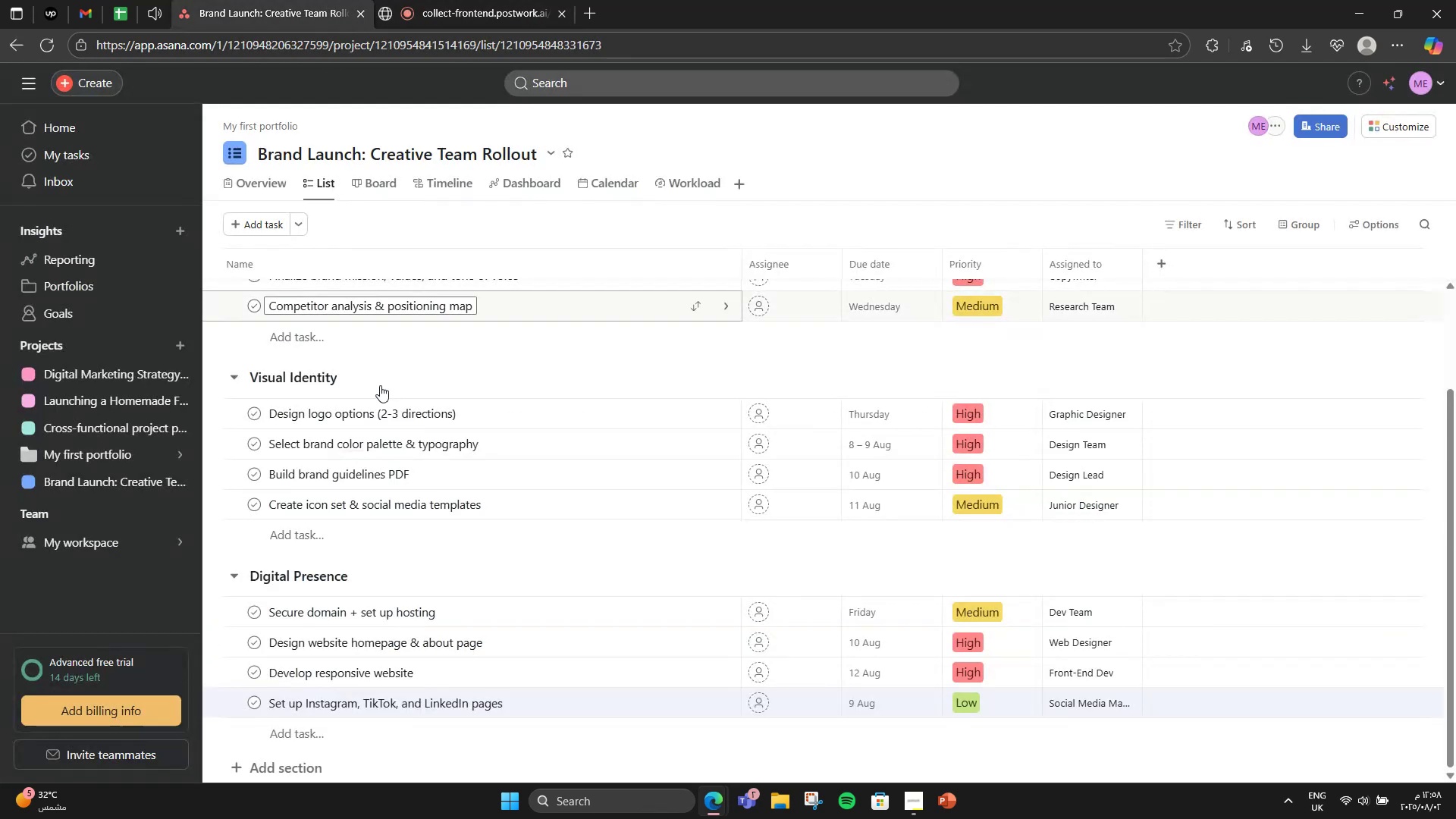 
scroll: coordinate [530, 577], scroll_direction: down, amount: 7.0
 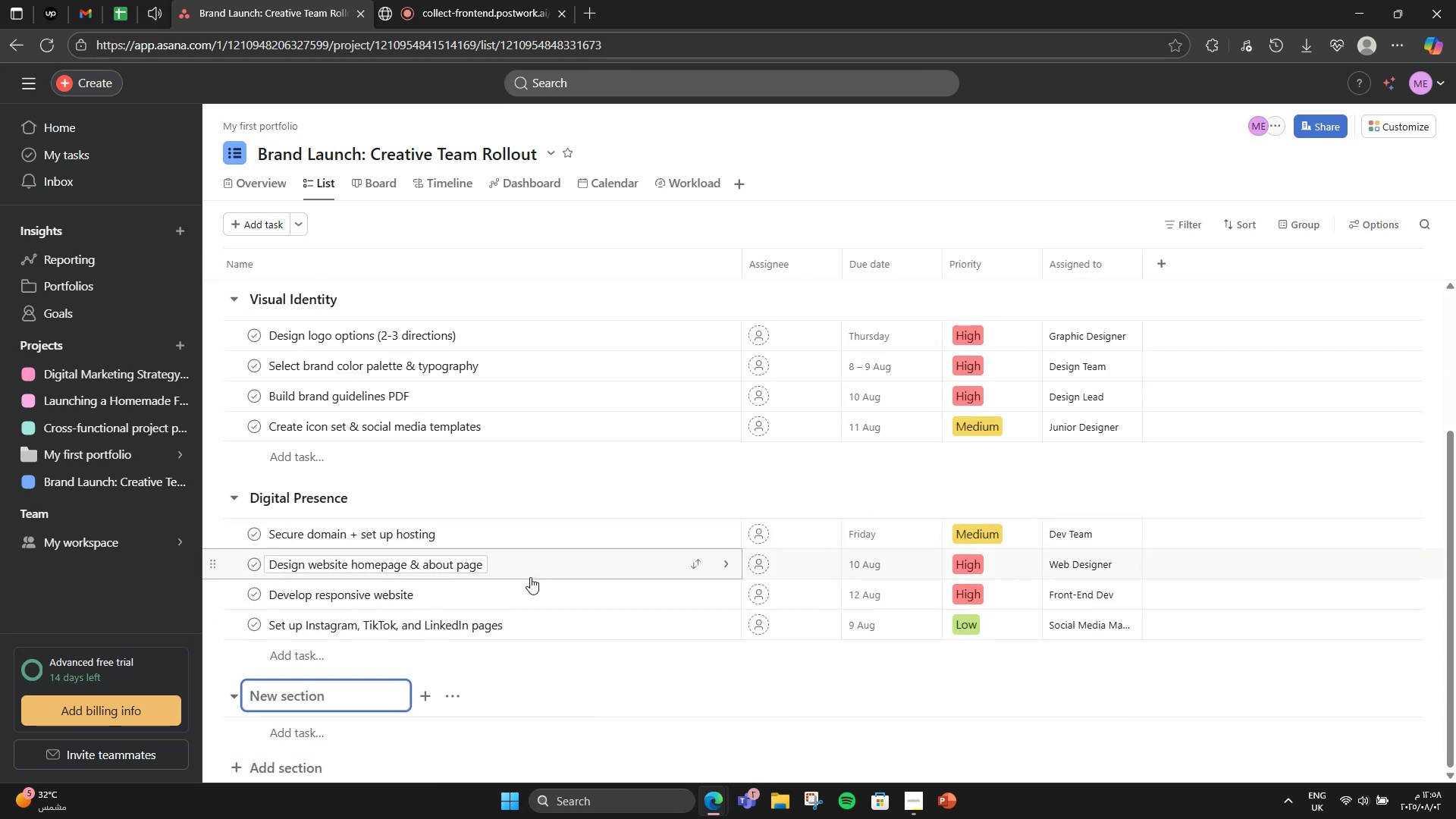 
type(Content Creation)
 